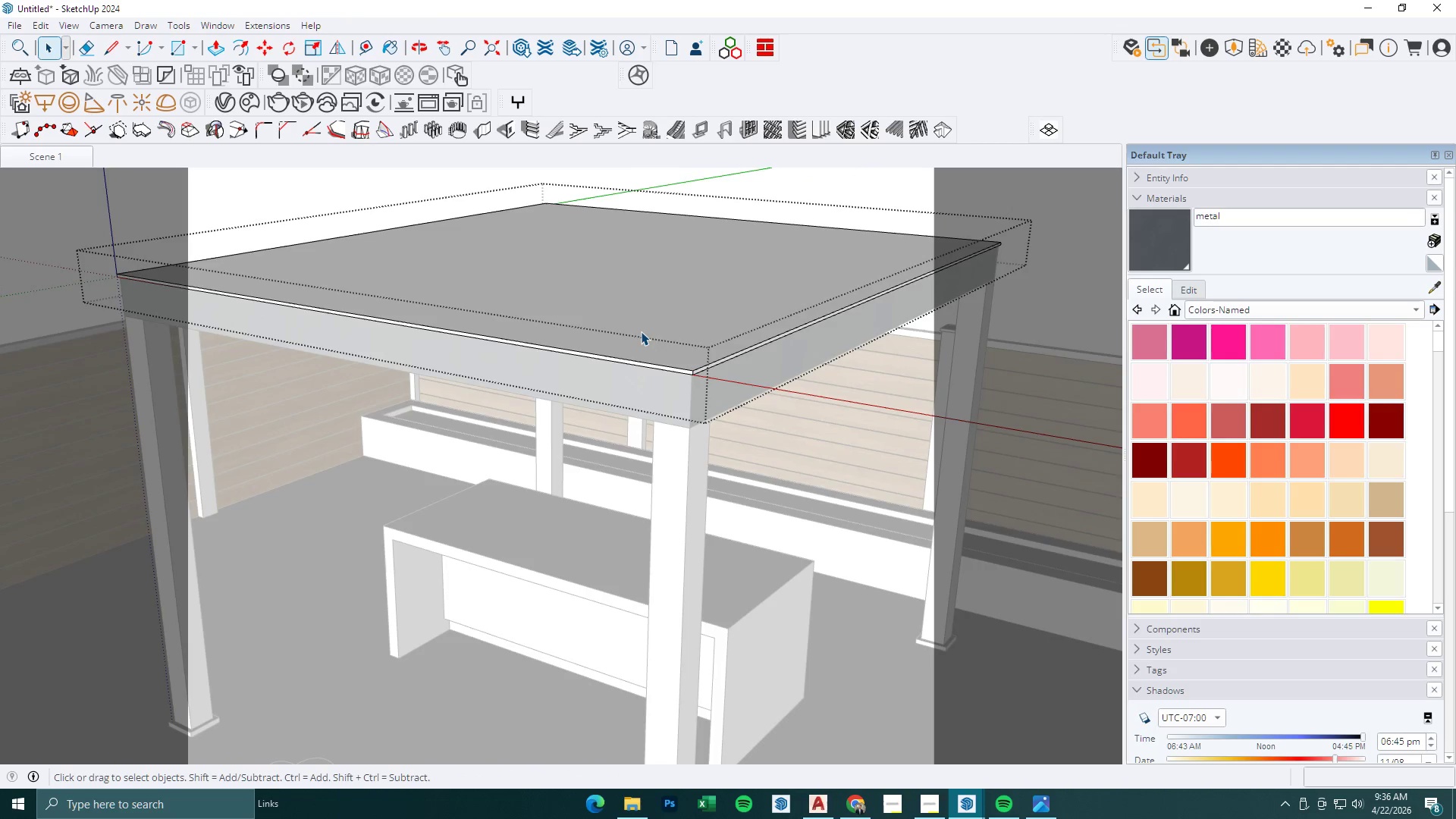 
triple_click([641, 331])
 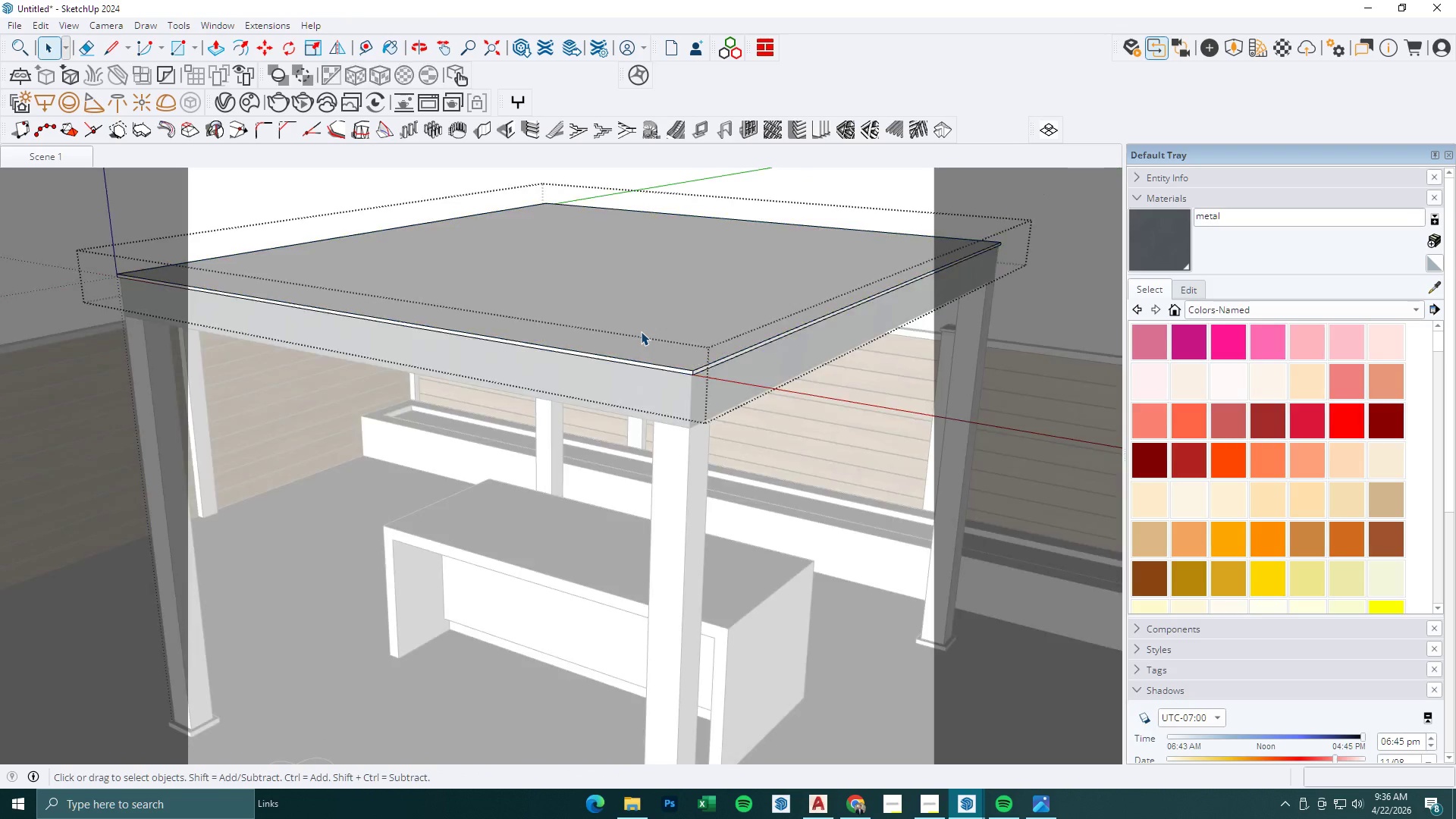 
triple_click([641, 331])
 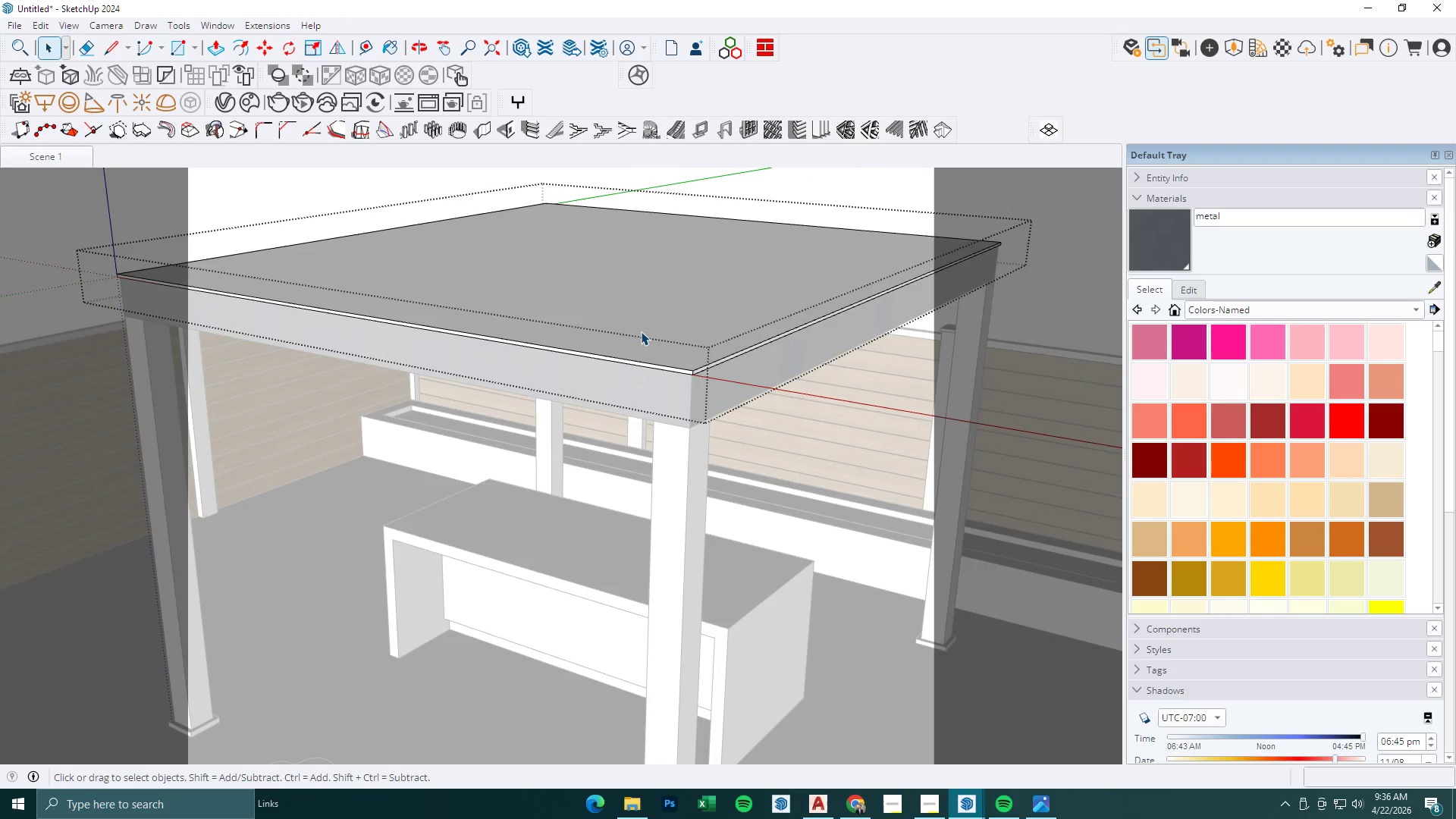 
triple_click([641, 331])
 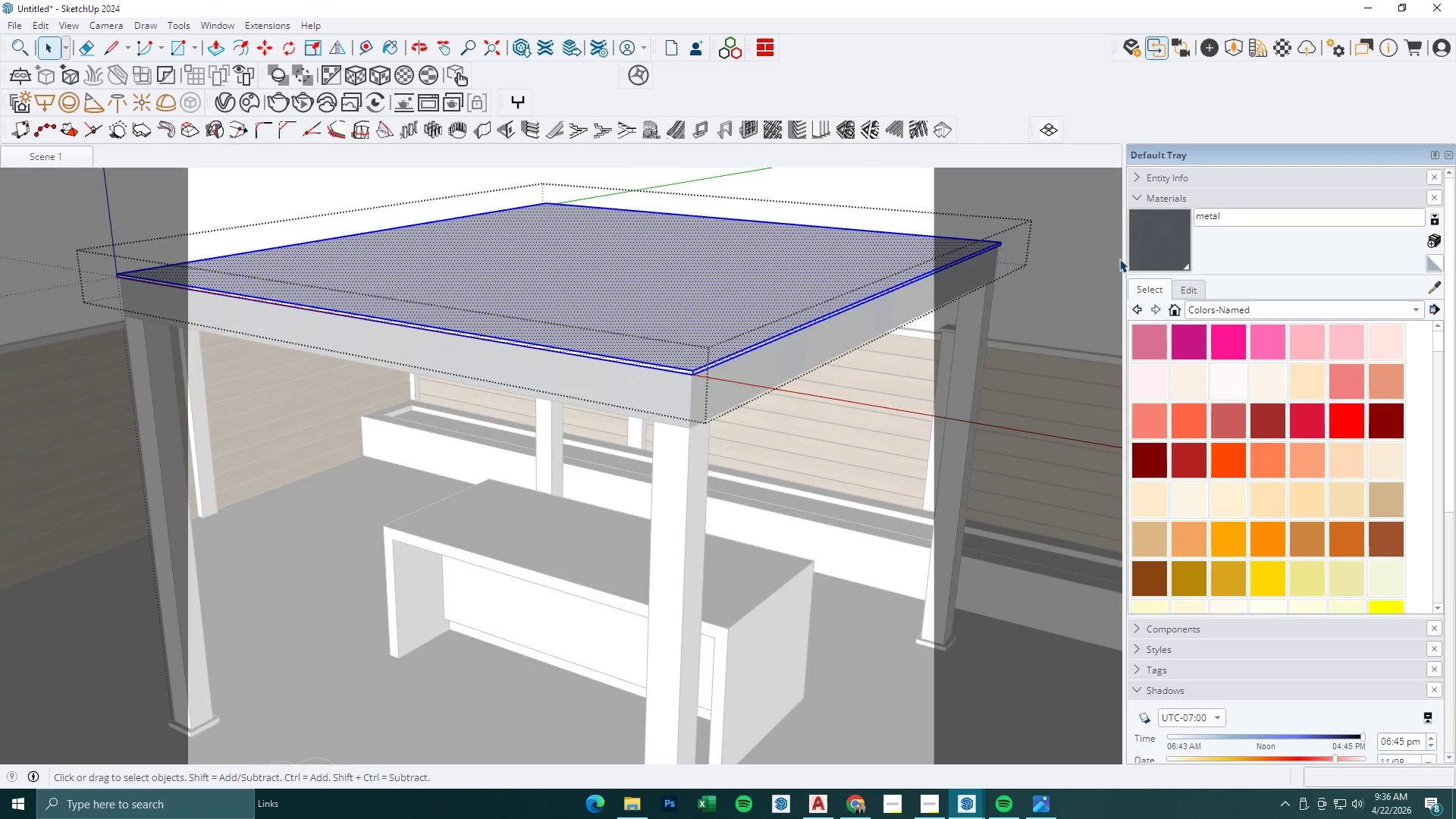 
left_click_drag(start_coordinate=[1163, 241], to_coordinate=[1150, 245])
 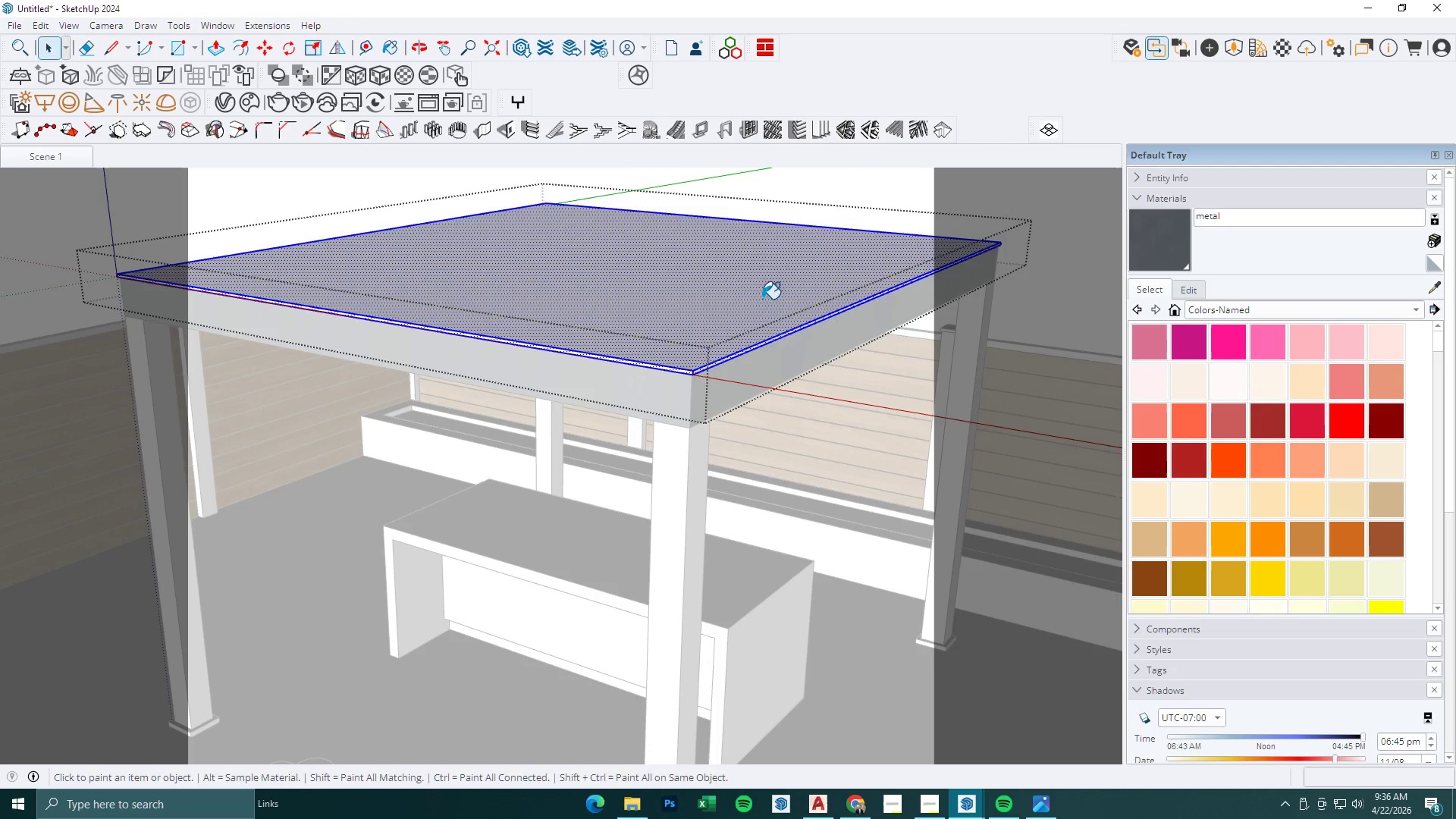 
key(Space)
 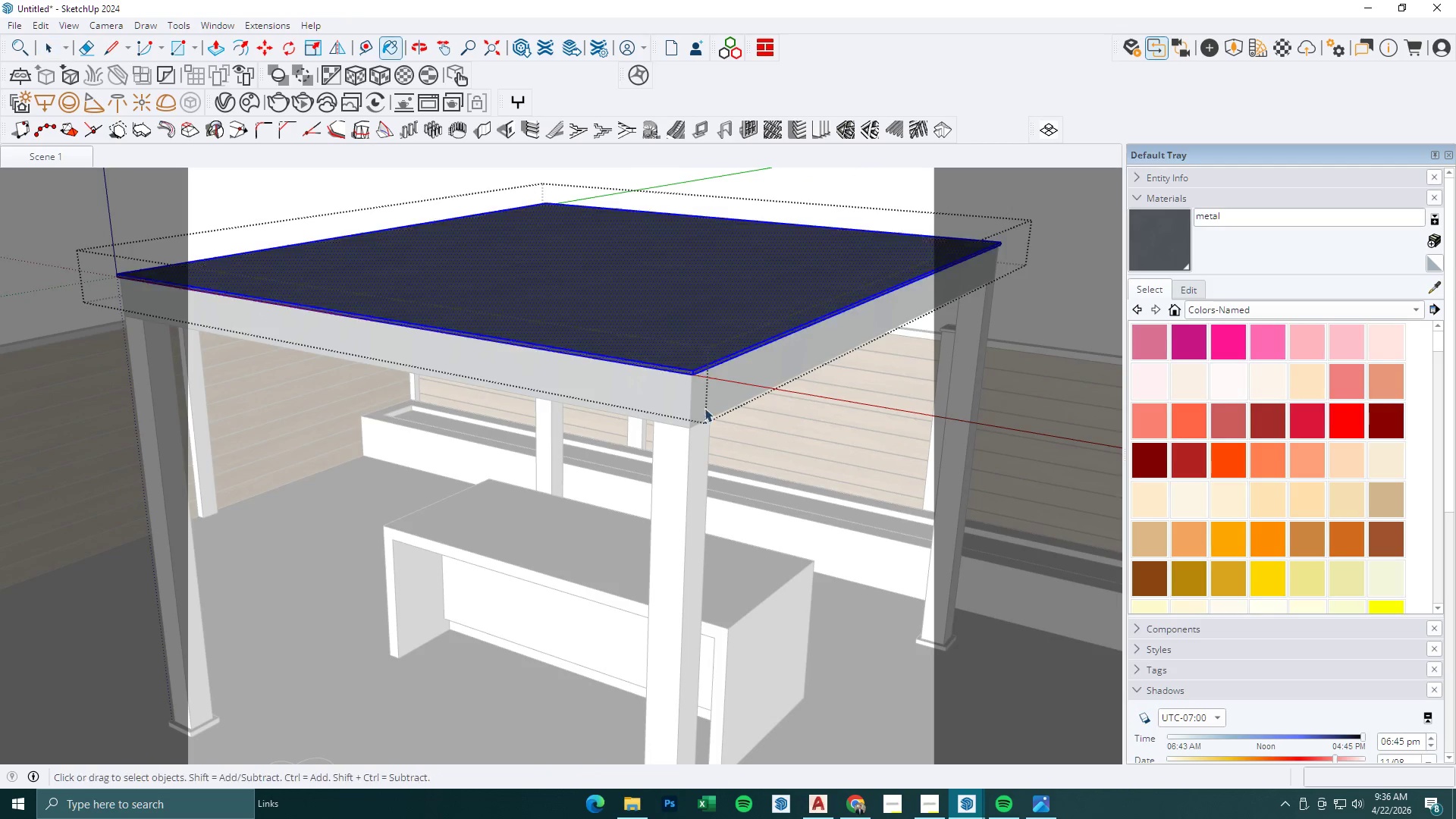 
key(Escape)
 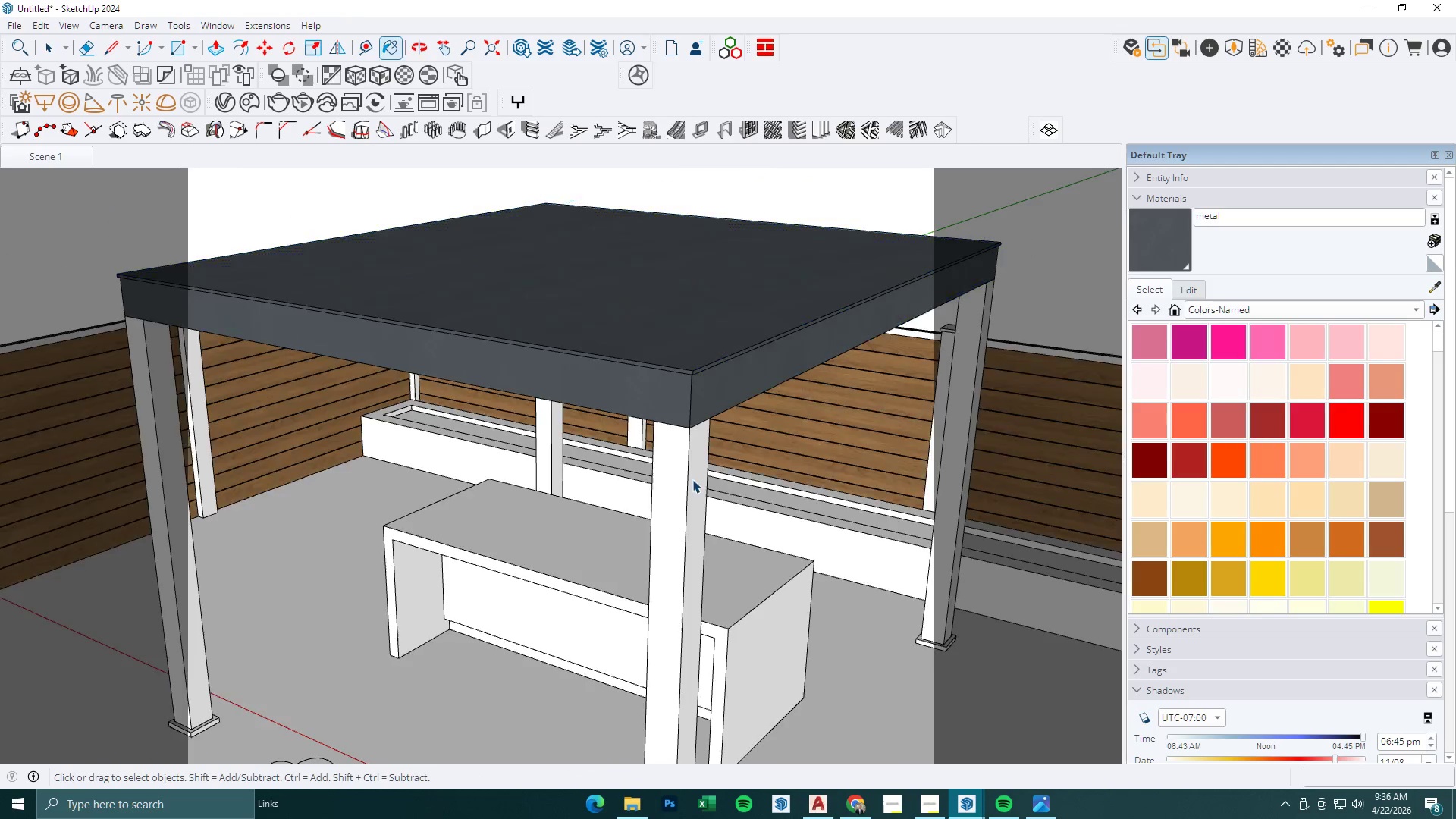 
triple_click([691, 482])
 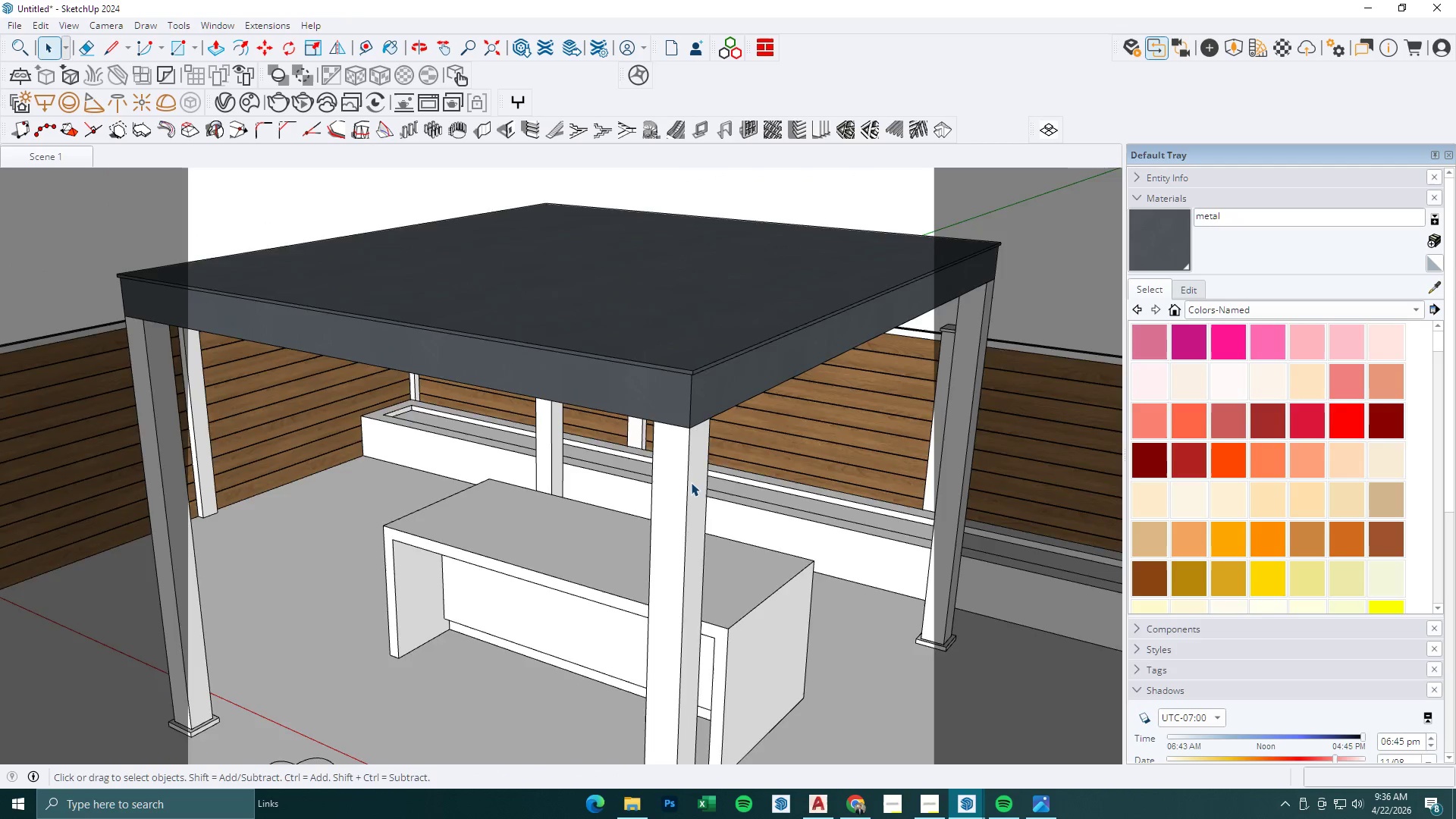 
triple_click([691, 482])
 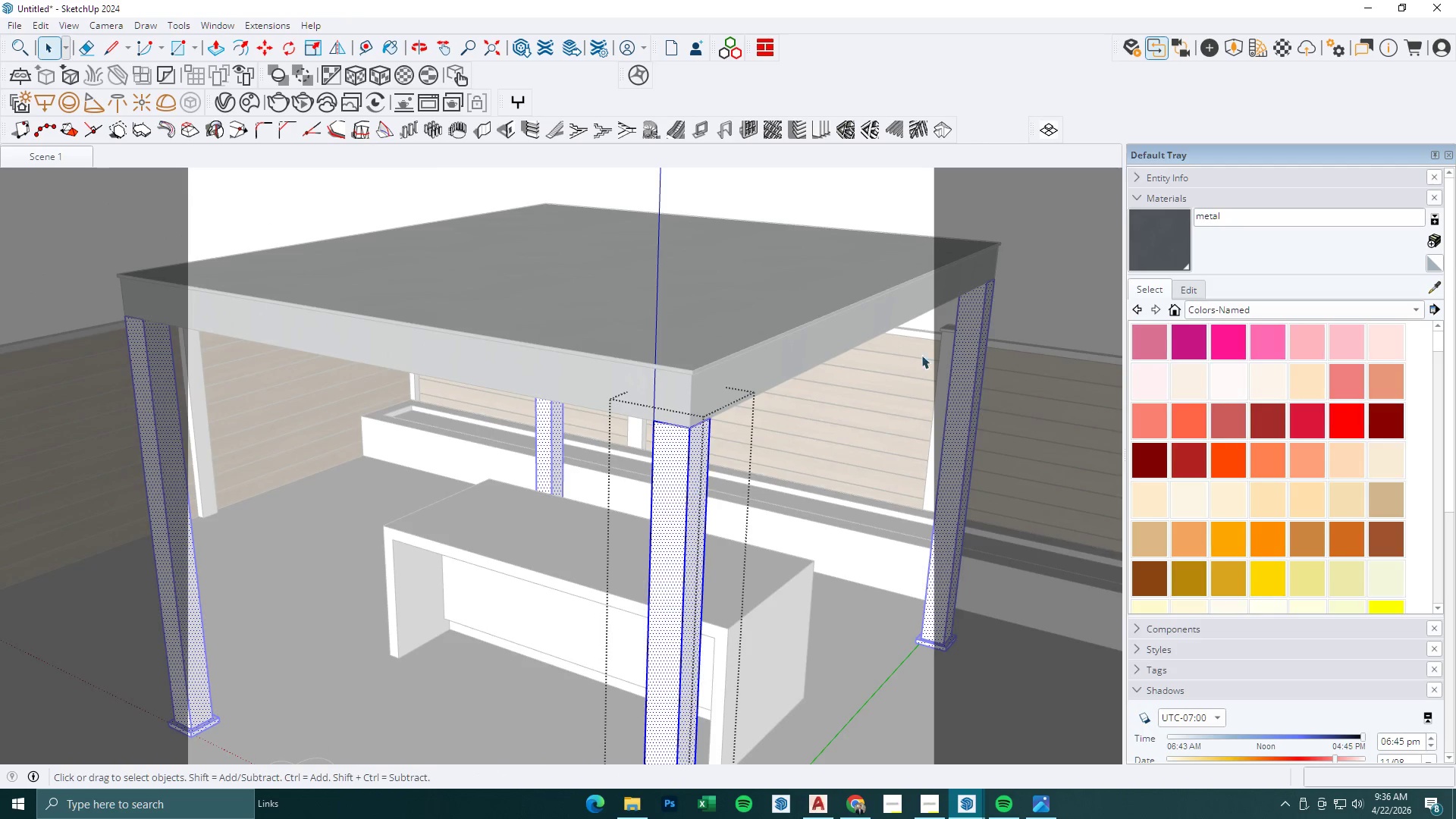 
triple_click([691, 482])
 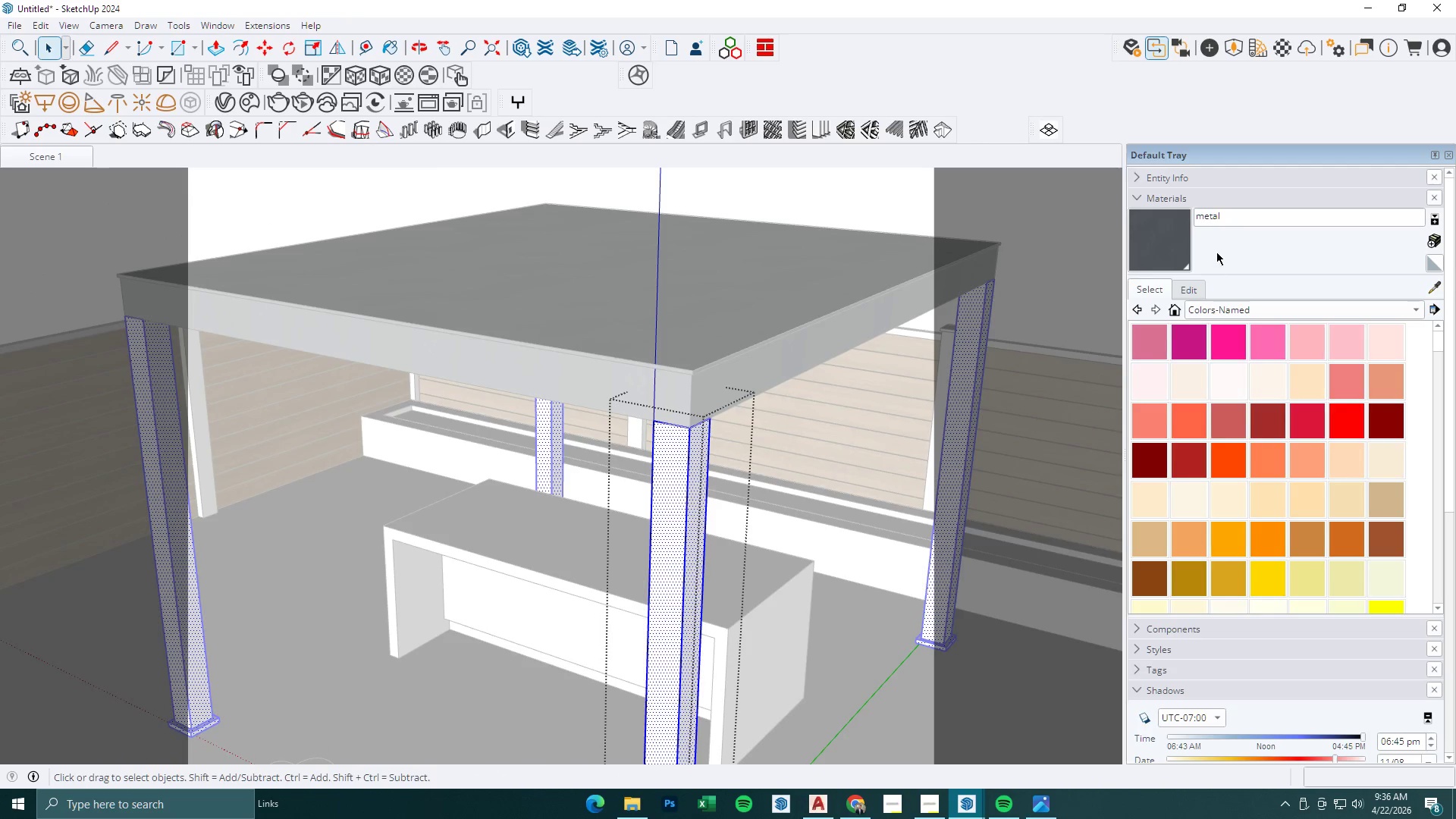 
left_click_drag(start_coordinate=[1172, 236], to_coordinate=[1156, 248])
 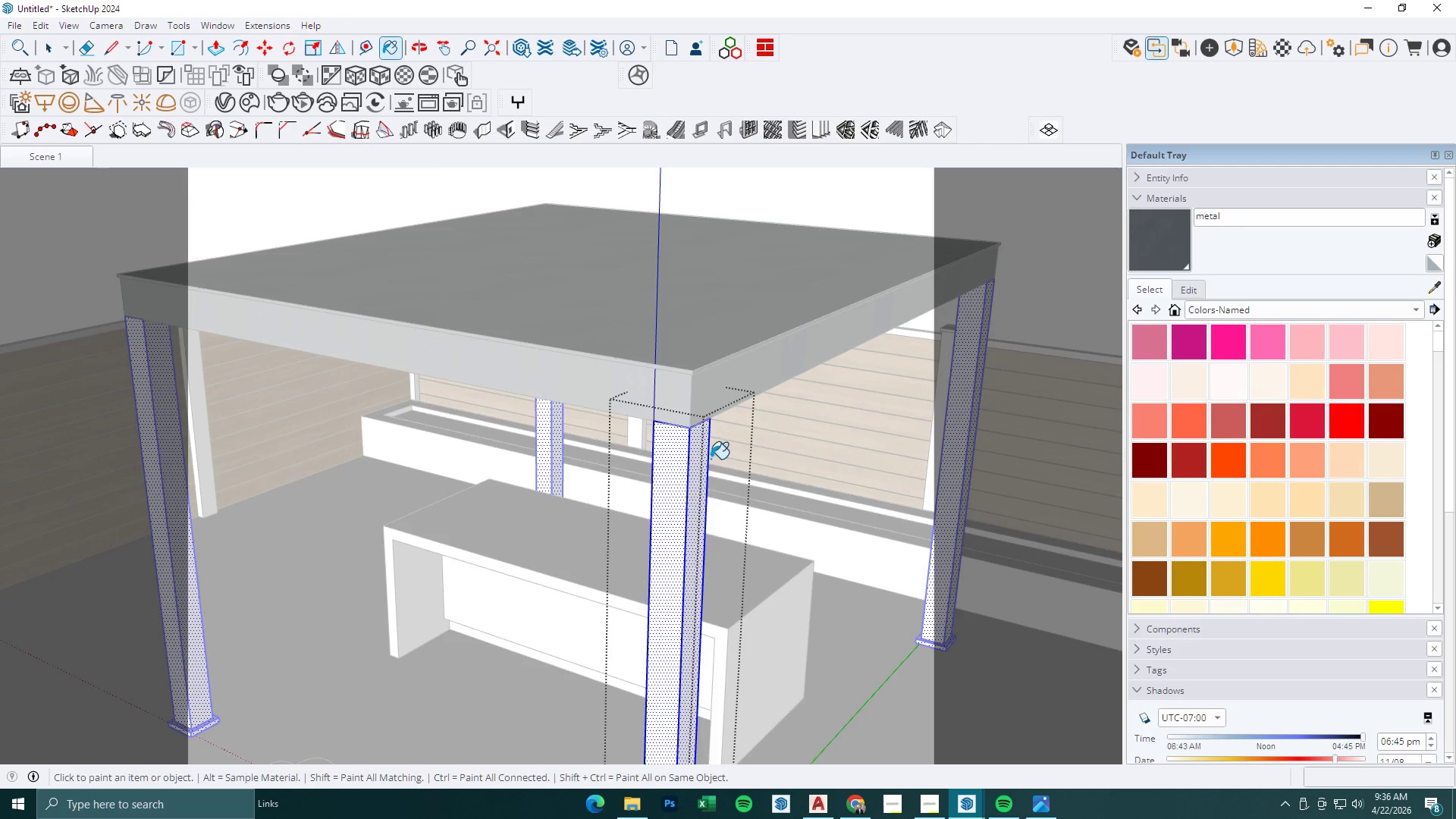 
left_click_drag(start_coordinate=[708, 459], to_coordinate=[704, 459])
 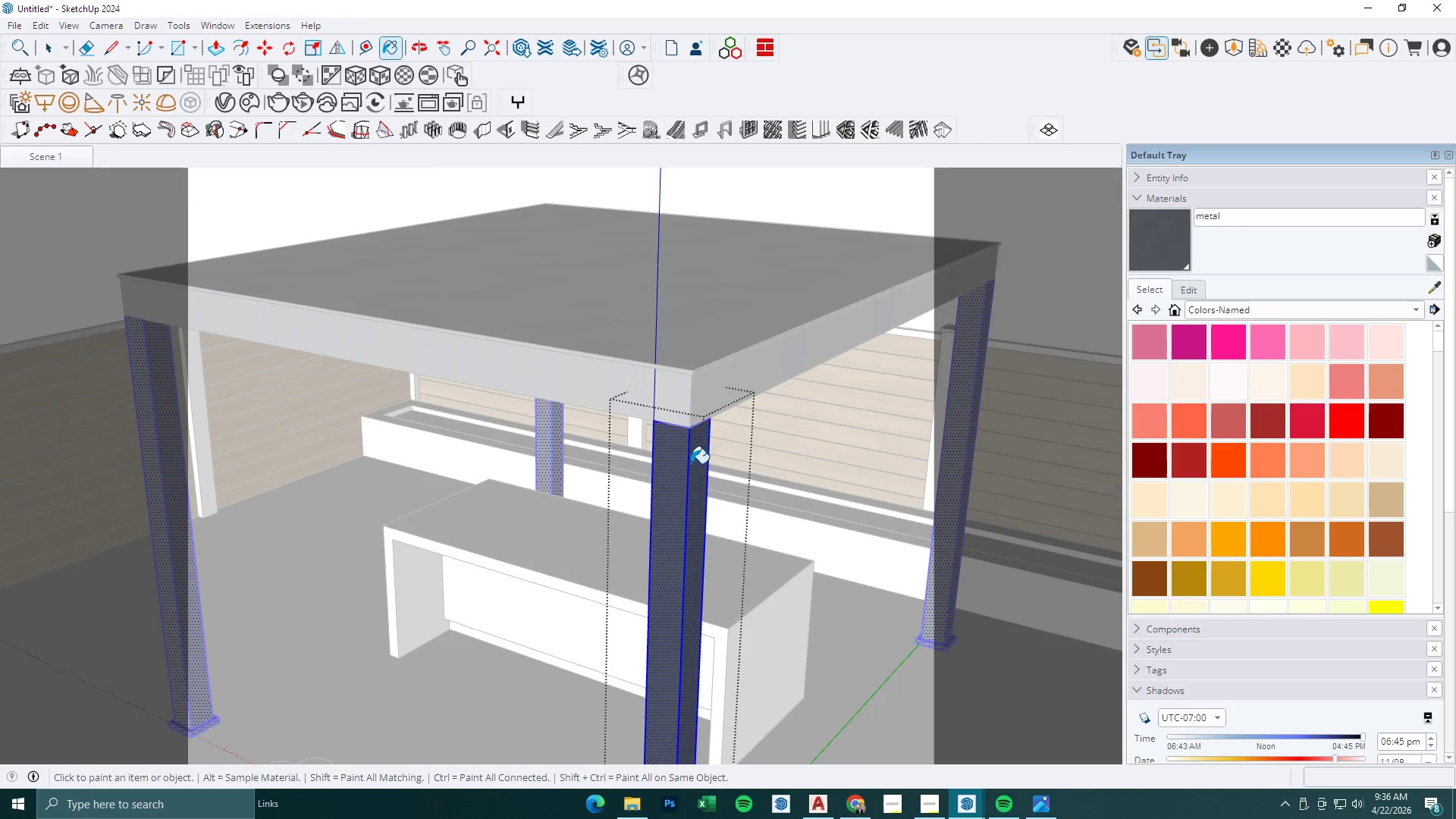 
key(Space)
 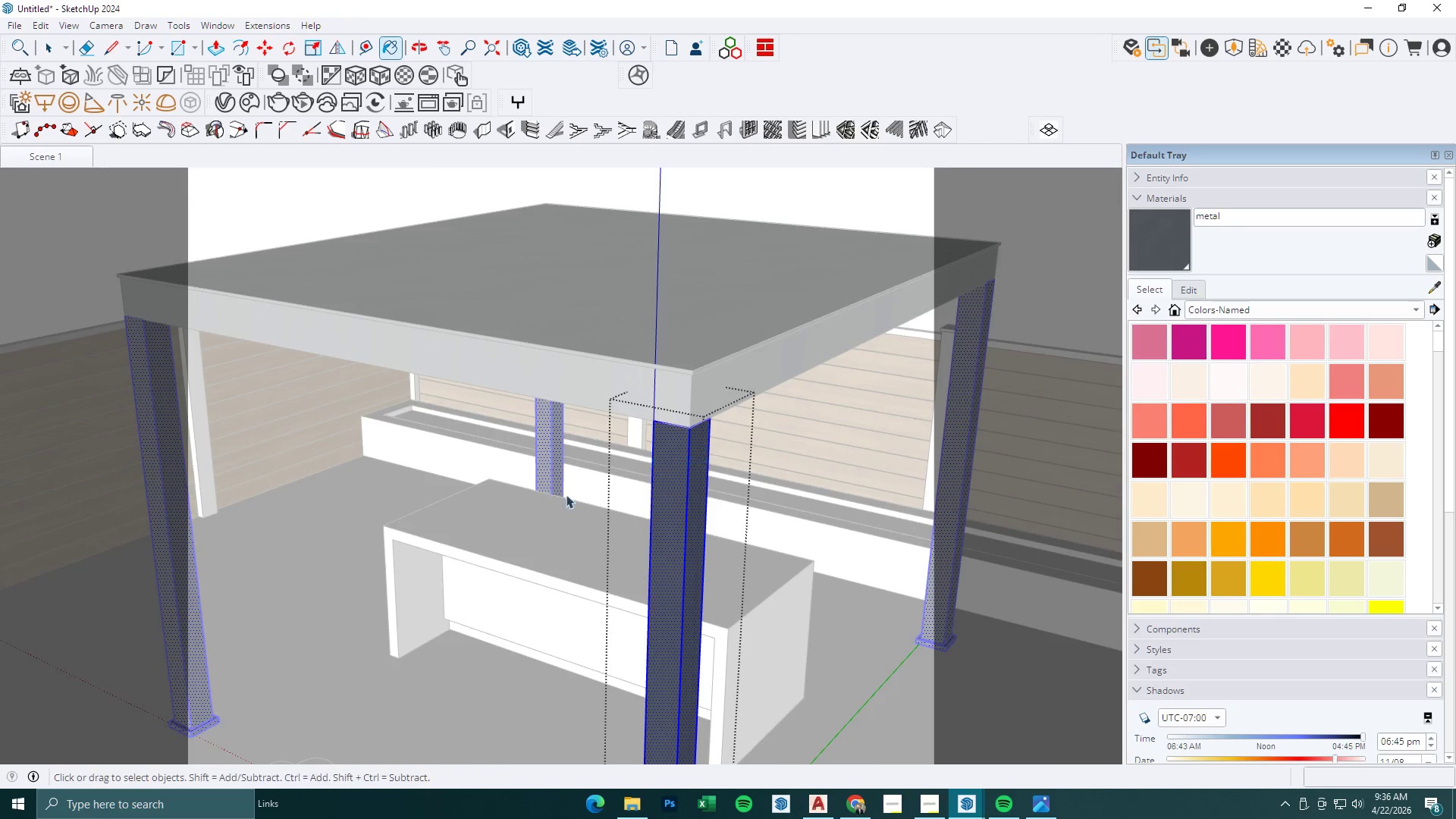 
key(Escape)
 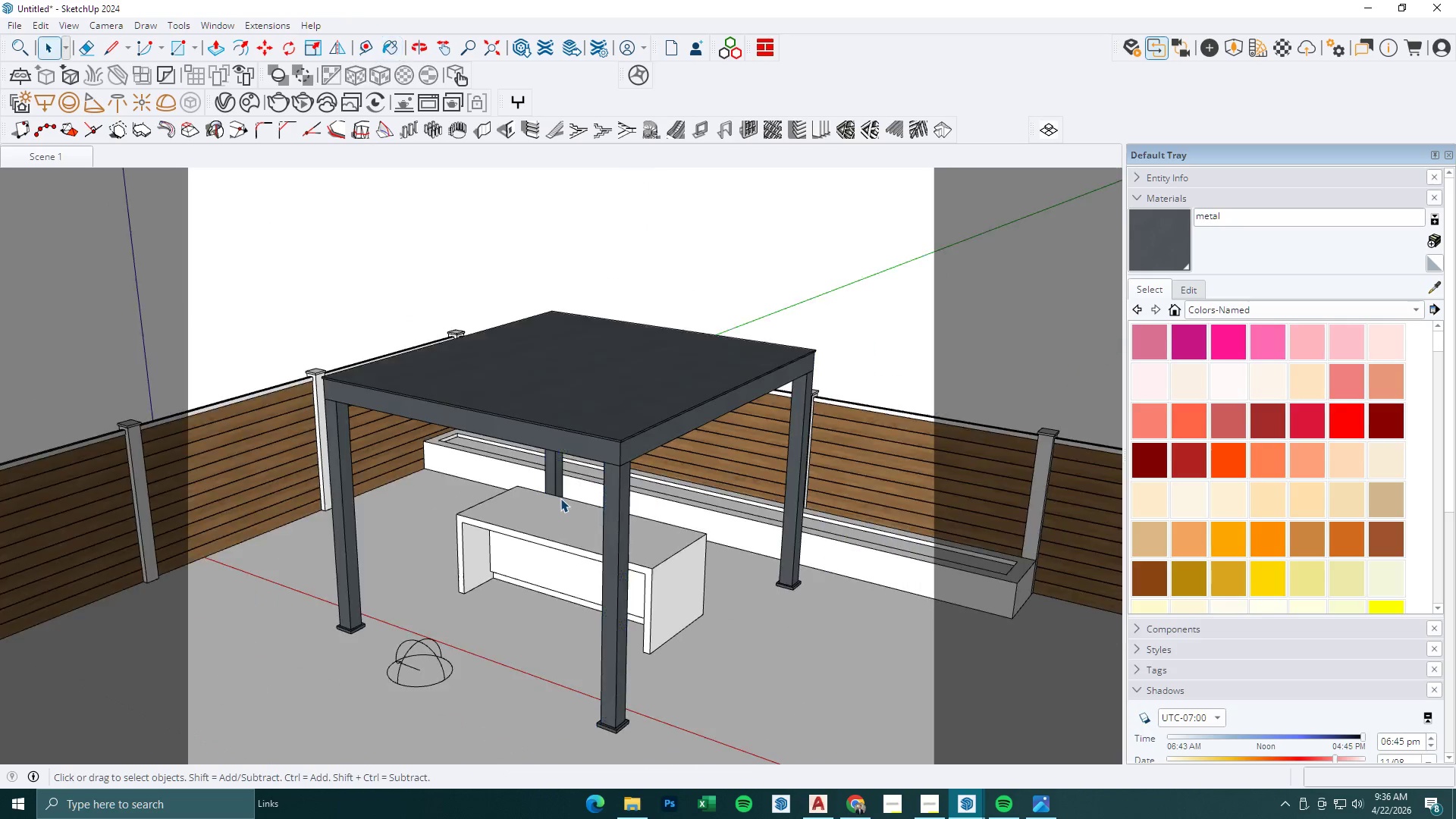 
key(Escape)
 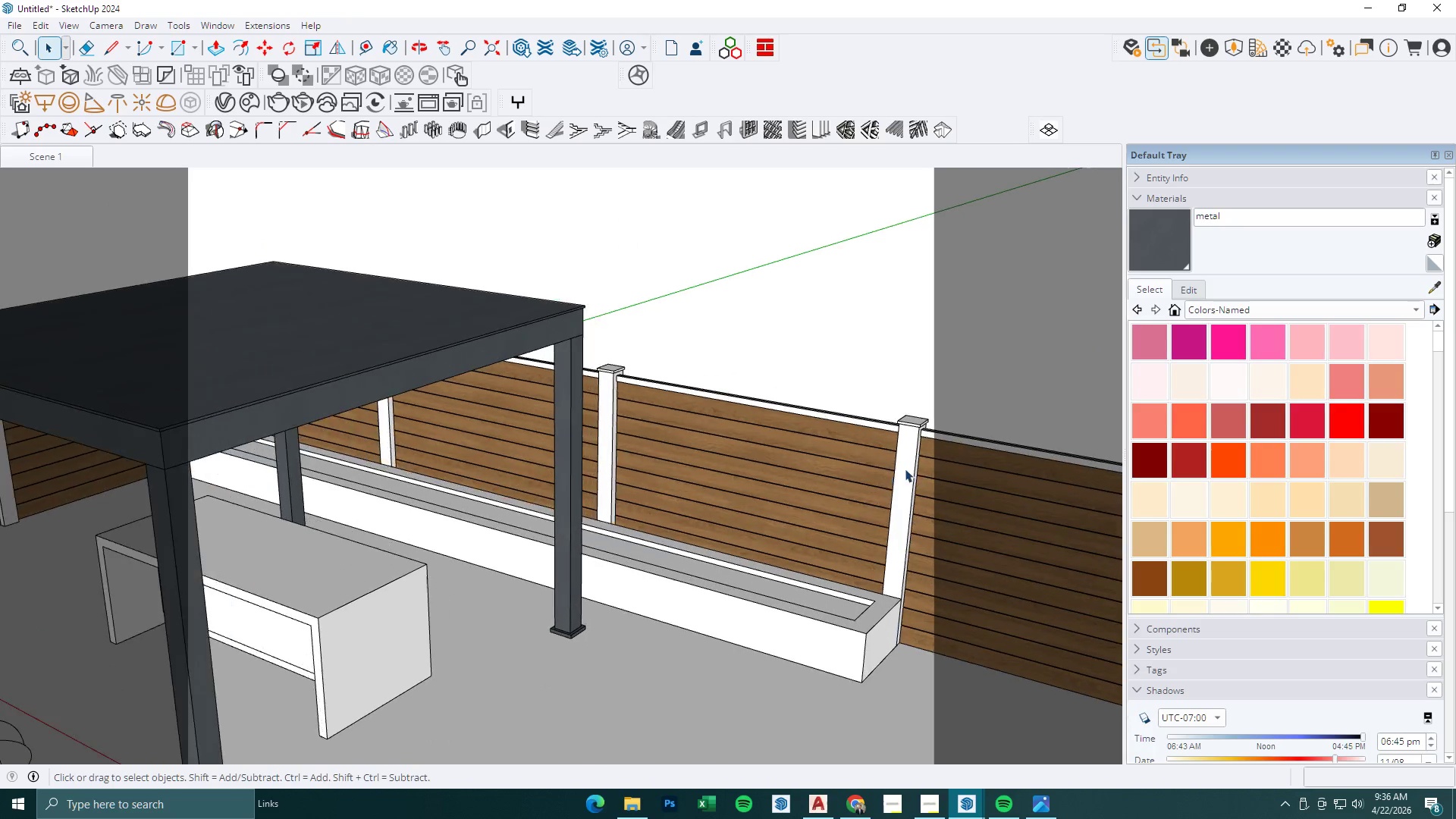 
double_click([906, 467])
 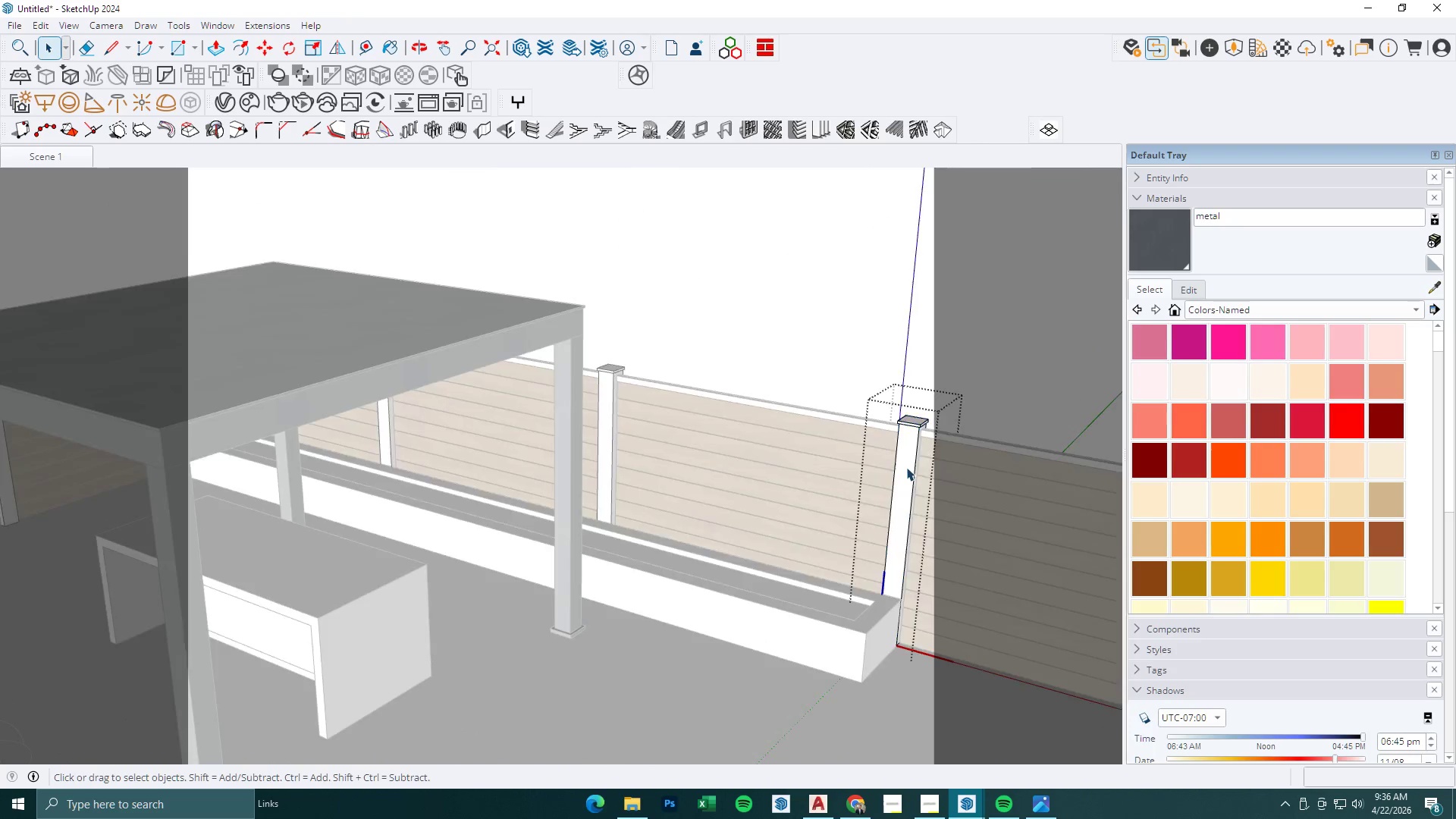 
triple_click([906, 467])
 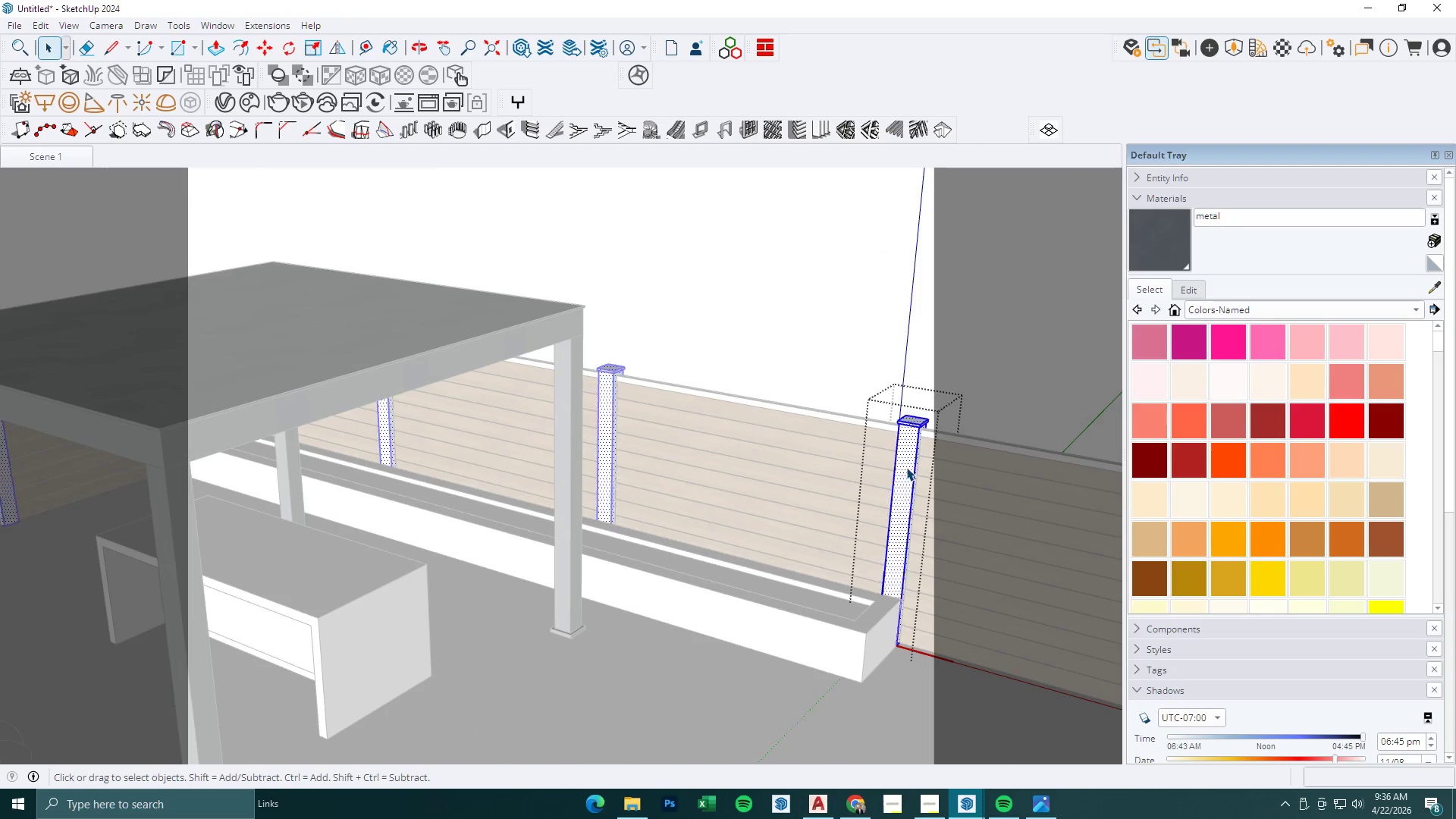 
scroll: coordinate [887, 475], scroll_direction: down, amount: 2.0
 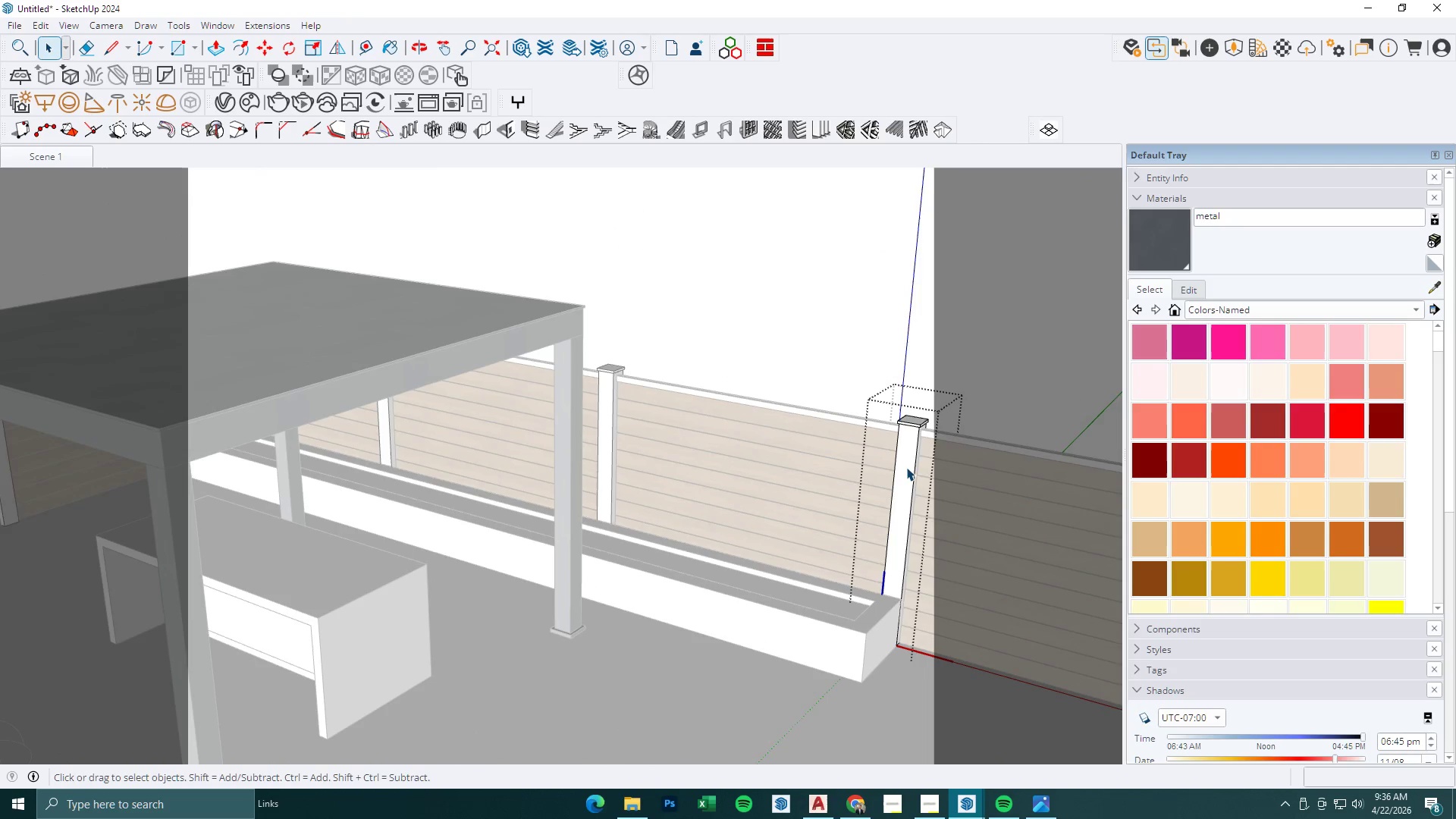 
triple_click([906, 467])
 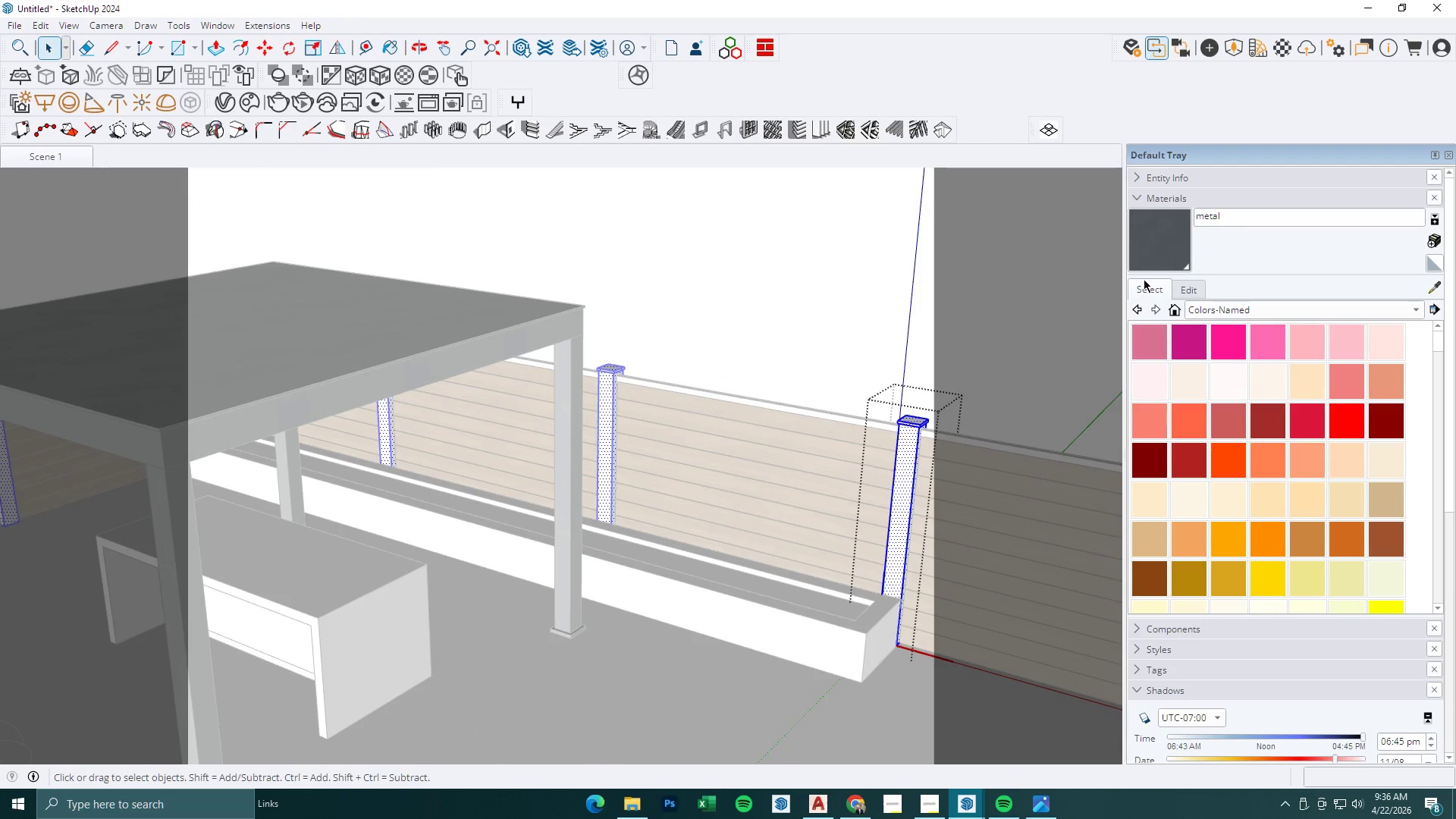 
left_click_drag(start_coordinate=[1163, 249], to_coordinate=[1150, 262])
 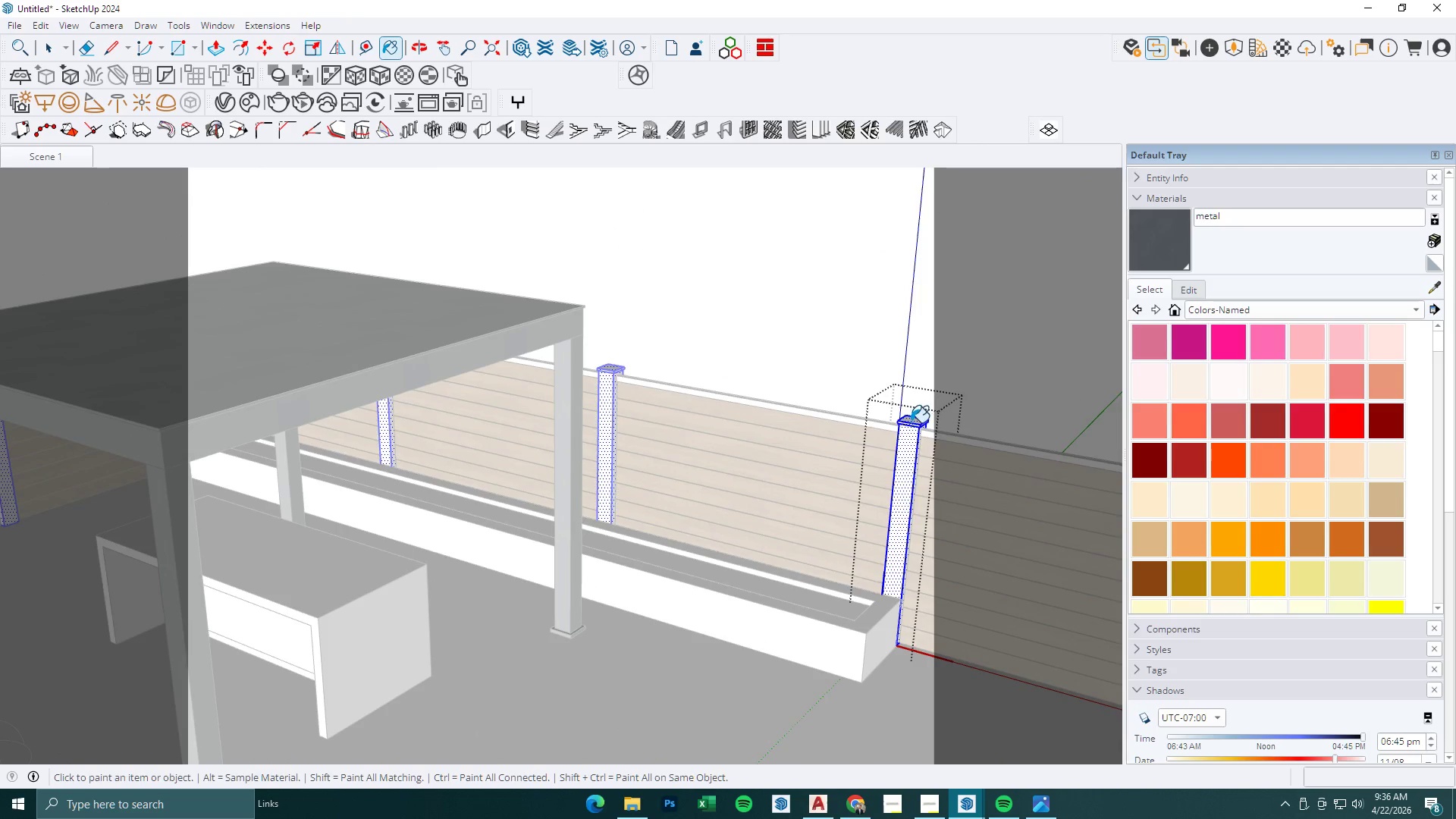 
key(Space)
 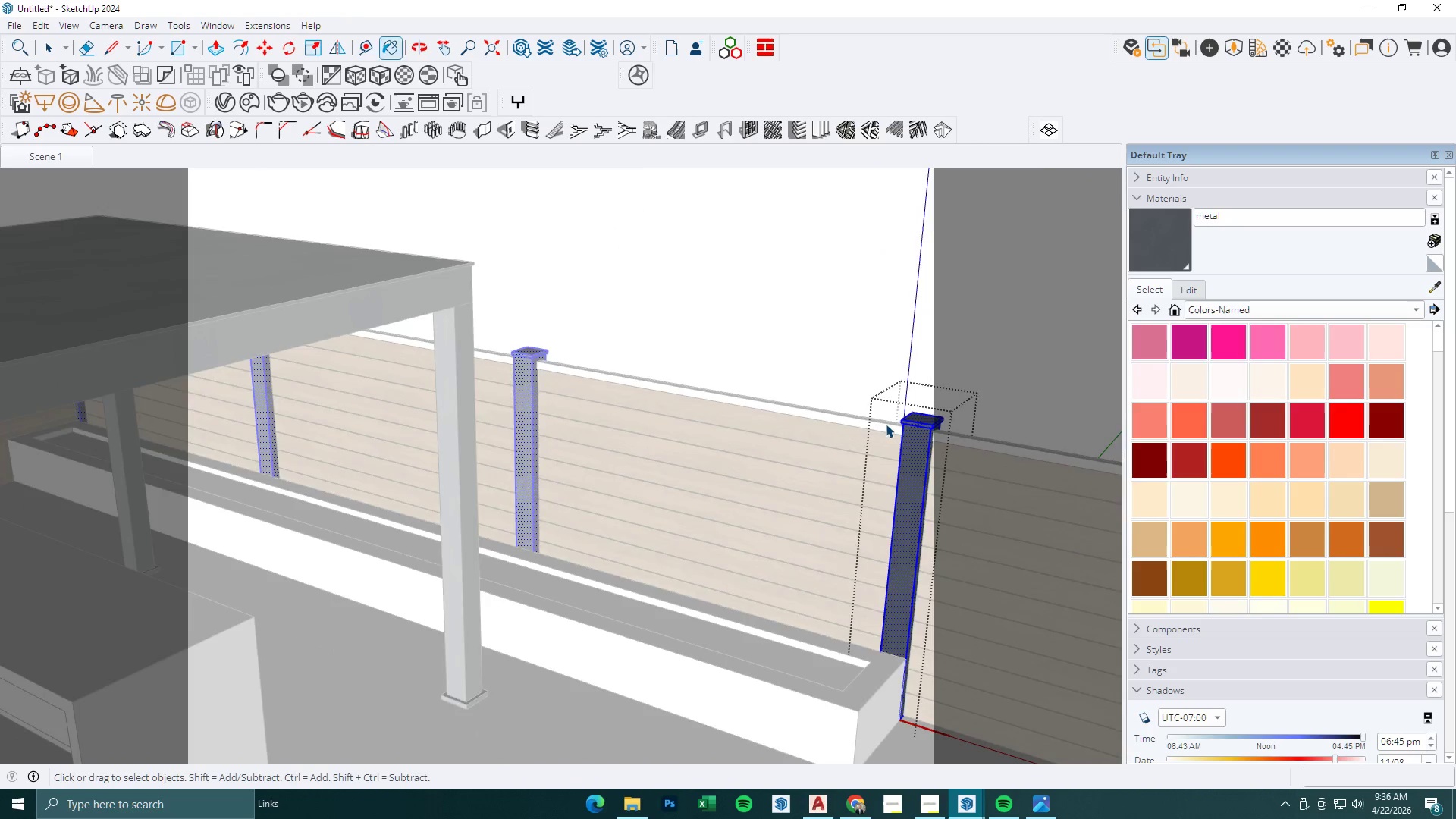 
key(Escape)
 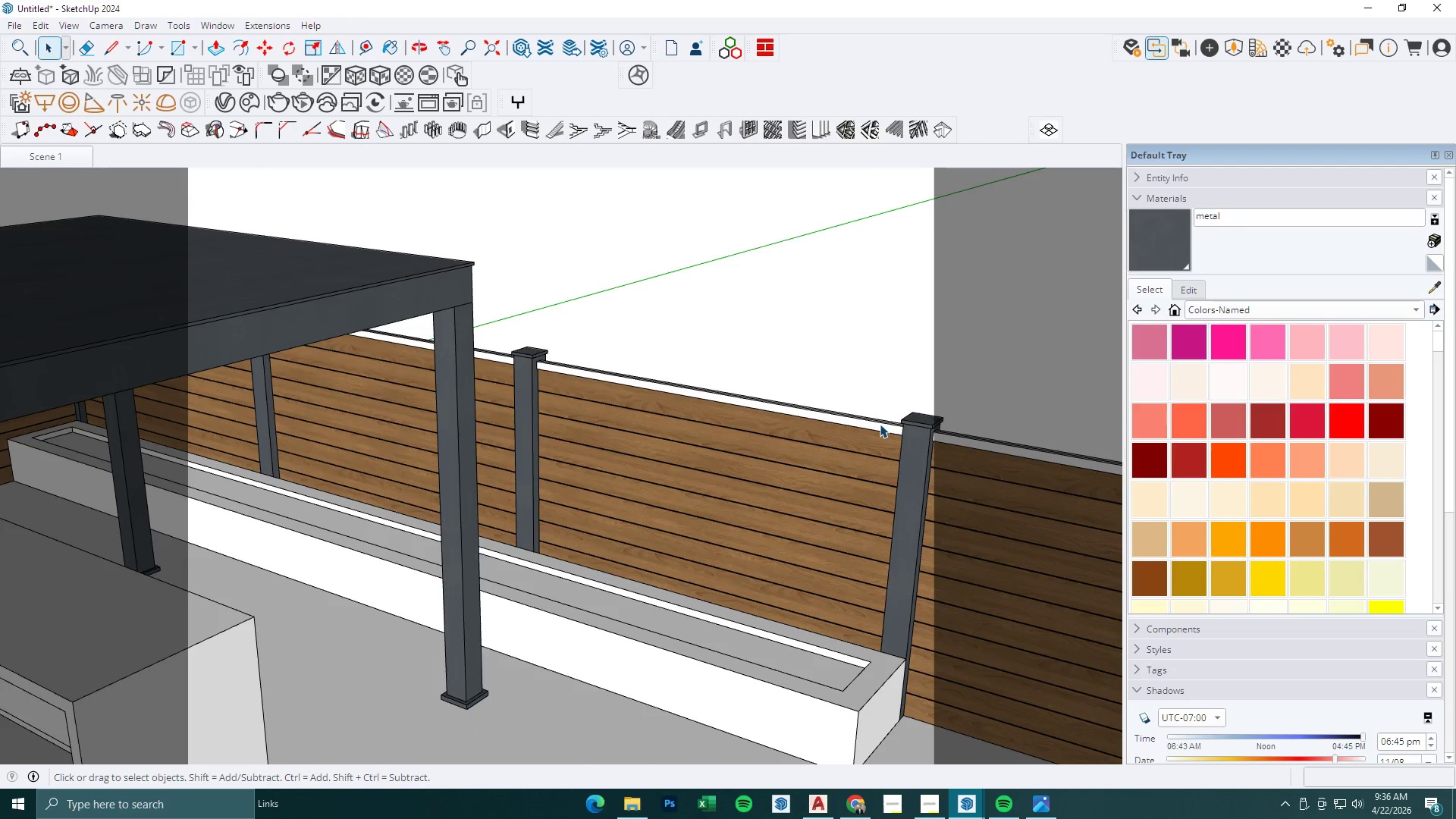 
double_click([880, 424])
 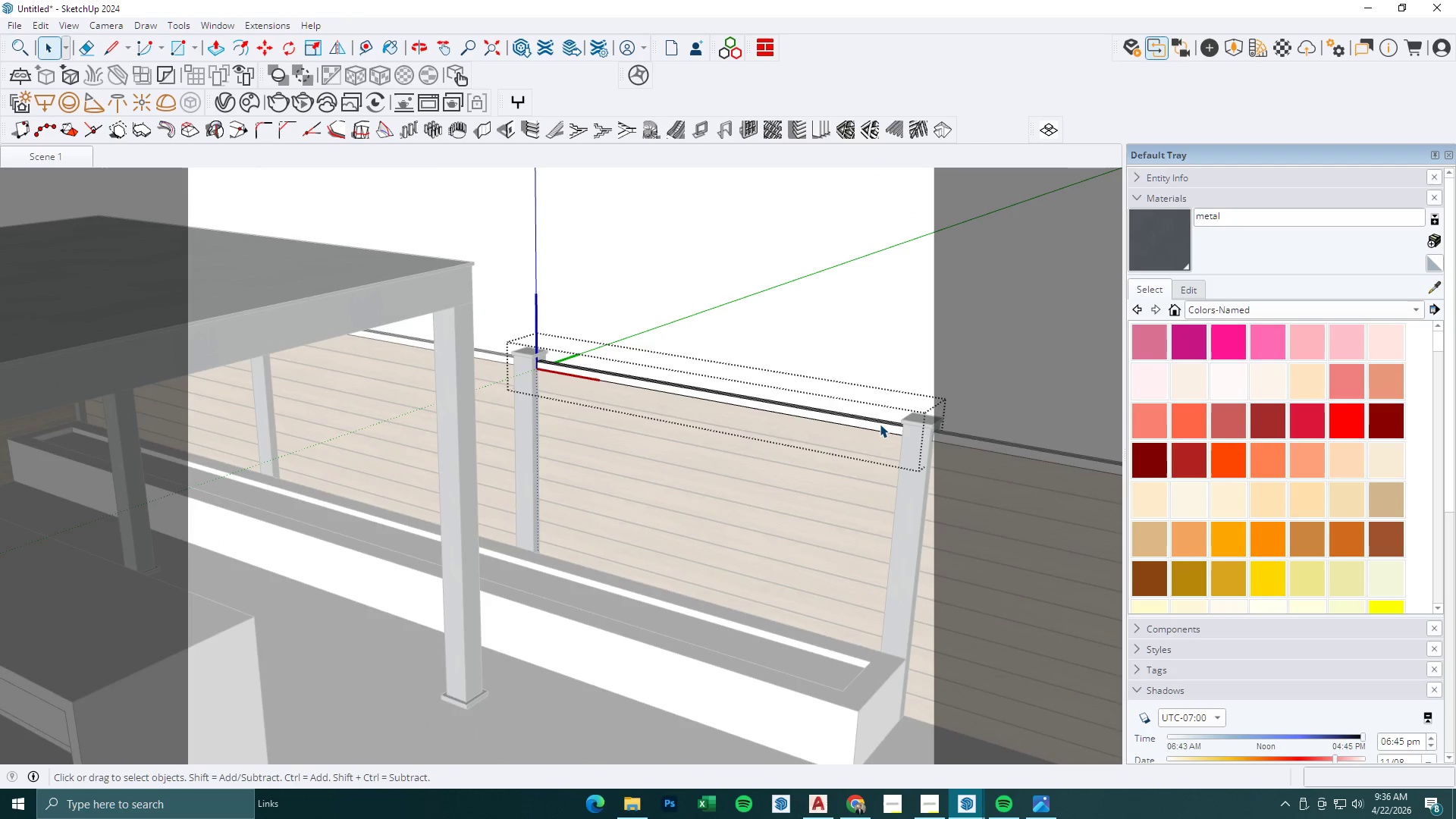 
scroll: coordinate [887, 424], scroll_direction: up, amount: 3.0
 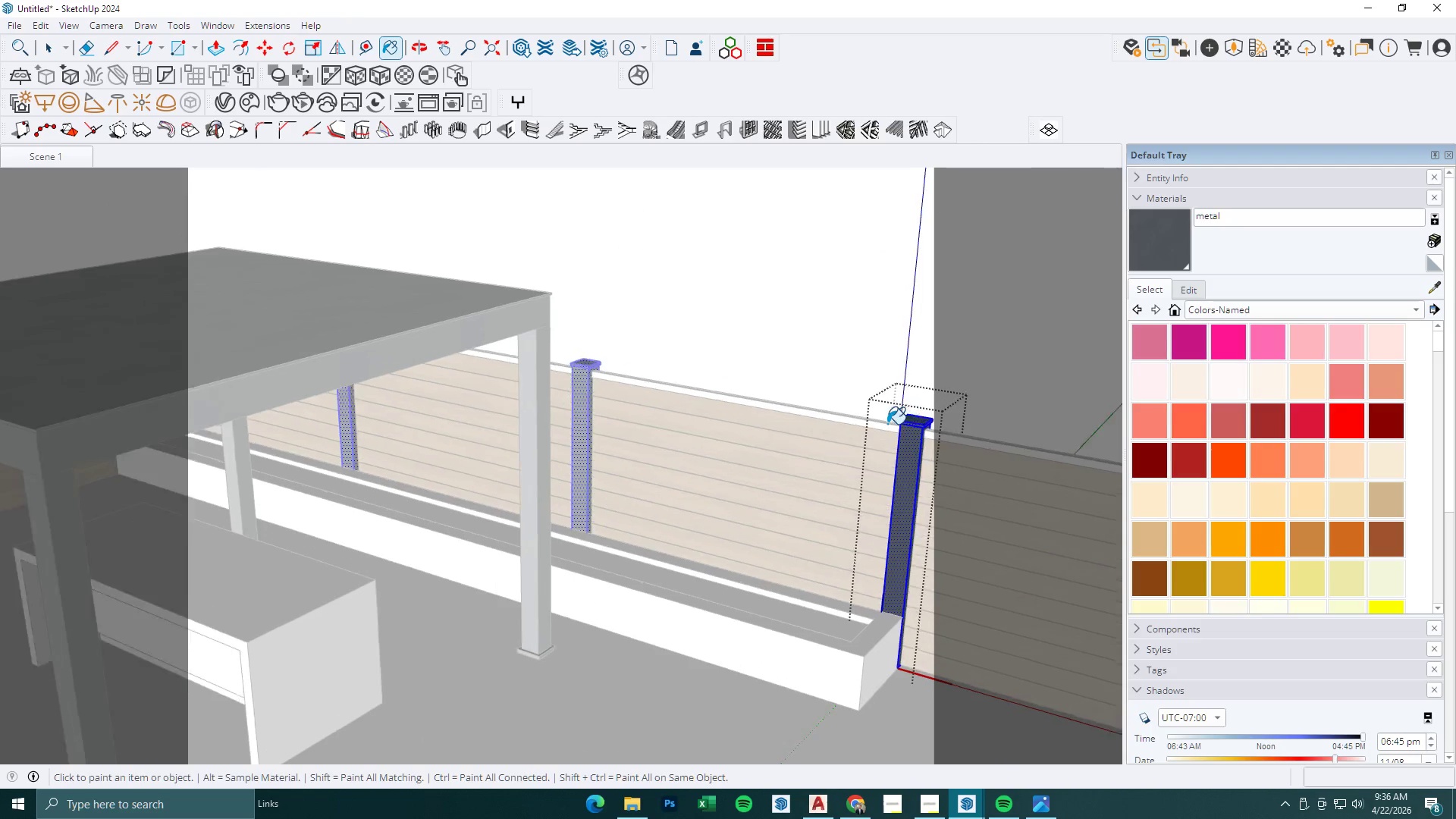 
triple_click([880, 424])
 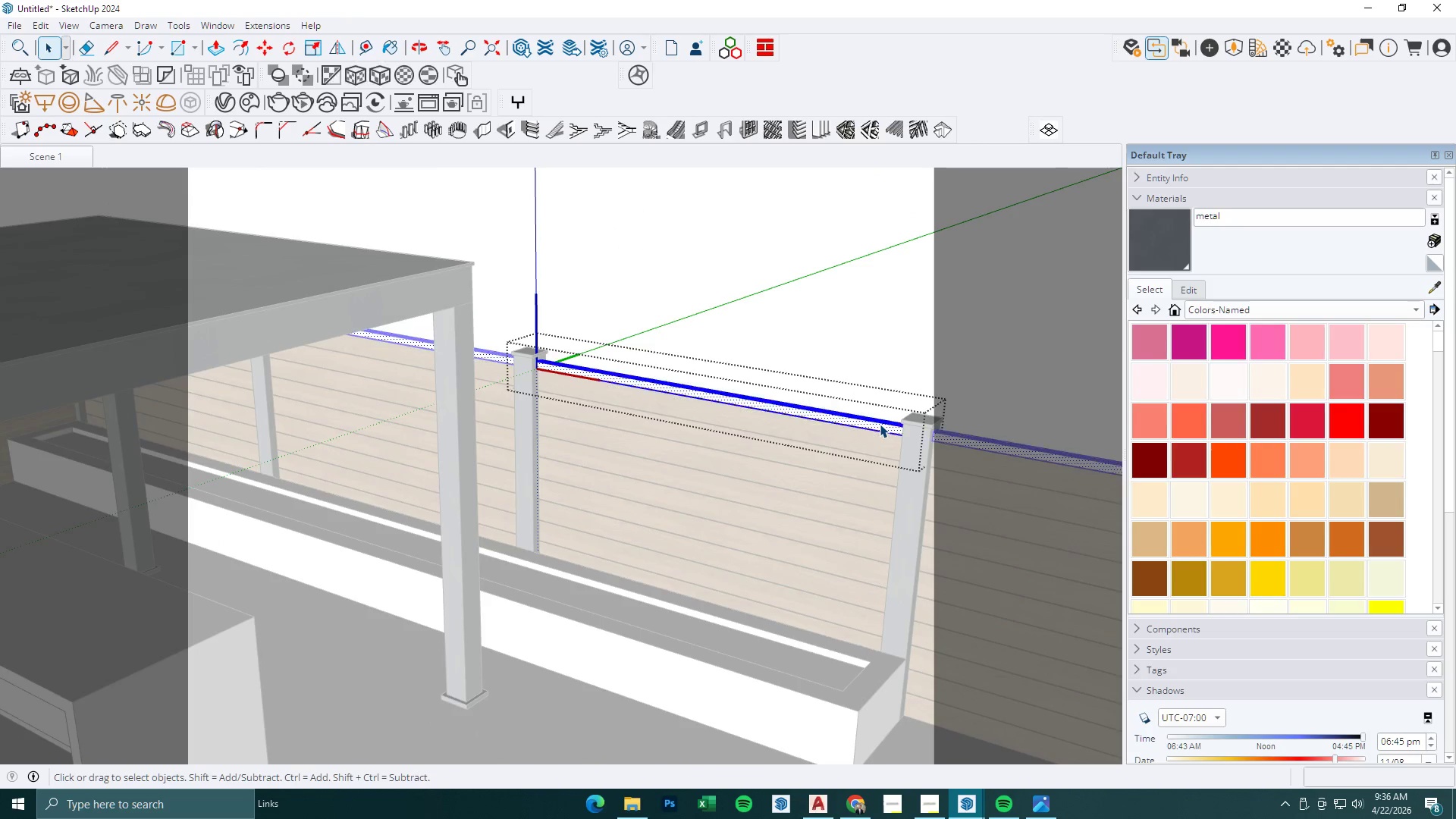 
triple_click([880, 424])
 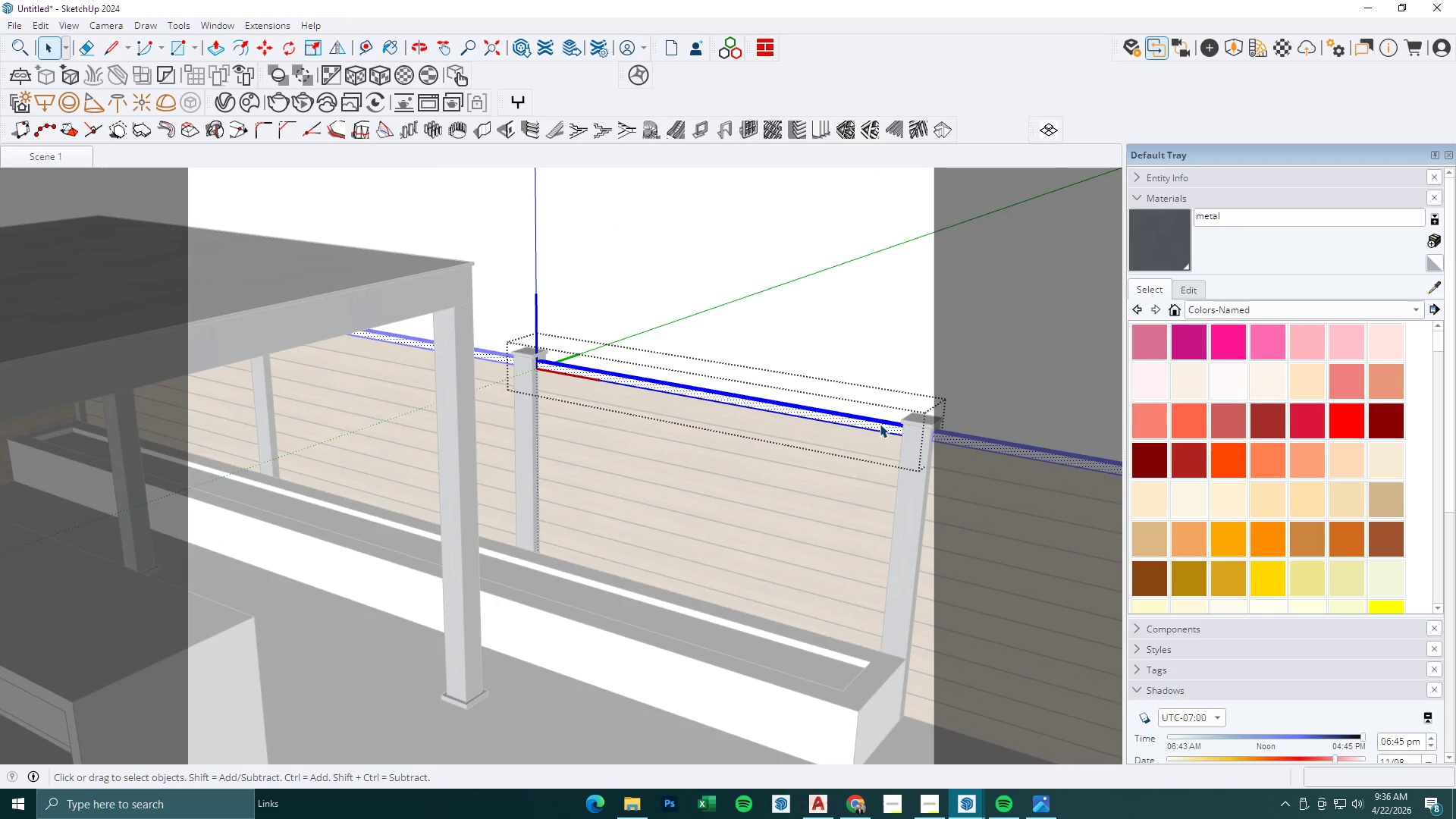 
triple_click([880, 424])
 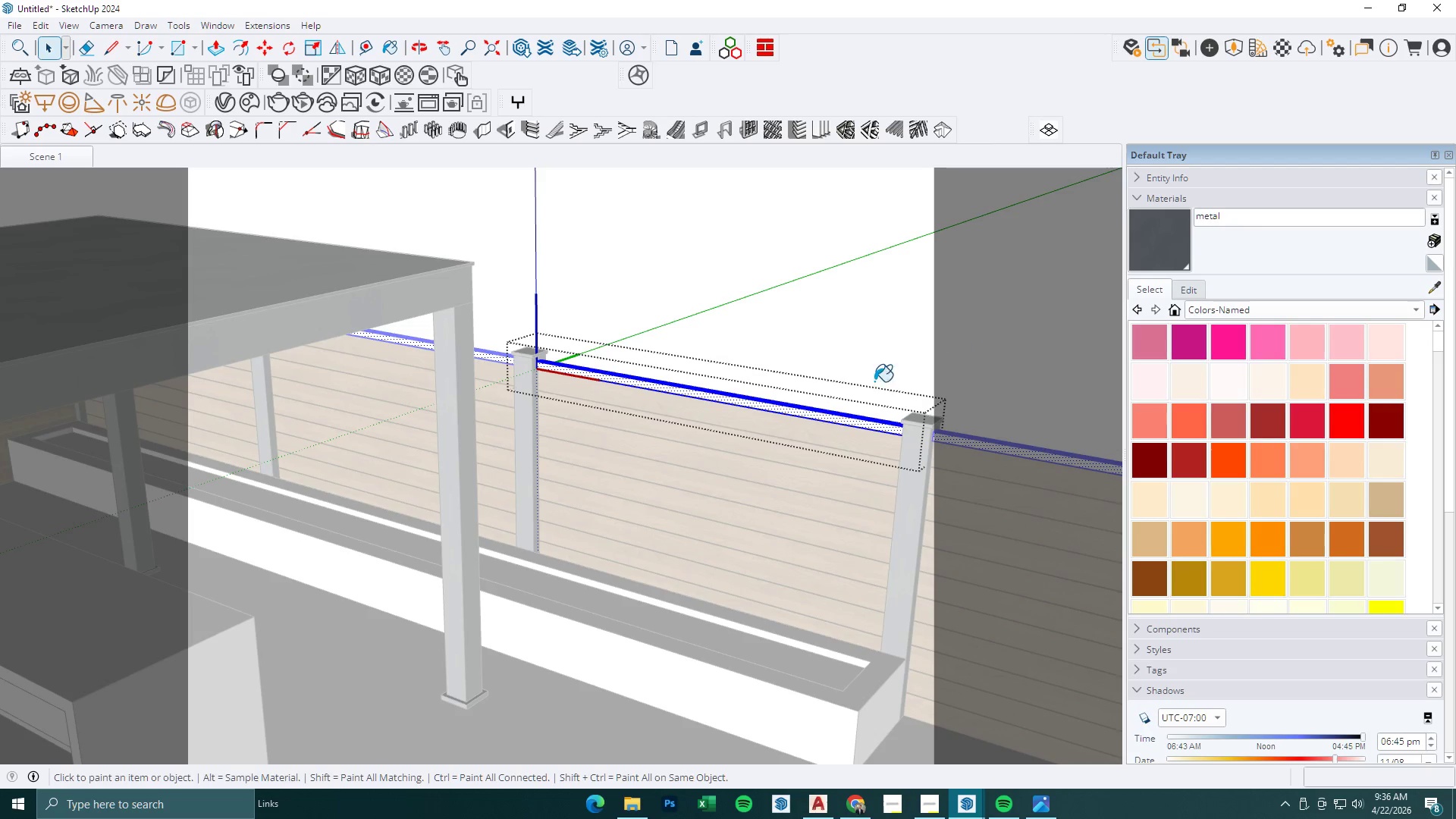 
triple_click([863, 423])
 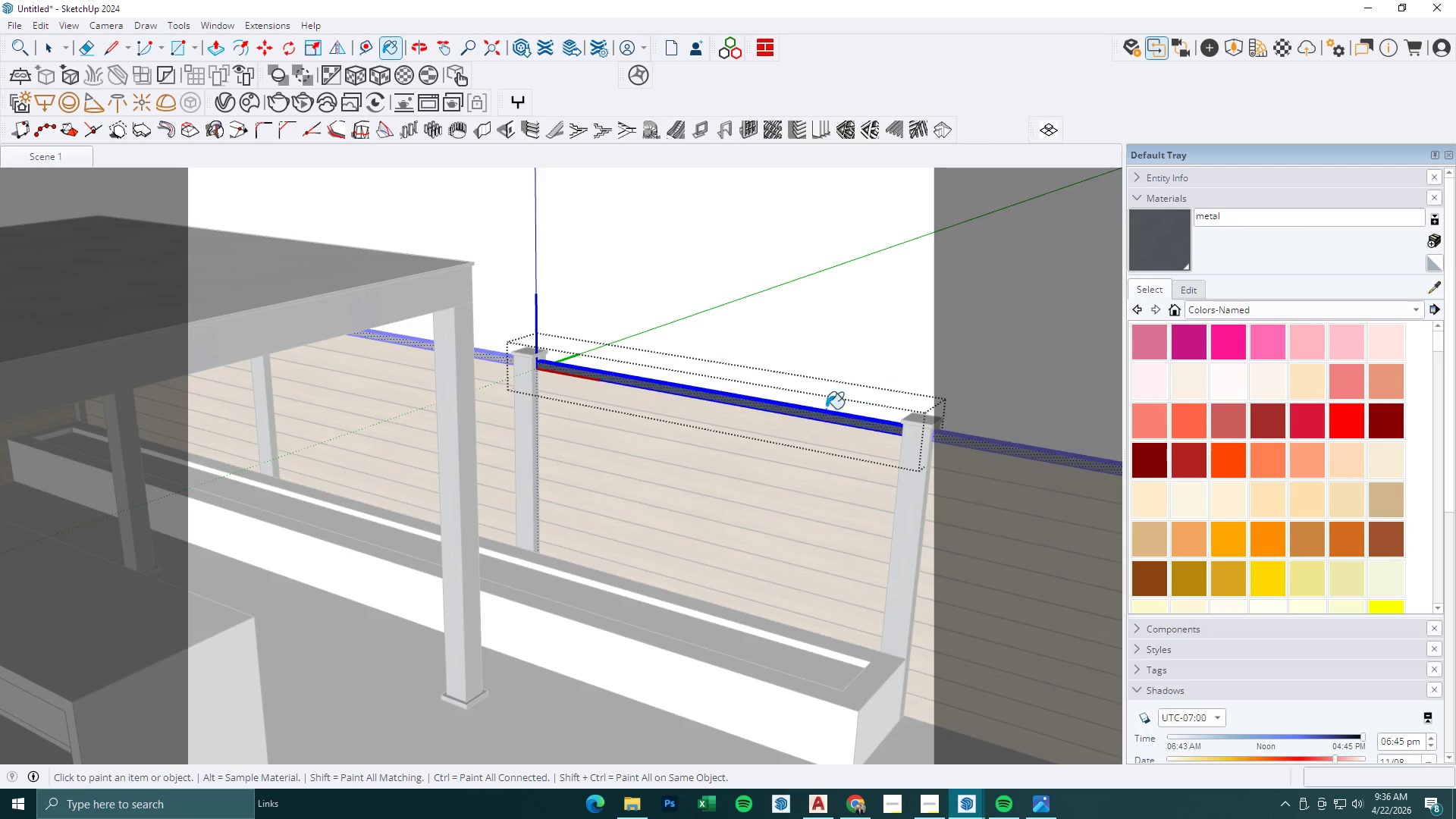 
key(Space)
 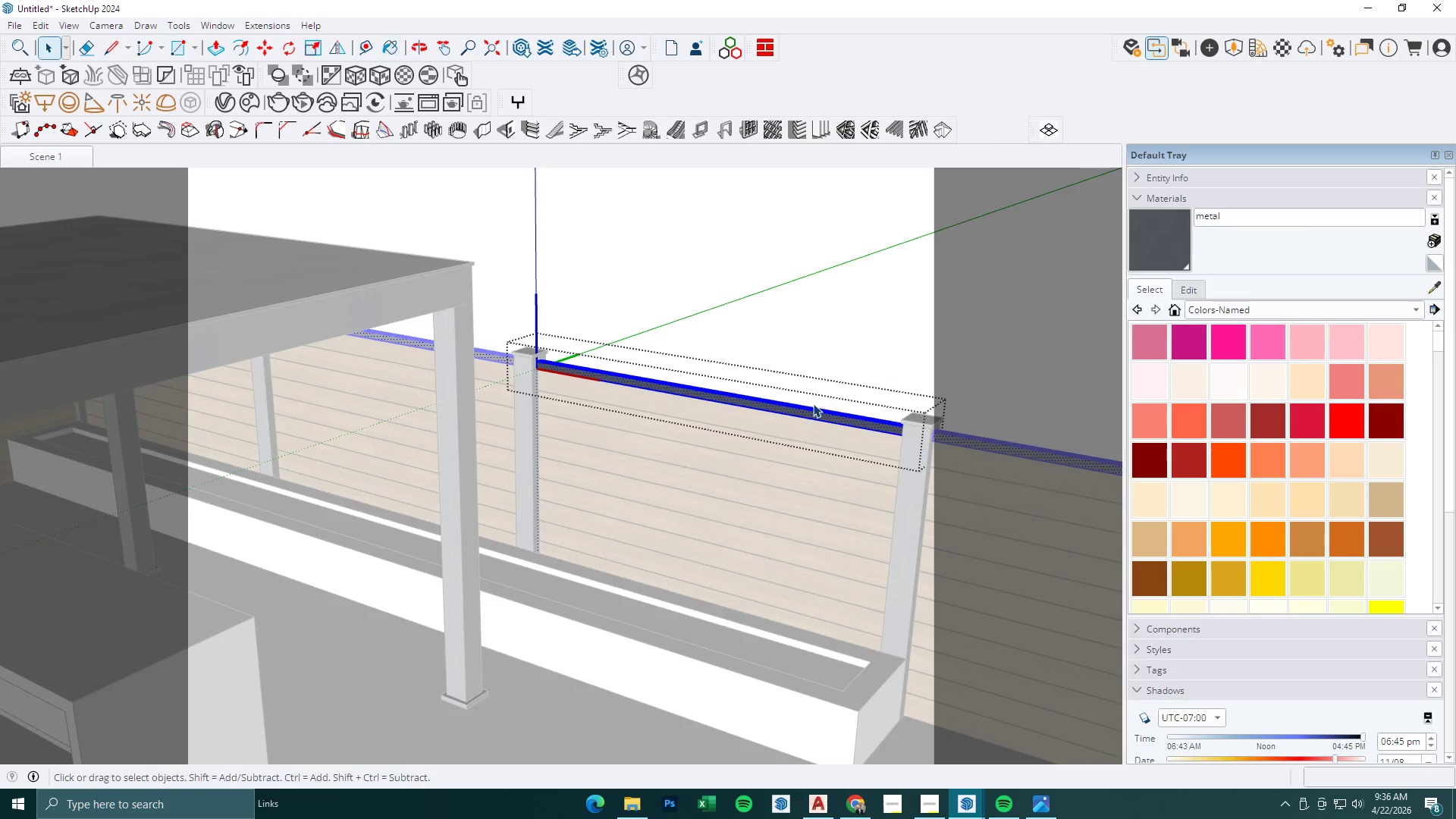 
key(Escape)
 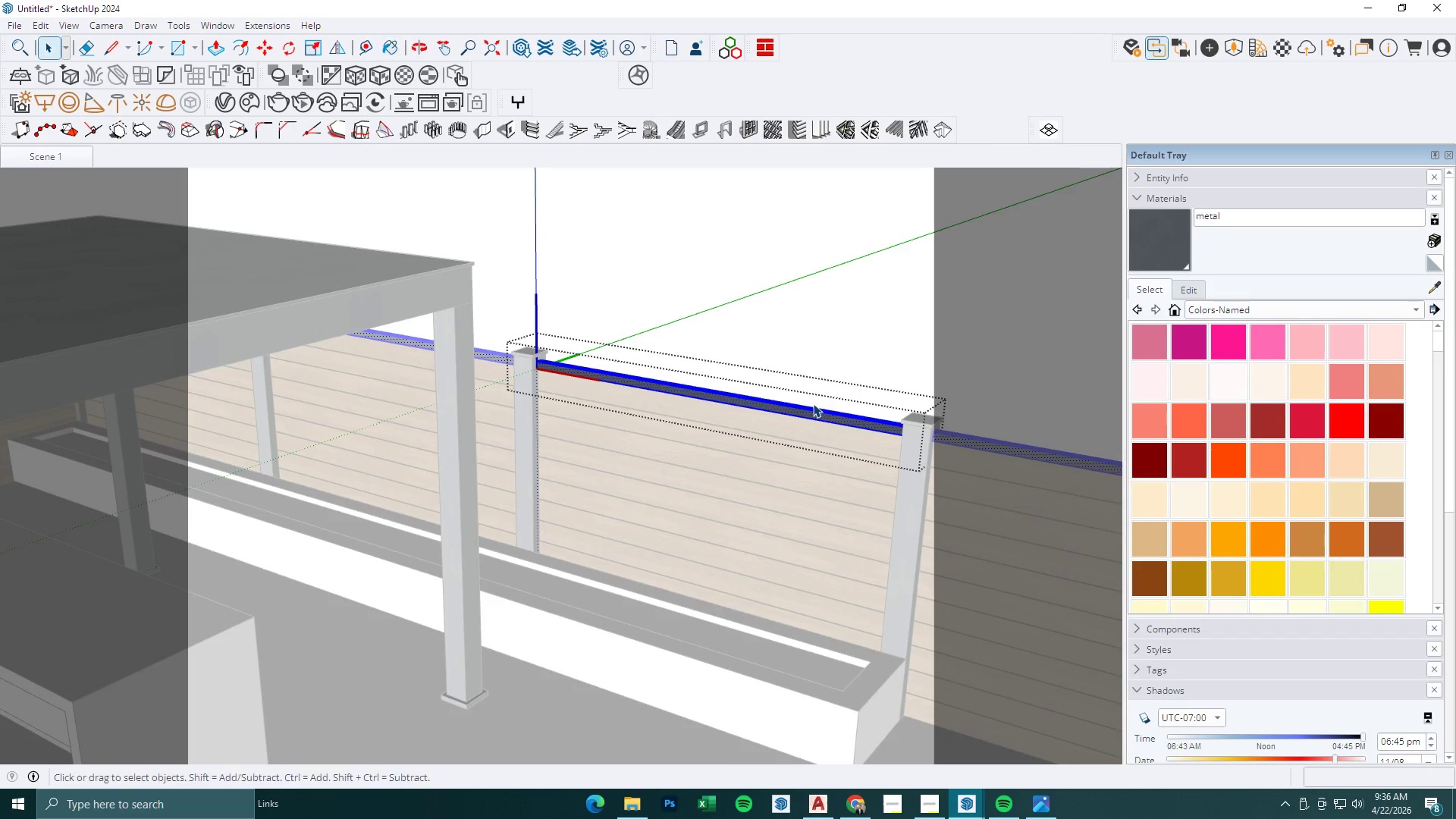 
key(Escape)
 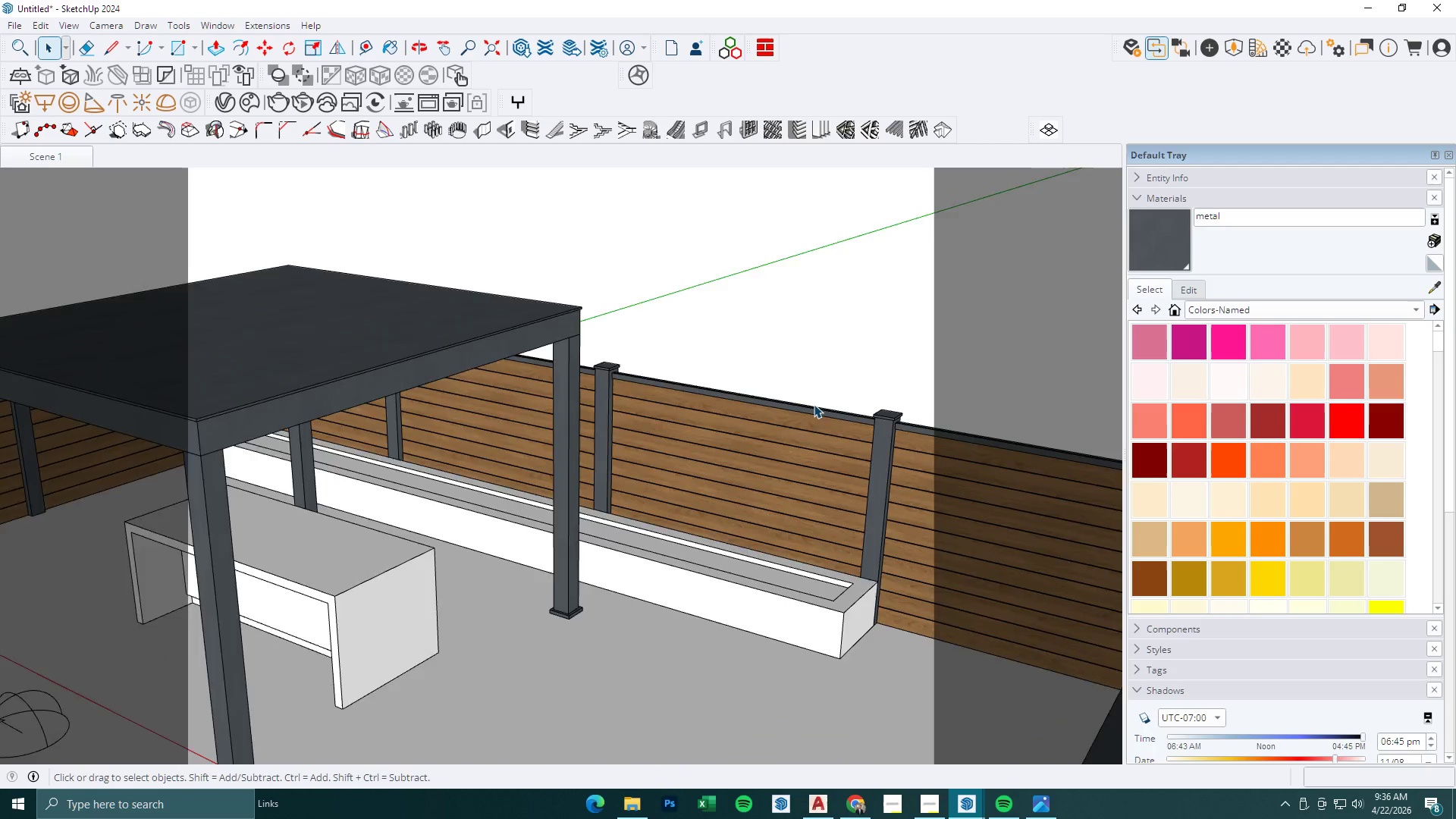 
key(Escape)
 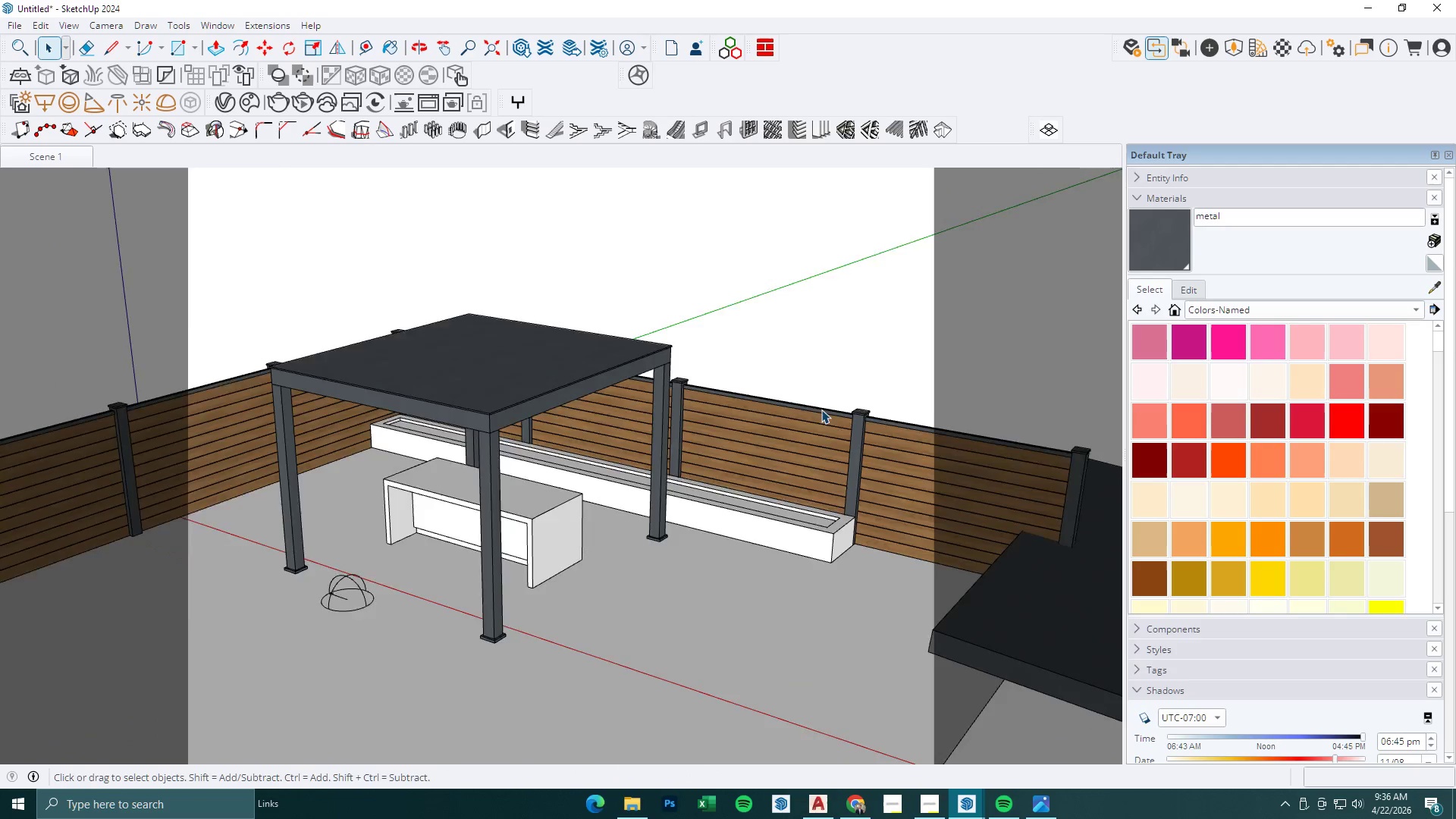 
key(Escape)
 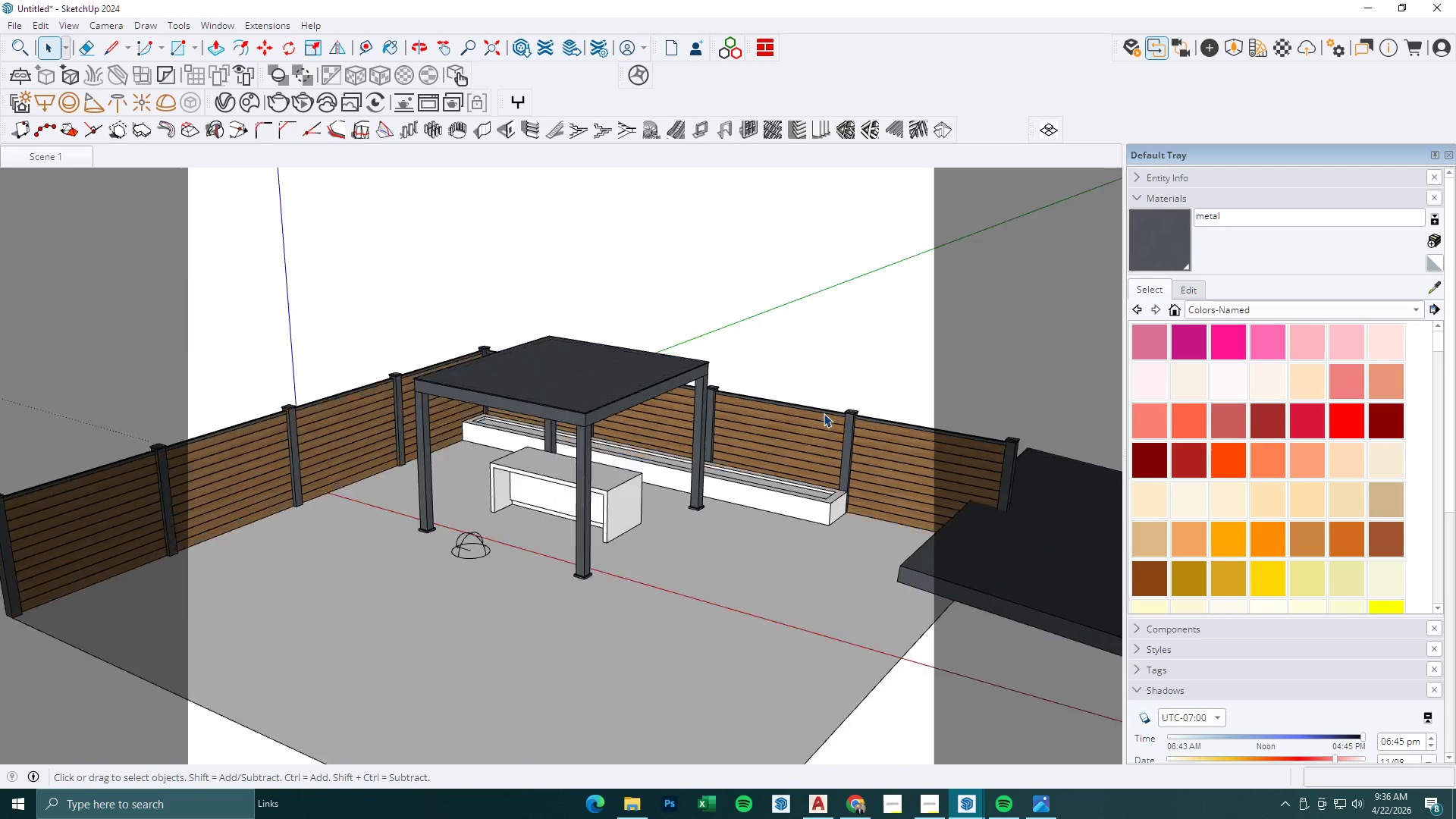 
key(Escape)
 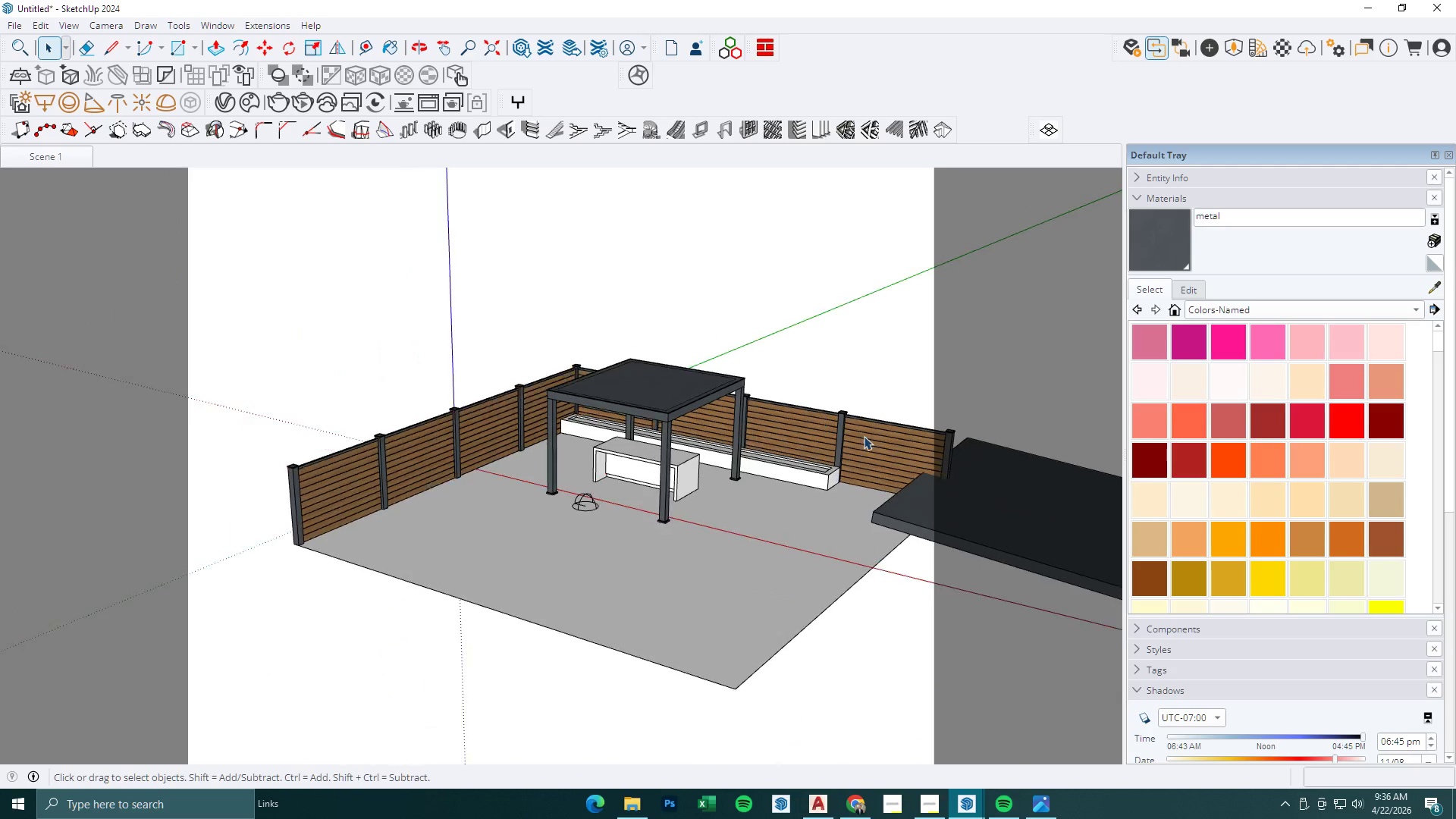 
left_click([973, 491])
 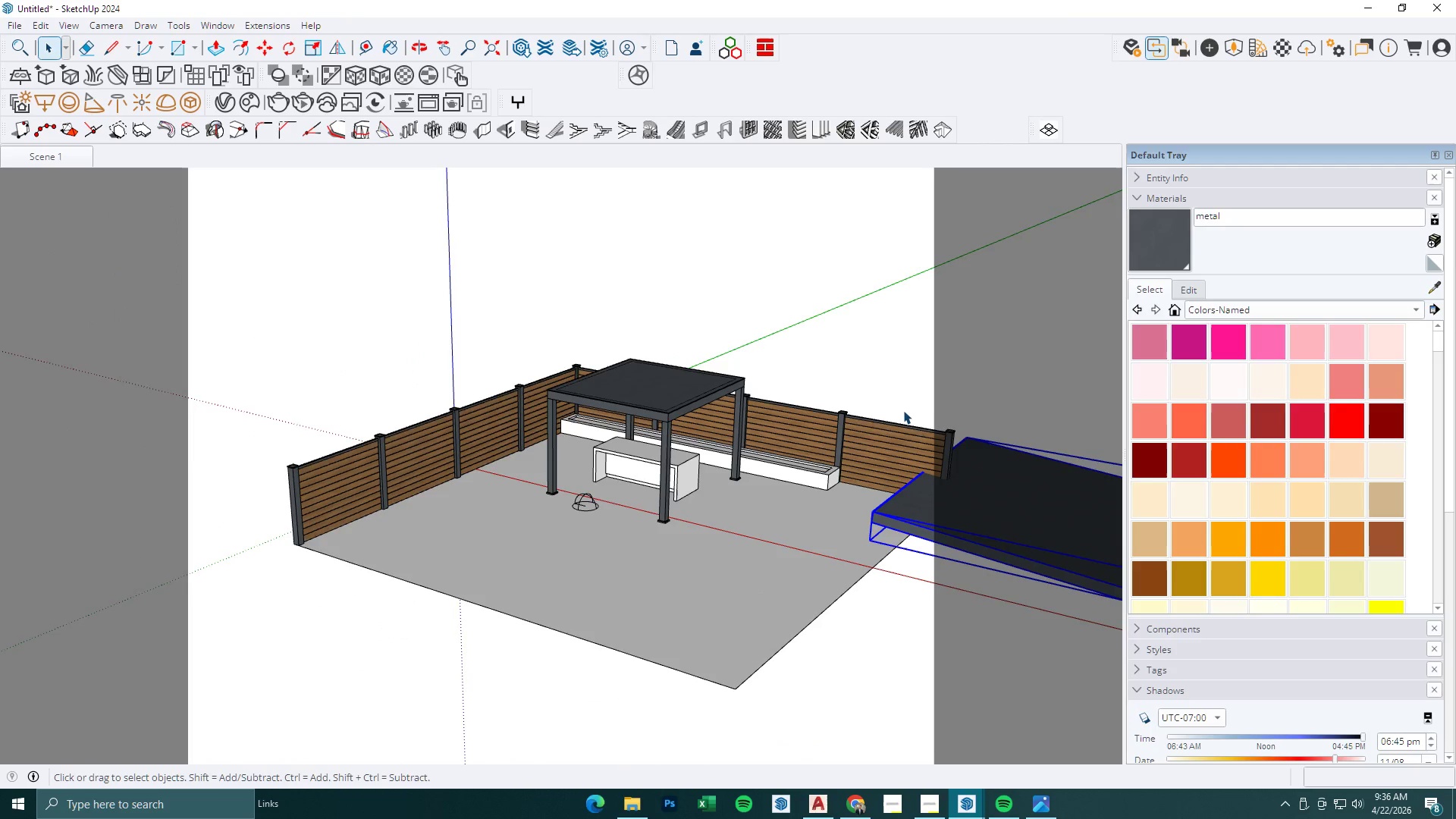 
scroll: coordinate [824, 413], scroll_direction: down, amount: 16.0
 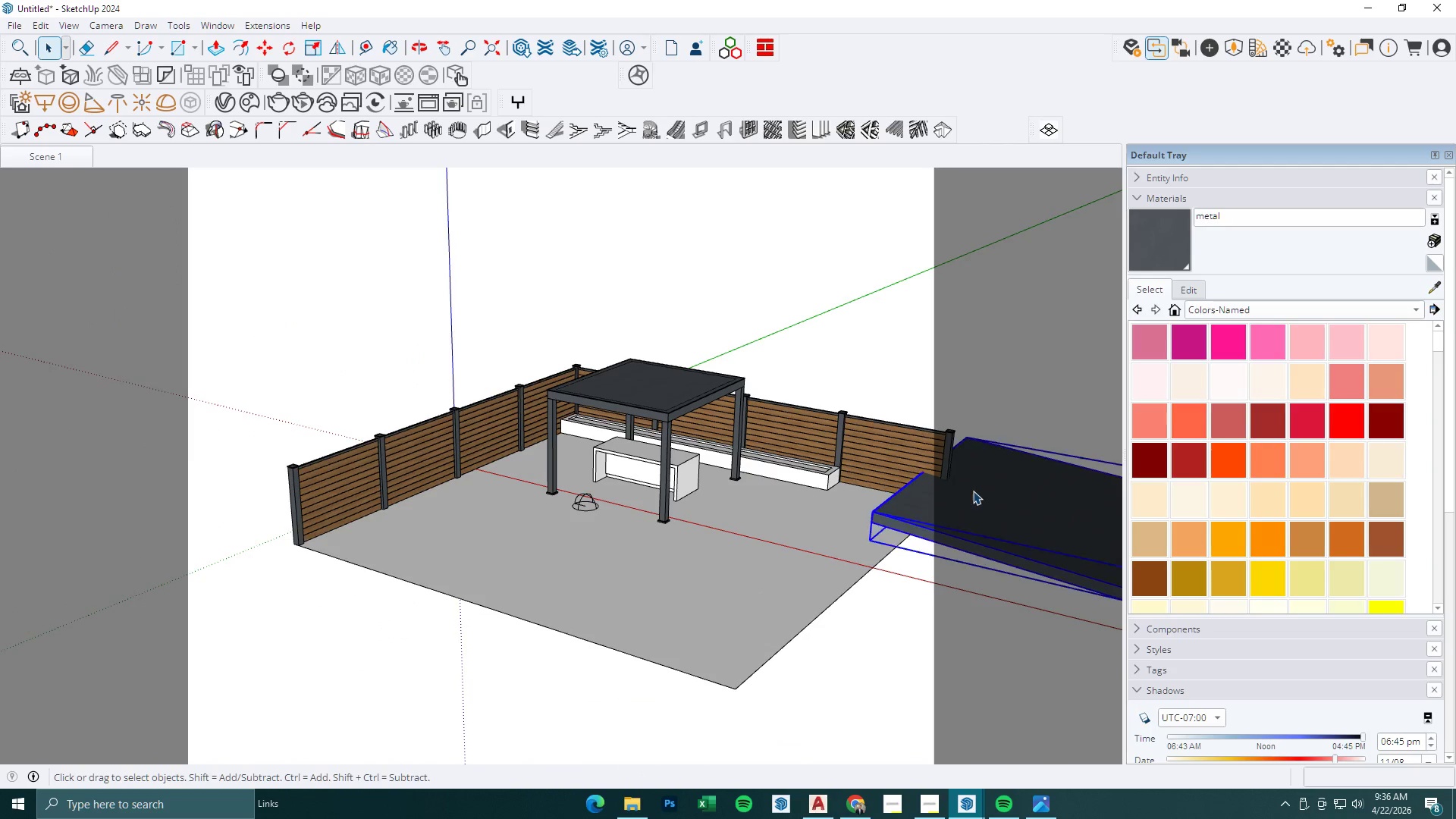 
key(Delete)
 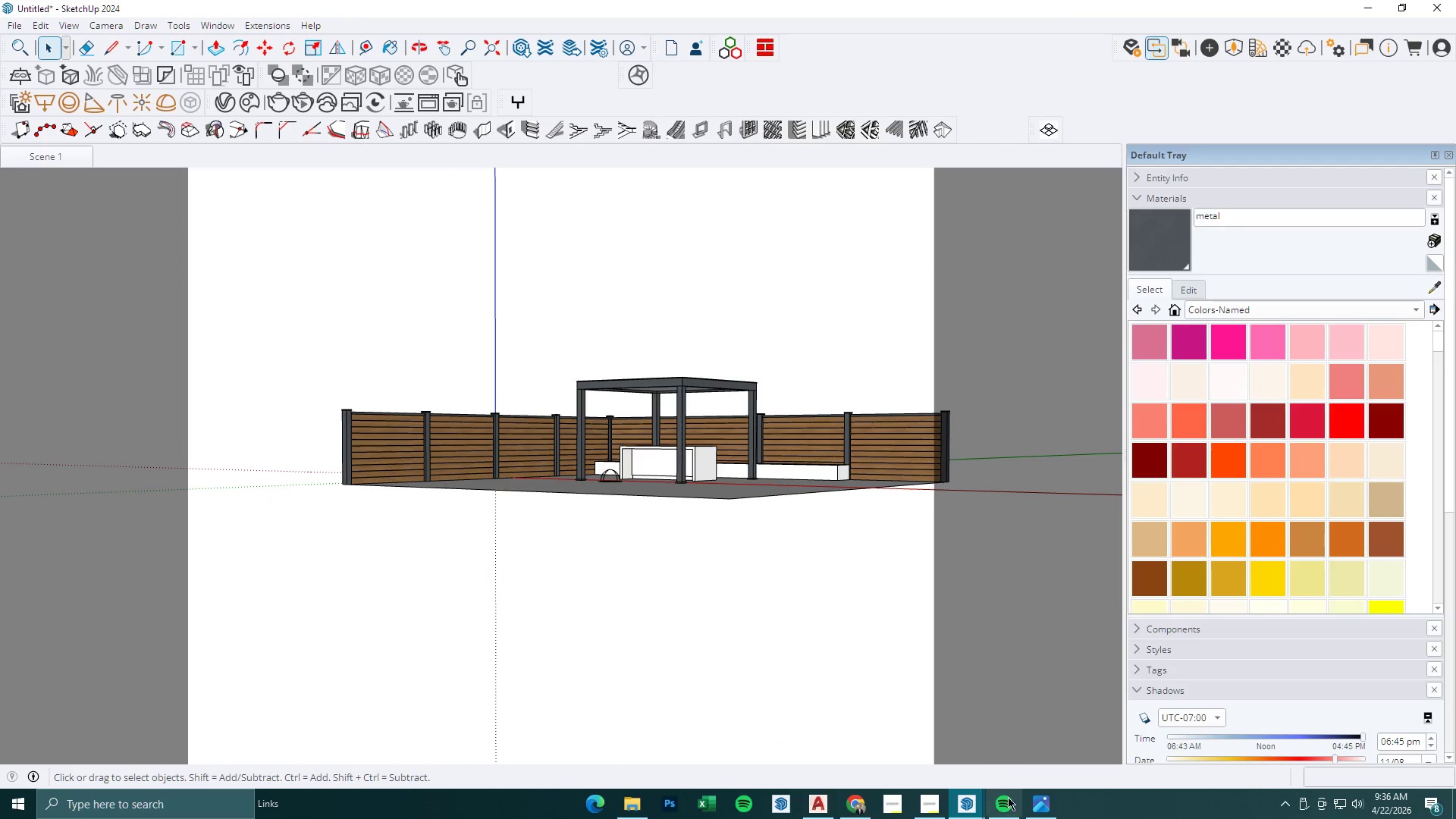 
scroll: coordinate [910, 453], scroll_direction: down, amount: 1.0
 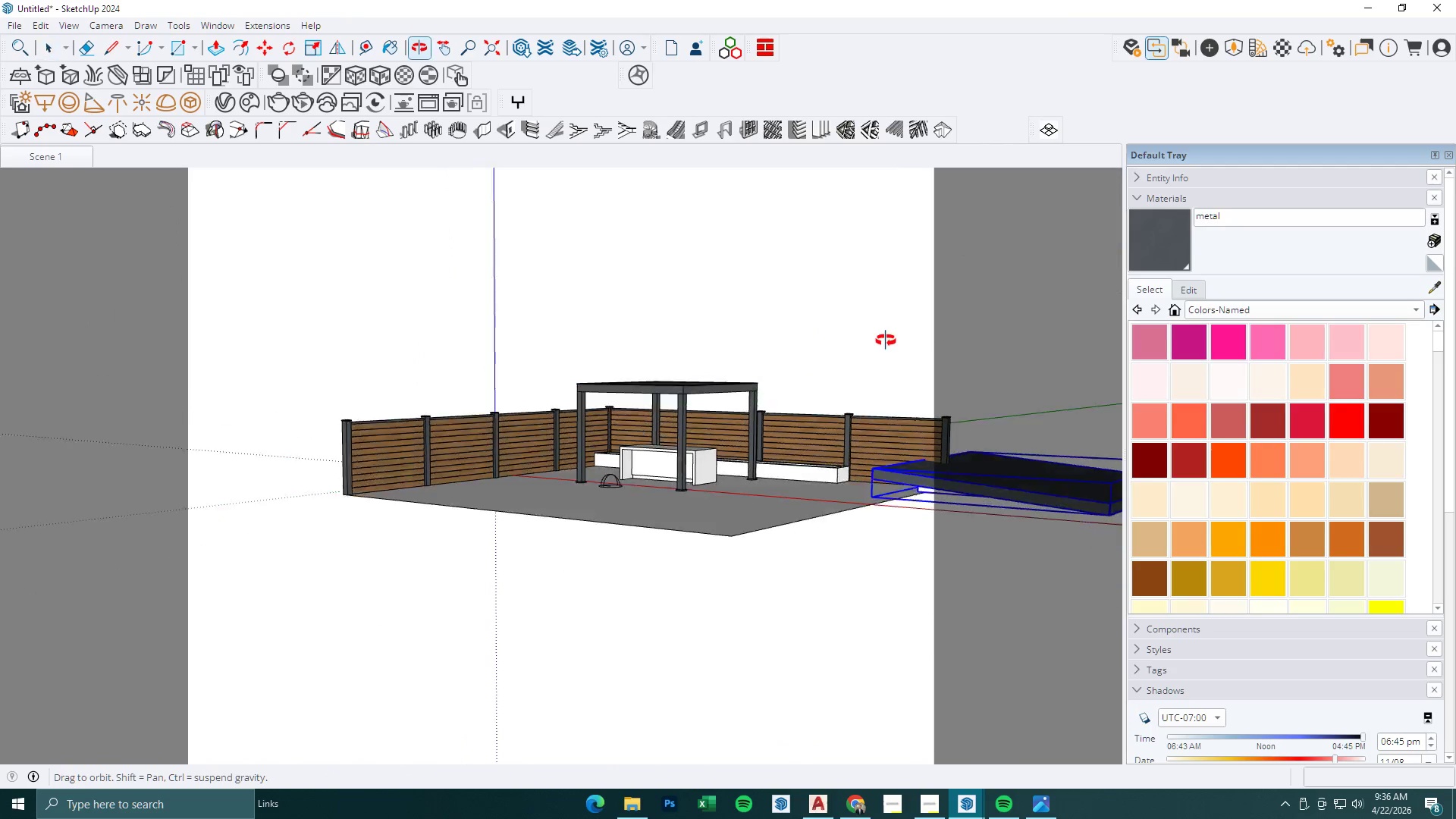 
left_click([962, 803])
 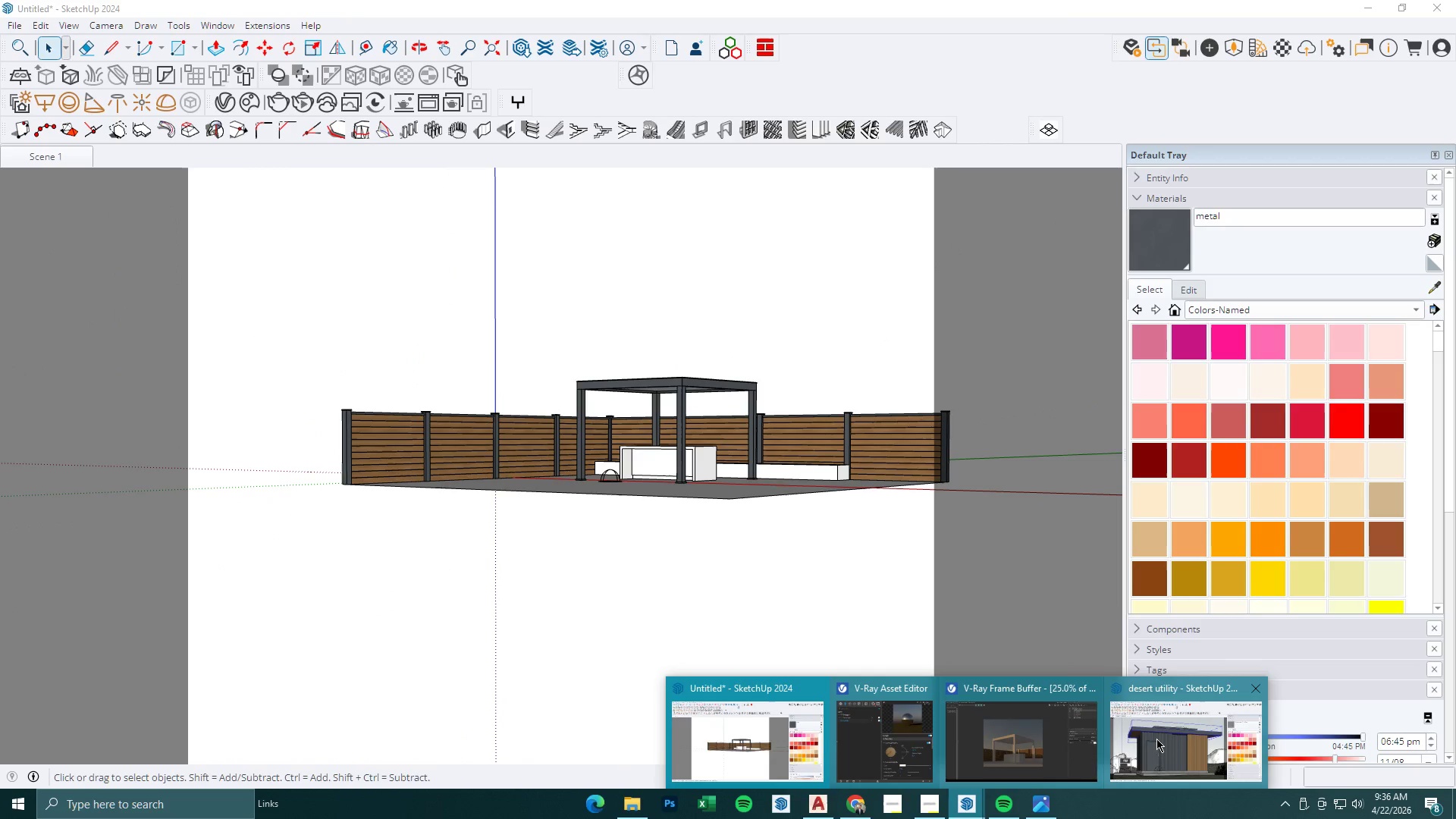 
left_click([1157, 739])
 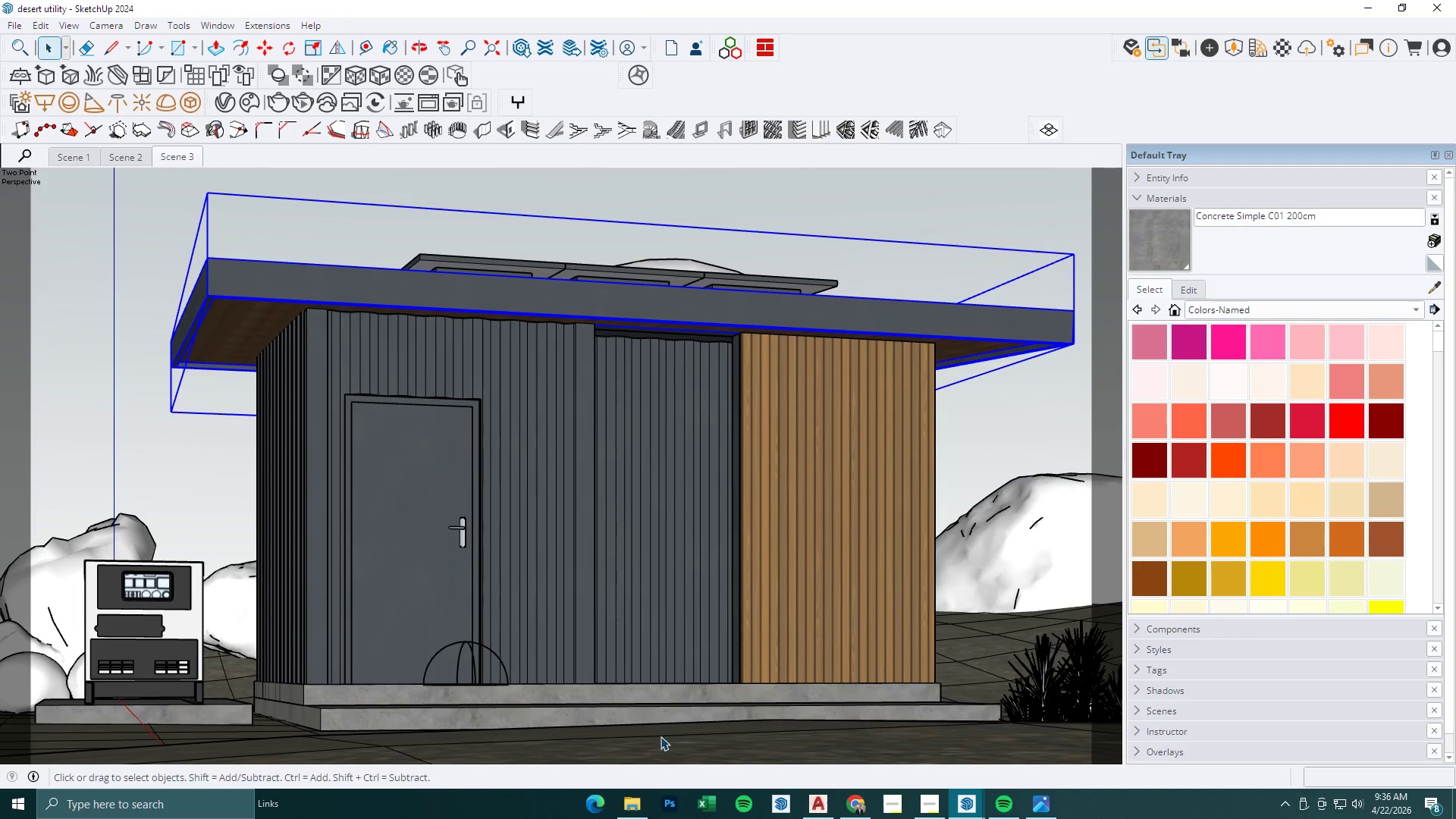 
left_click([648, 712])
 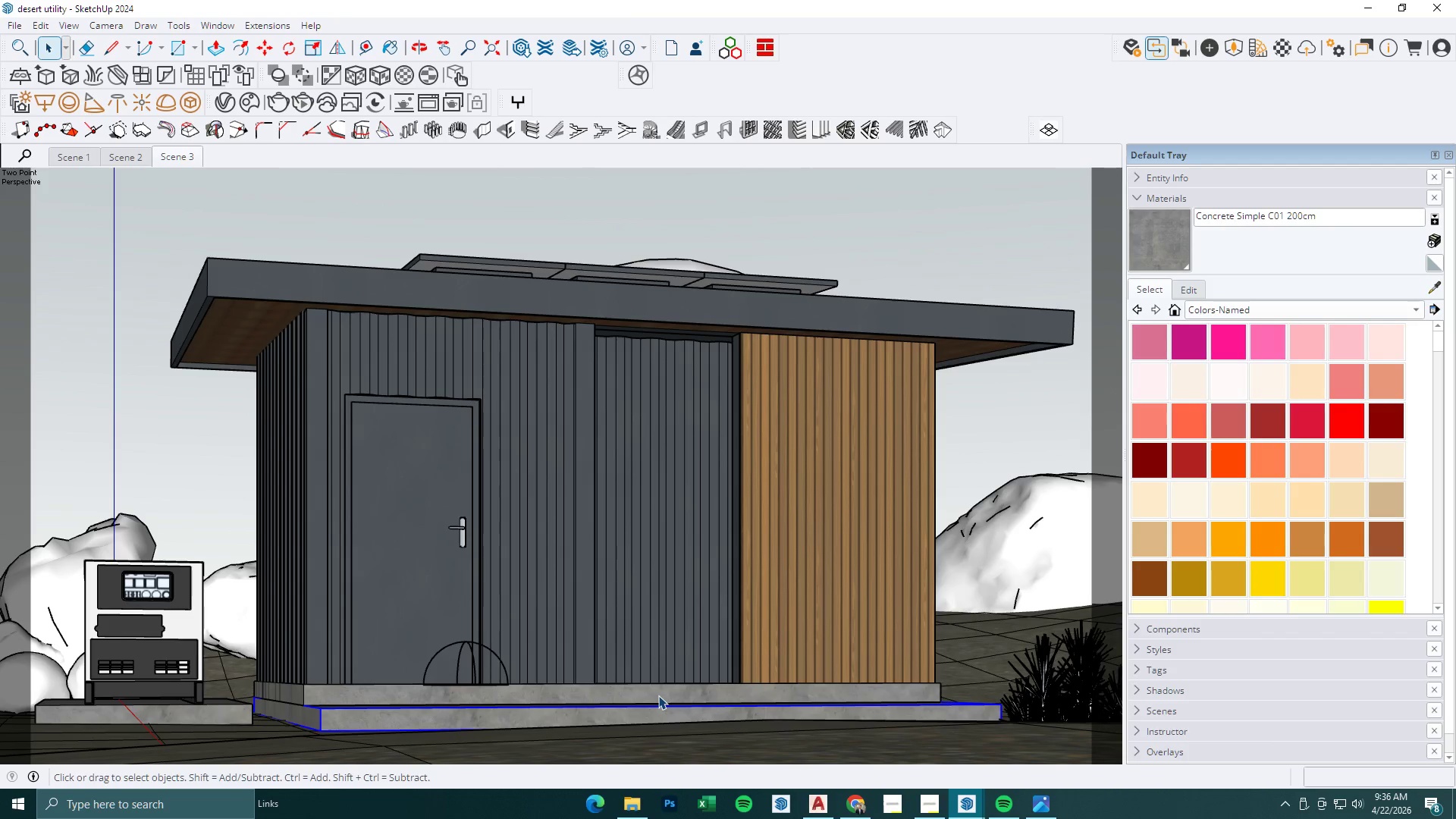 
key(Control+C)
 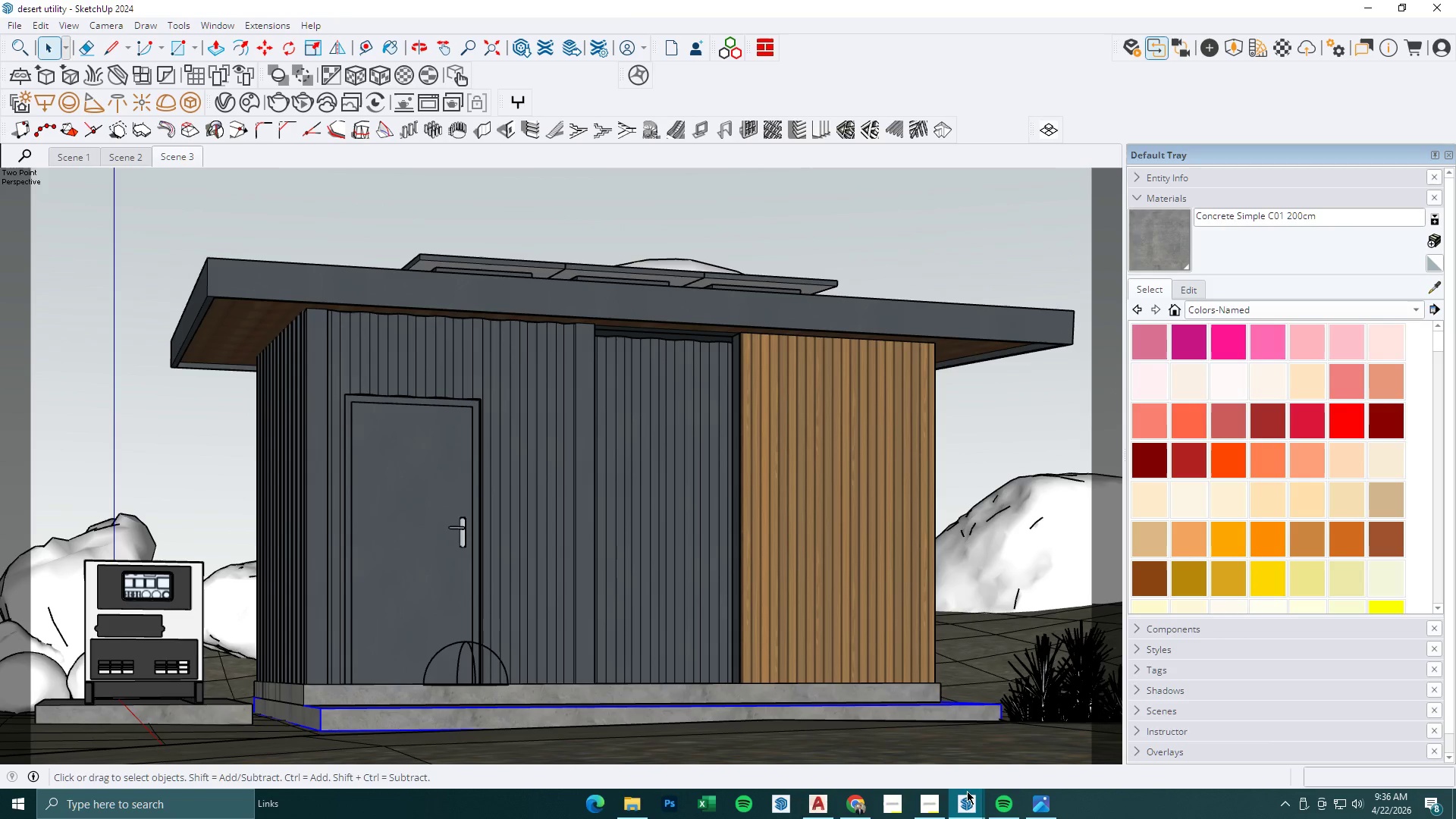 
left_click([966, 799])
 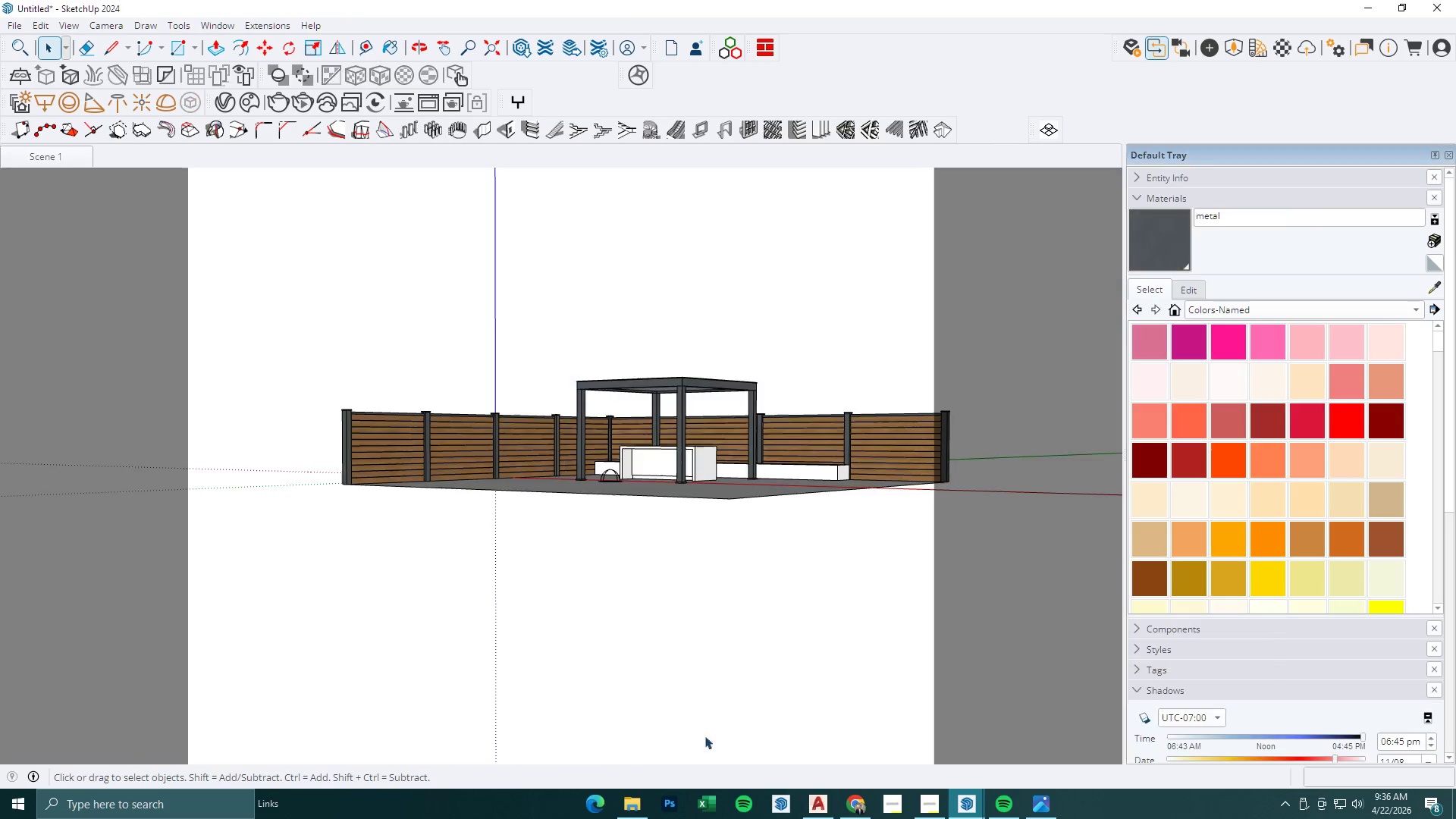 
key(Control+V)
 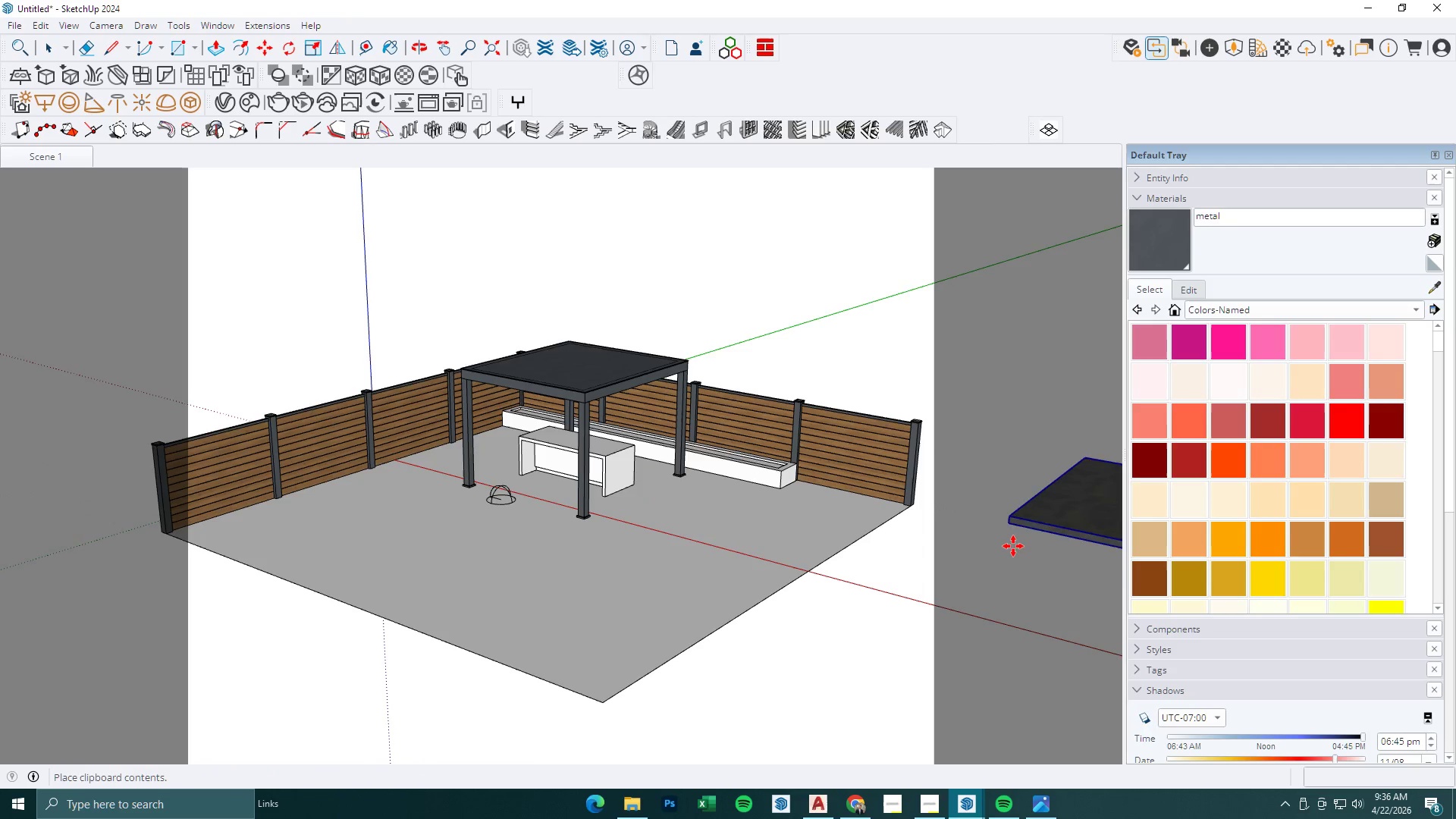 
scroll: coordinate [1004, 523], scroll_direction: up, amount: 3.0
 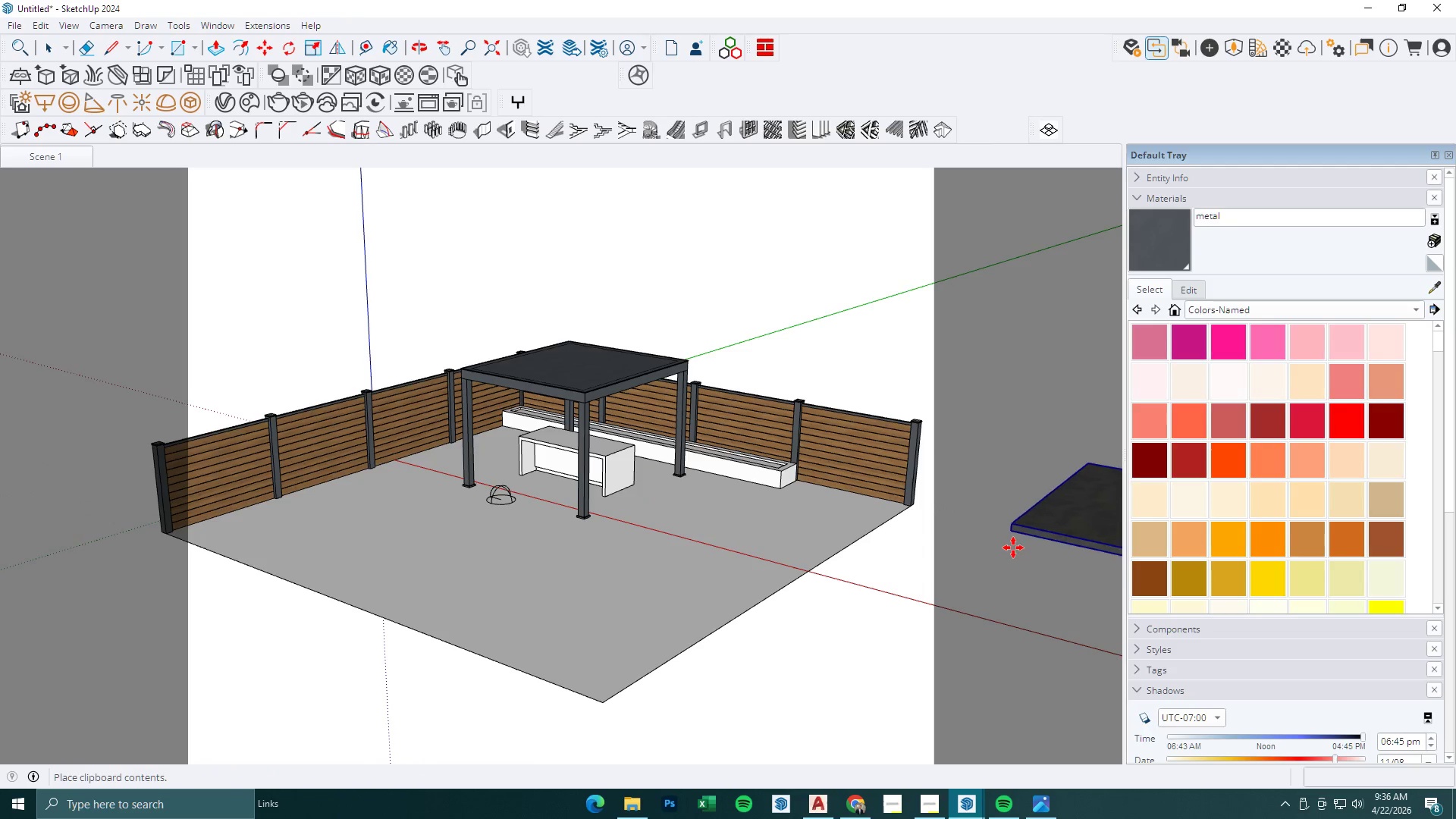 
left_click([1013, 548])
 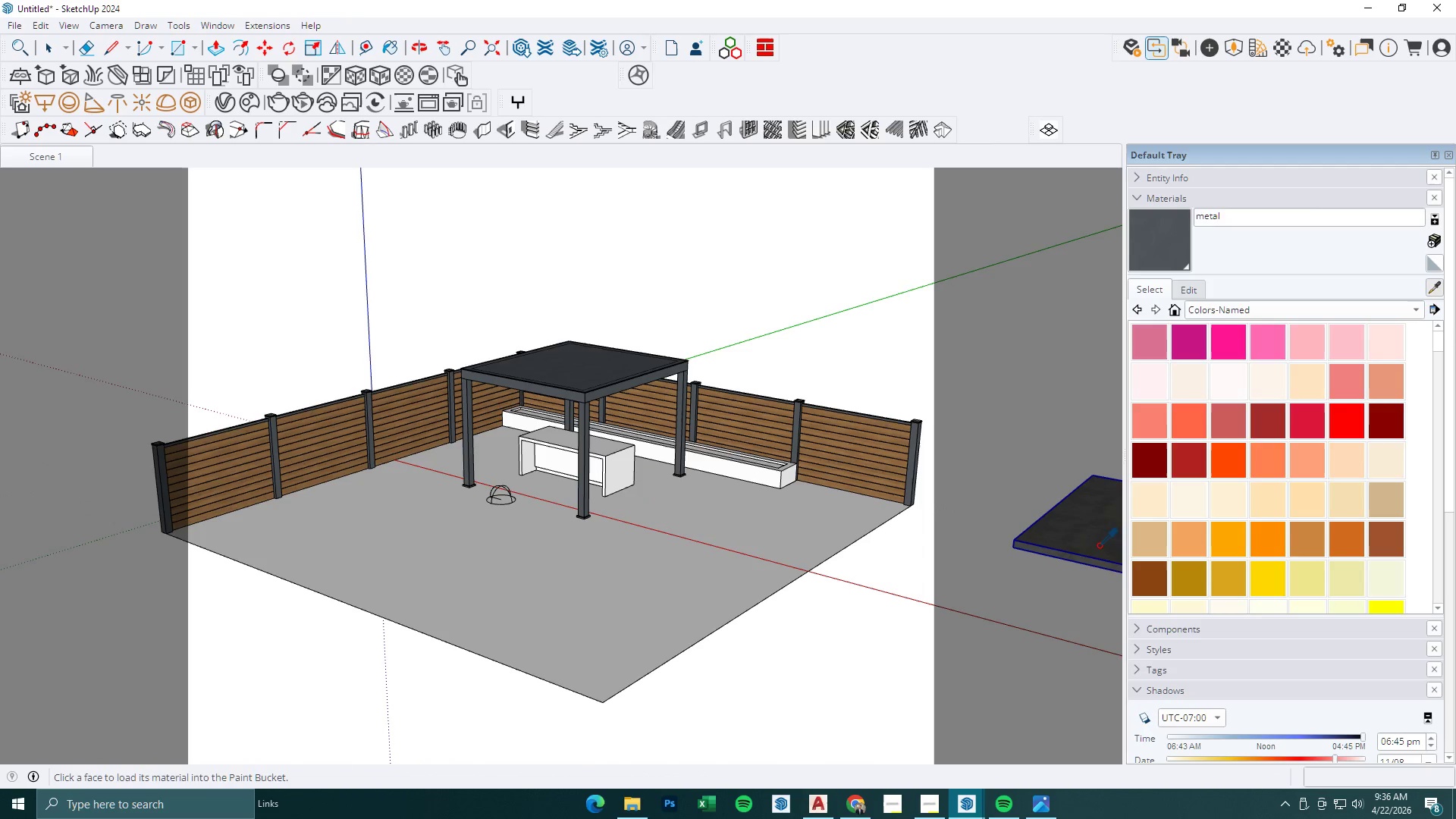 
key(Space)
 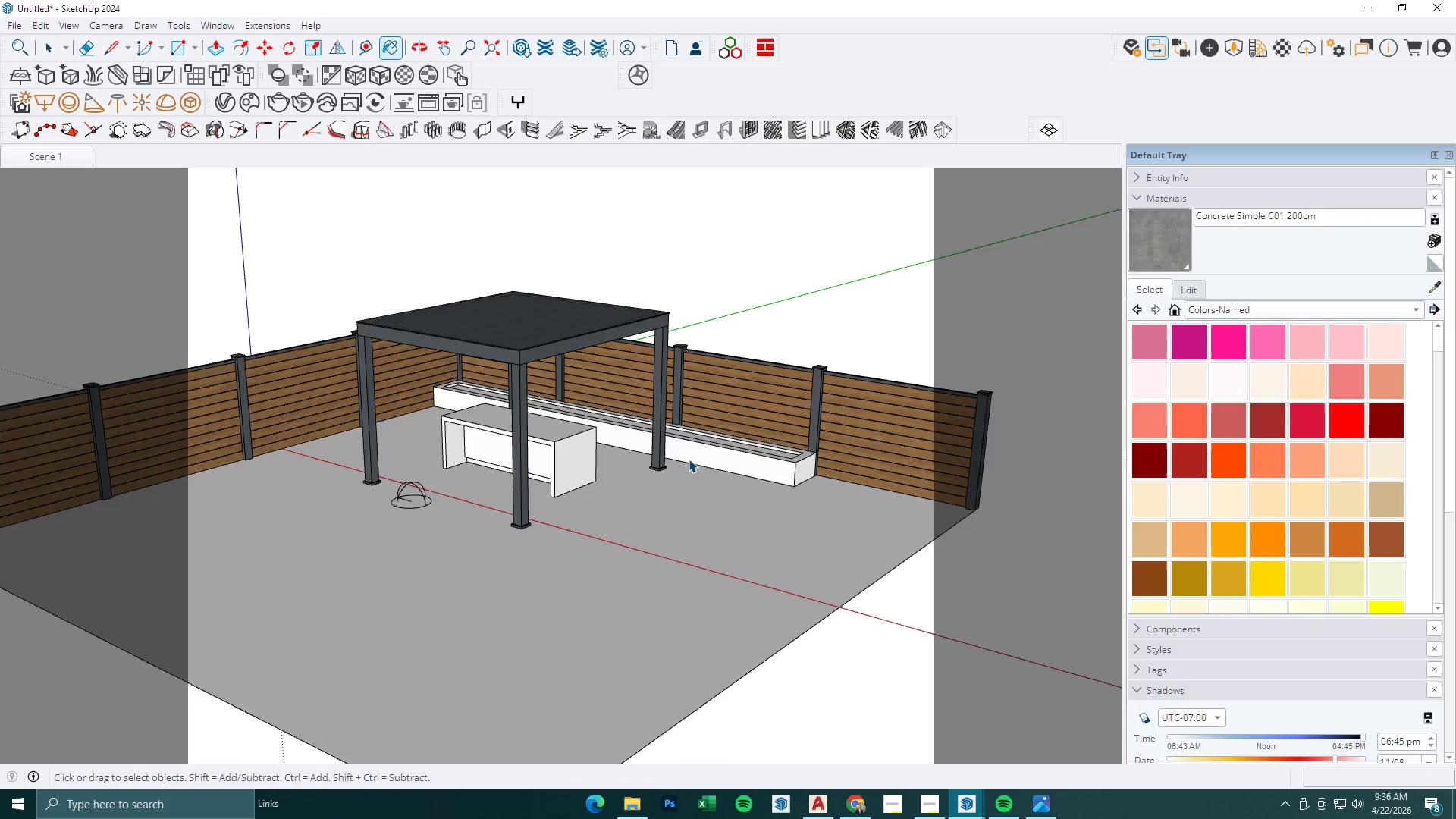 
key(Escape)
 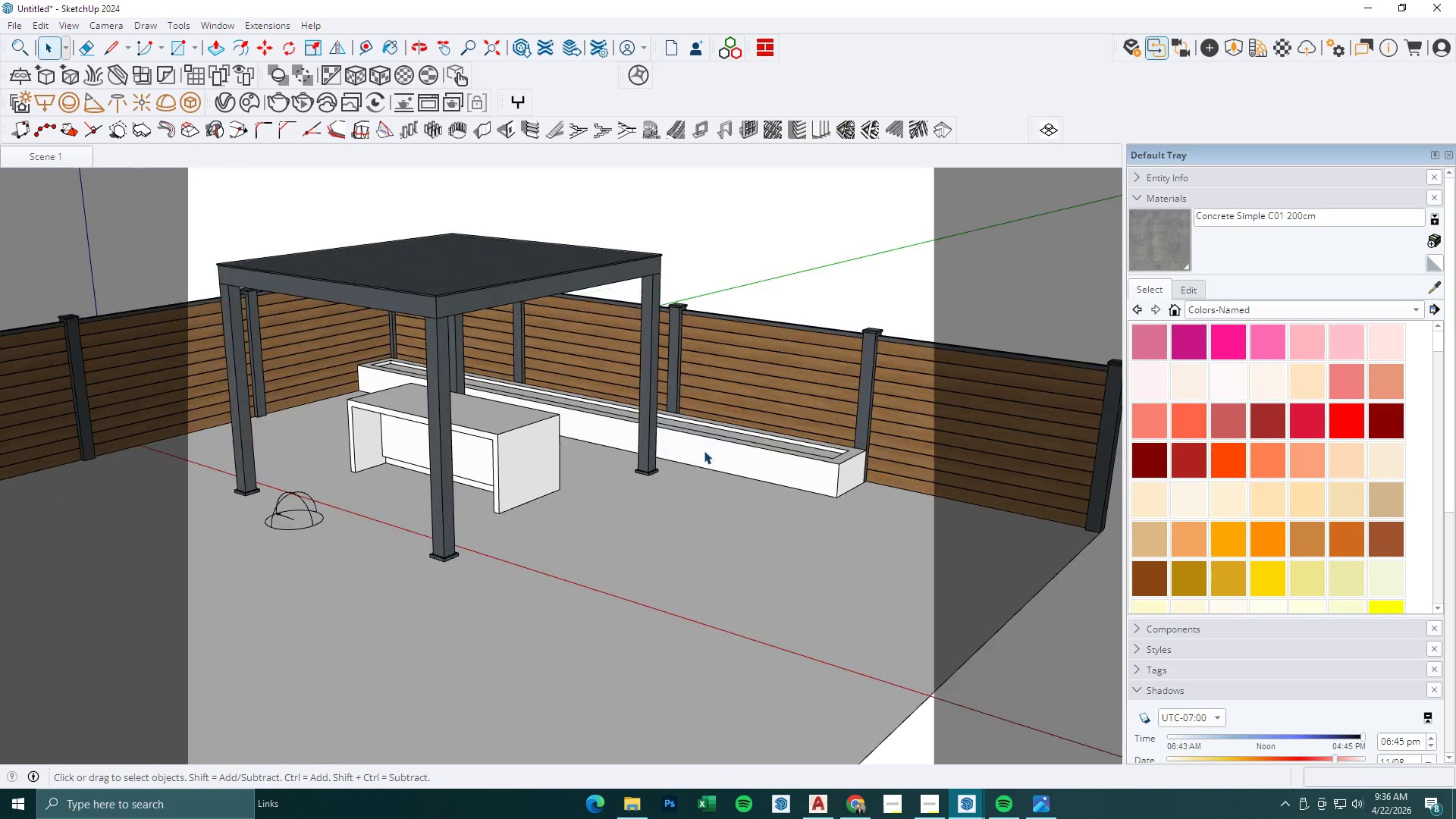 
left_click([704, 450])
 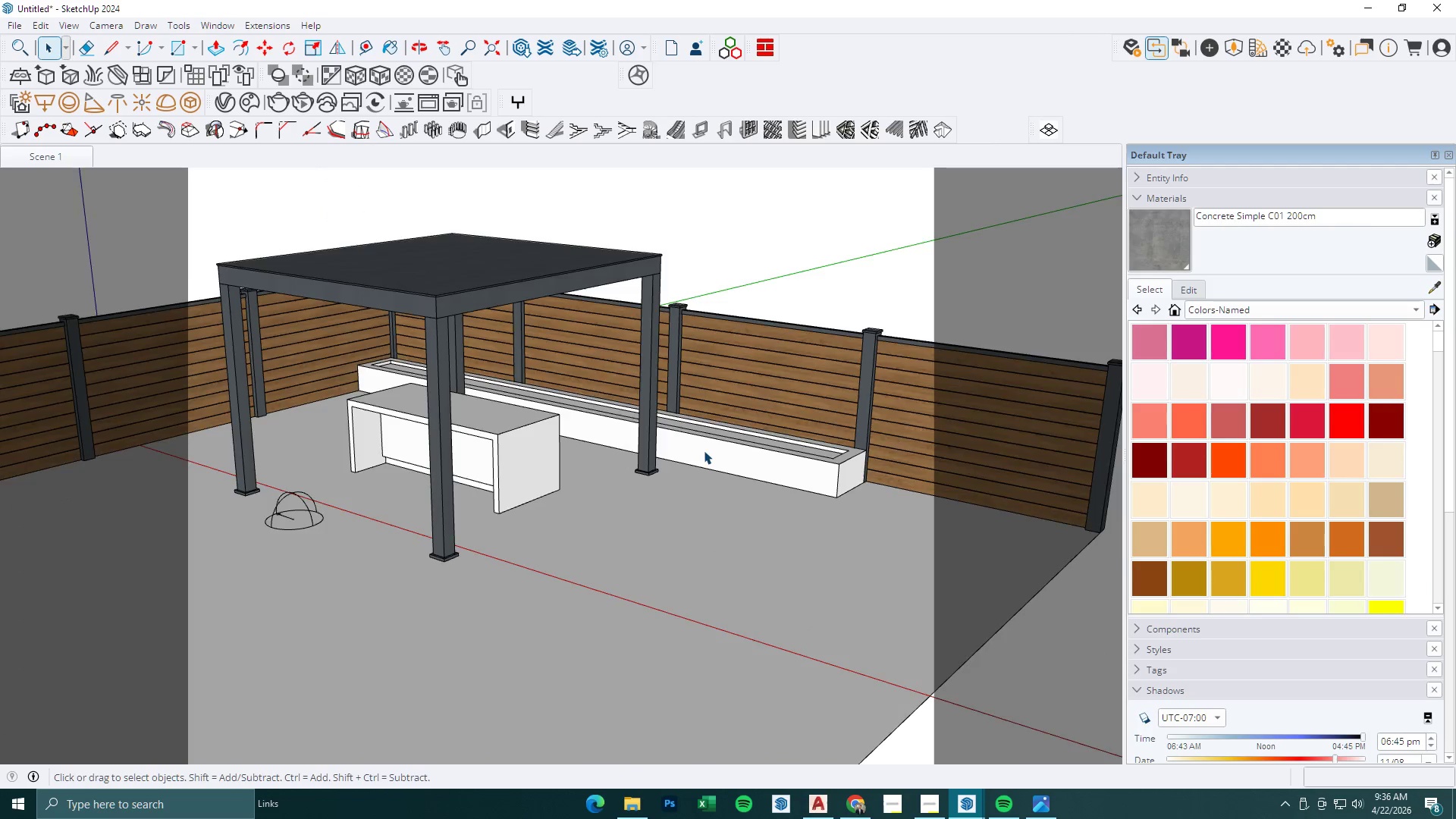 
double_click([704, 450])
 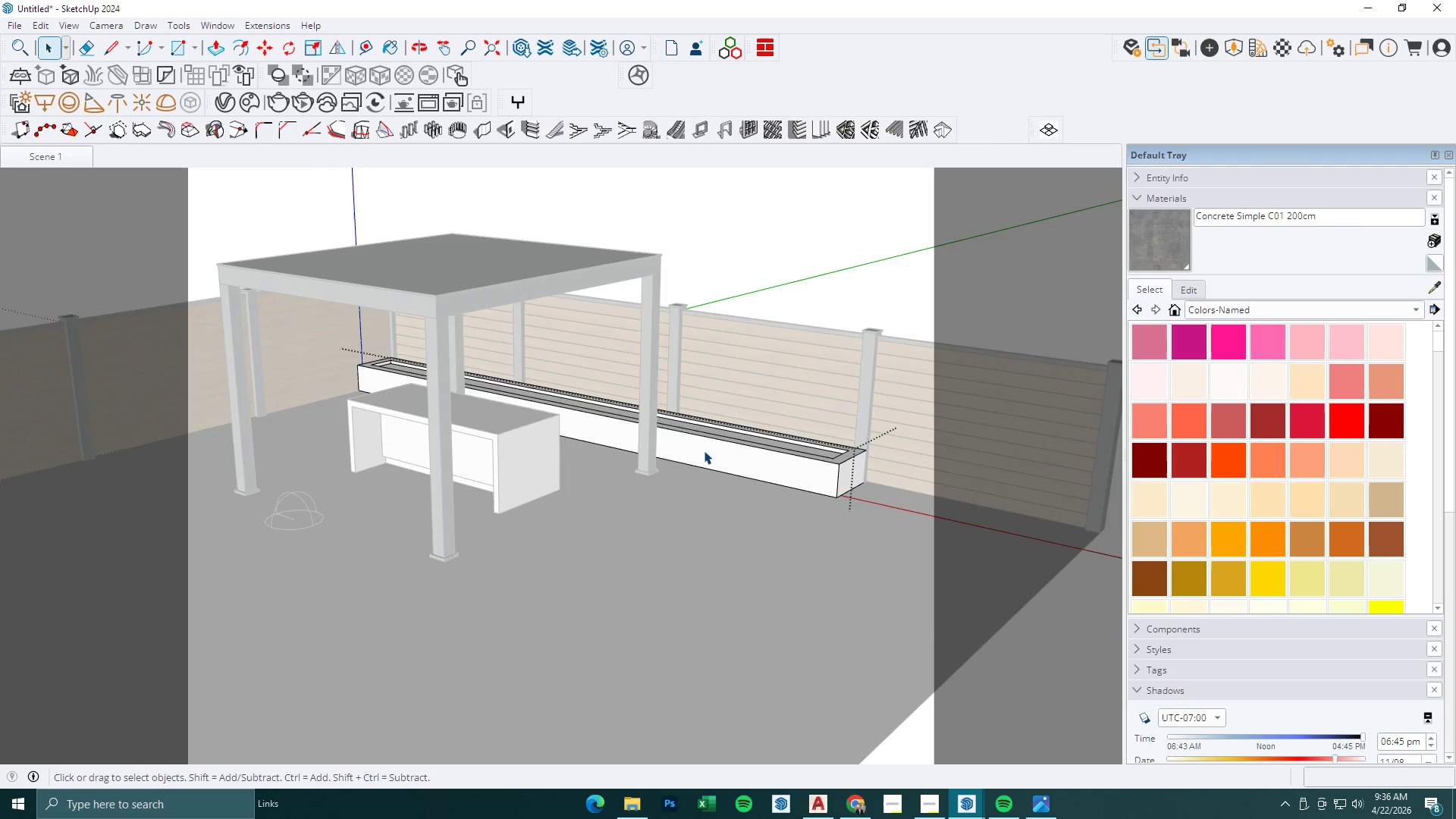 
triple_click([704, 450])
 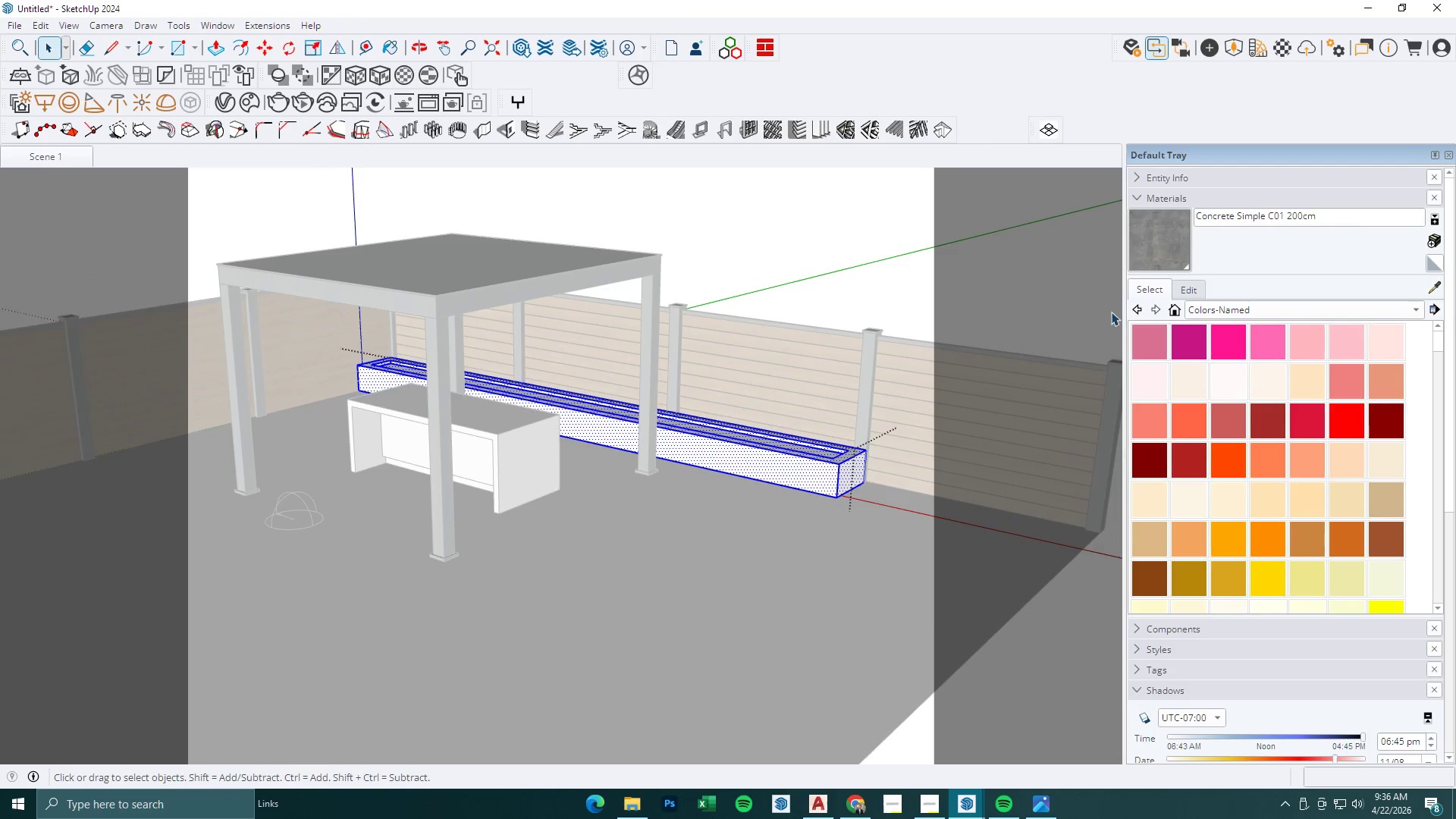 
scroll: coordinate [689, 457], scroll_direction: up, amount: 6.0
 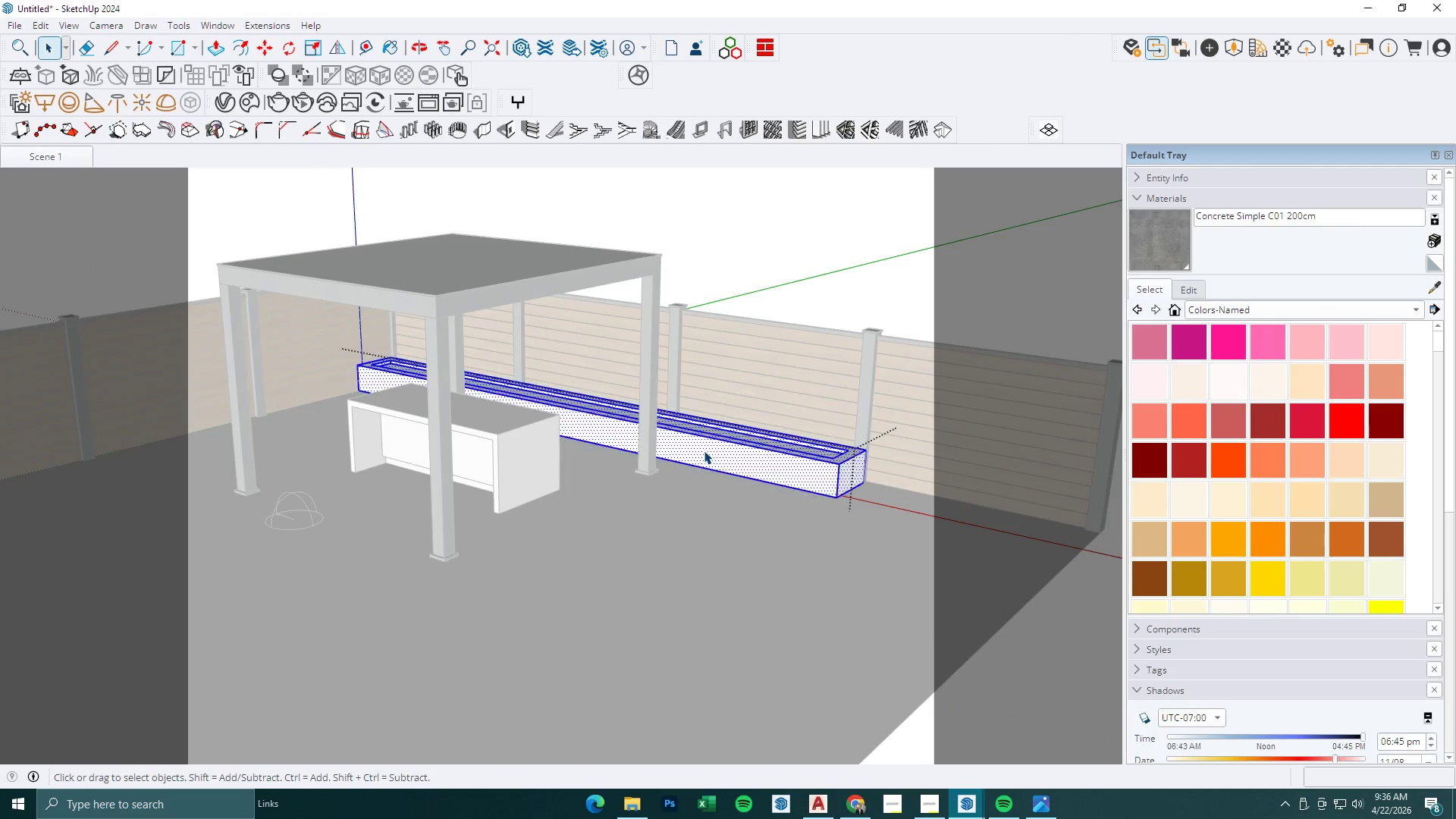 
left_click_drag(start_coordinate=[1150, 240], to_coordinate=[1141, 246])
 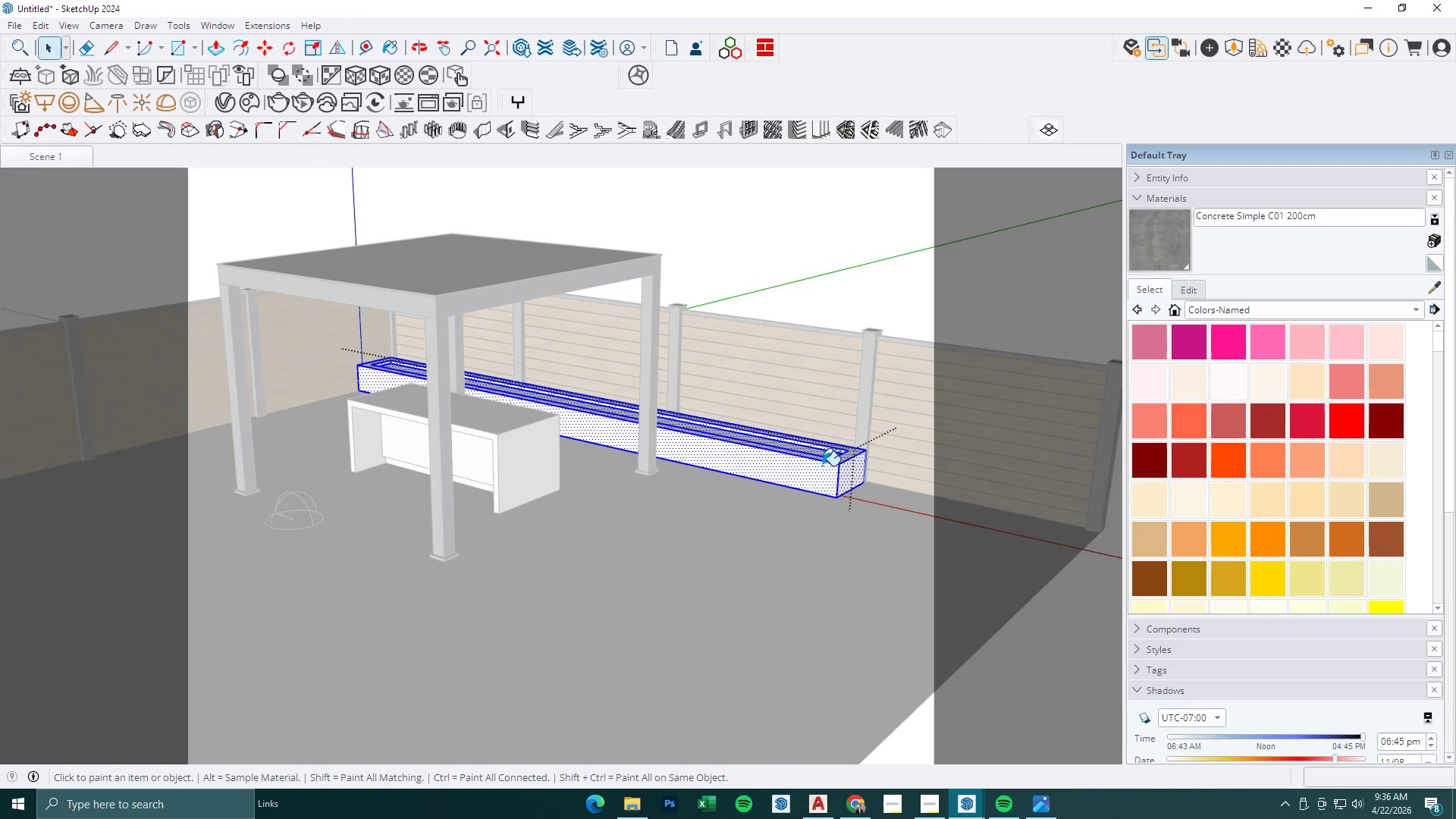 
double_click([808, 484])
 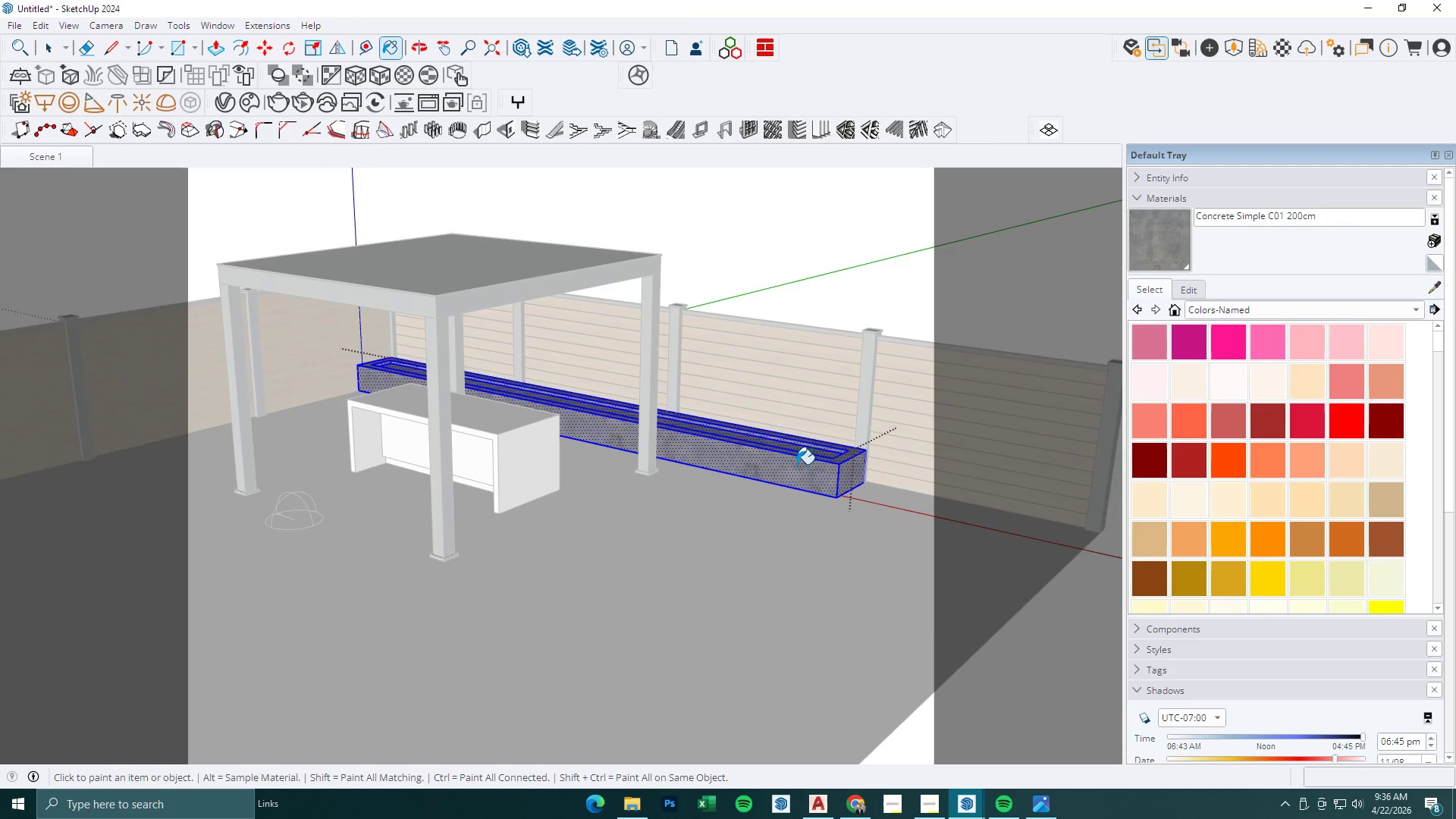 
key(Space)
 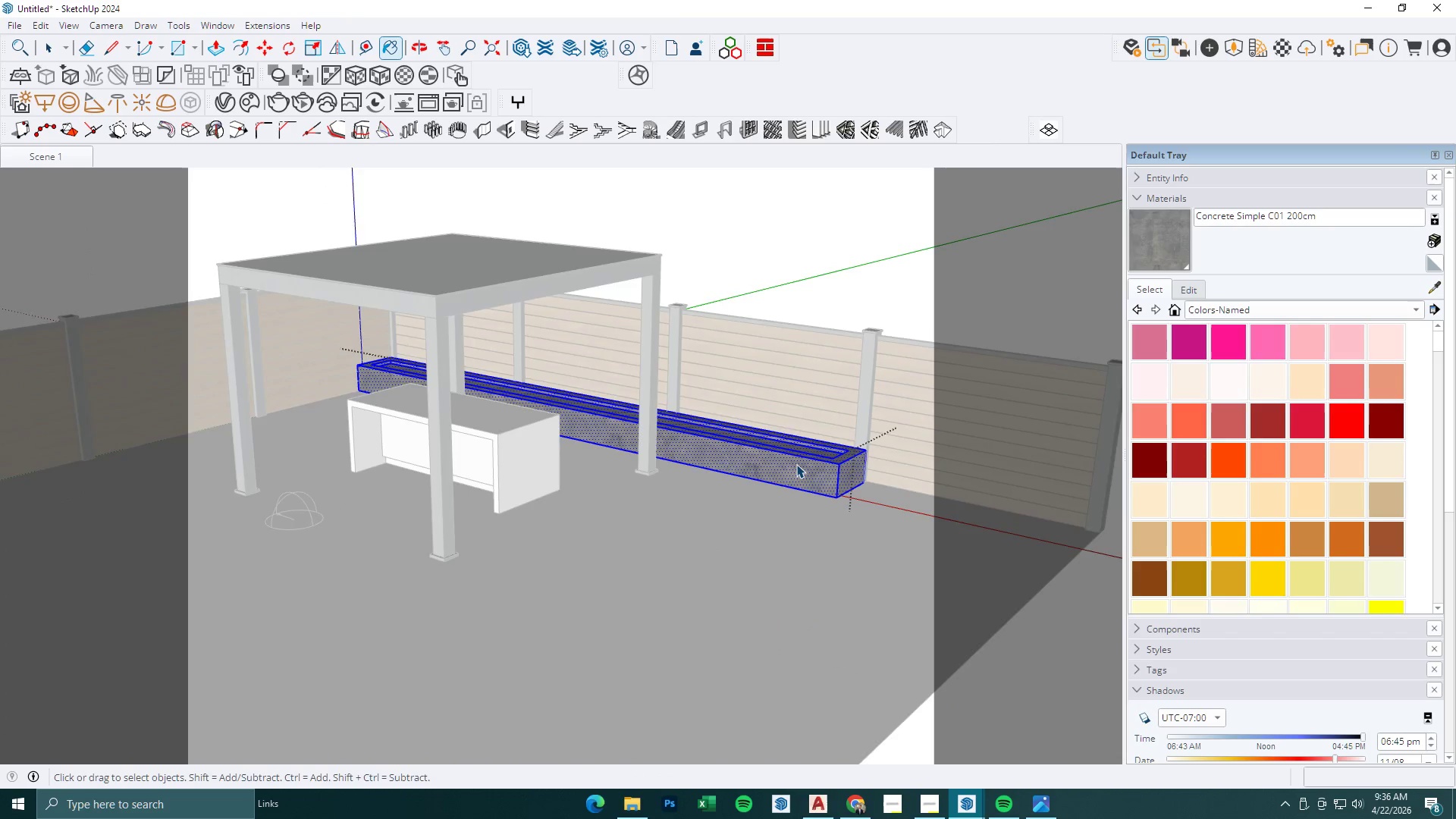 
key(Escape)
 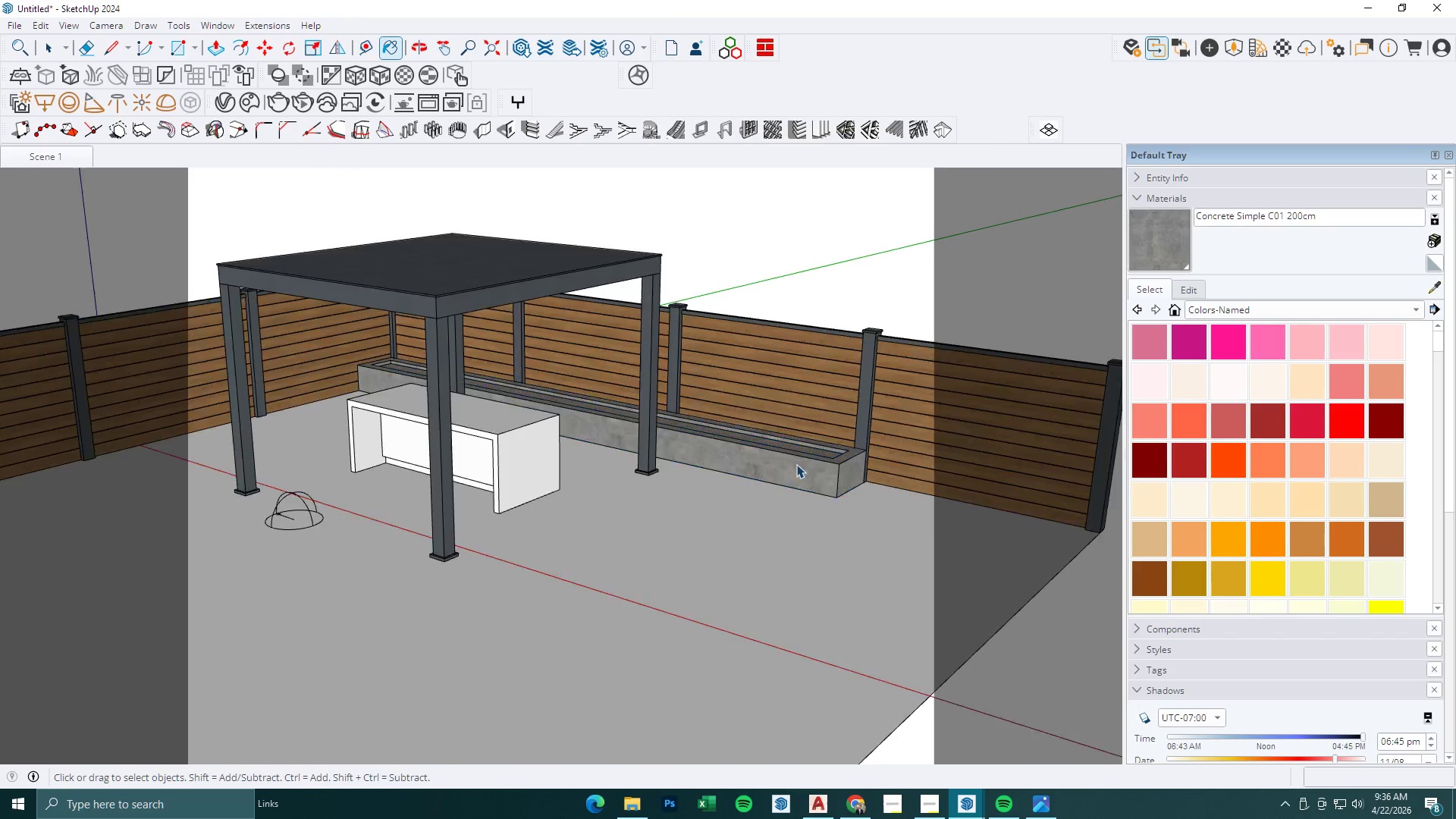 
key(Escape)
 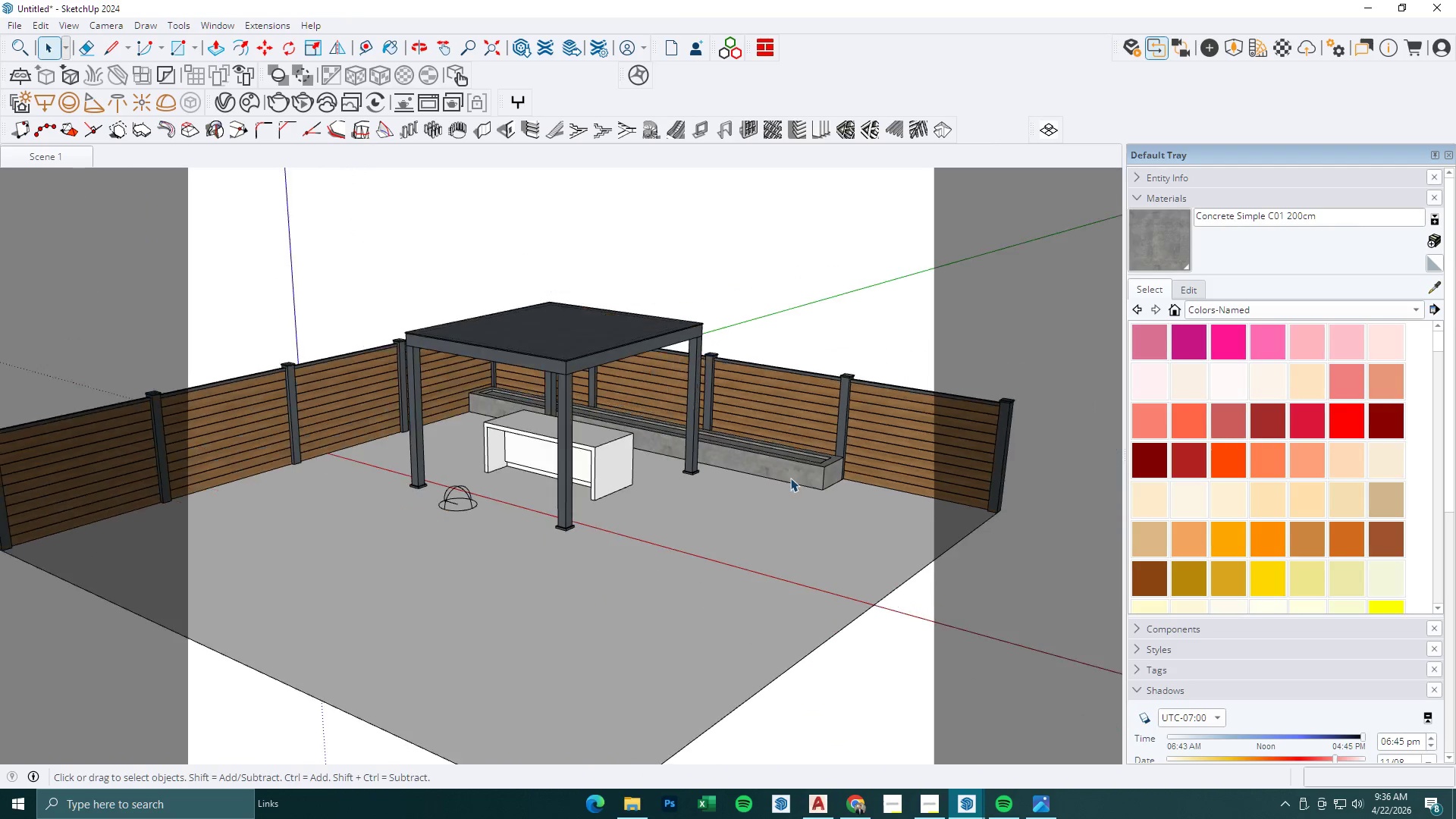 
key(Escape)
 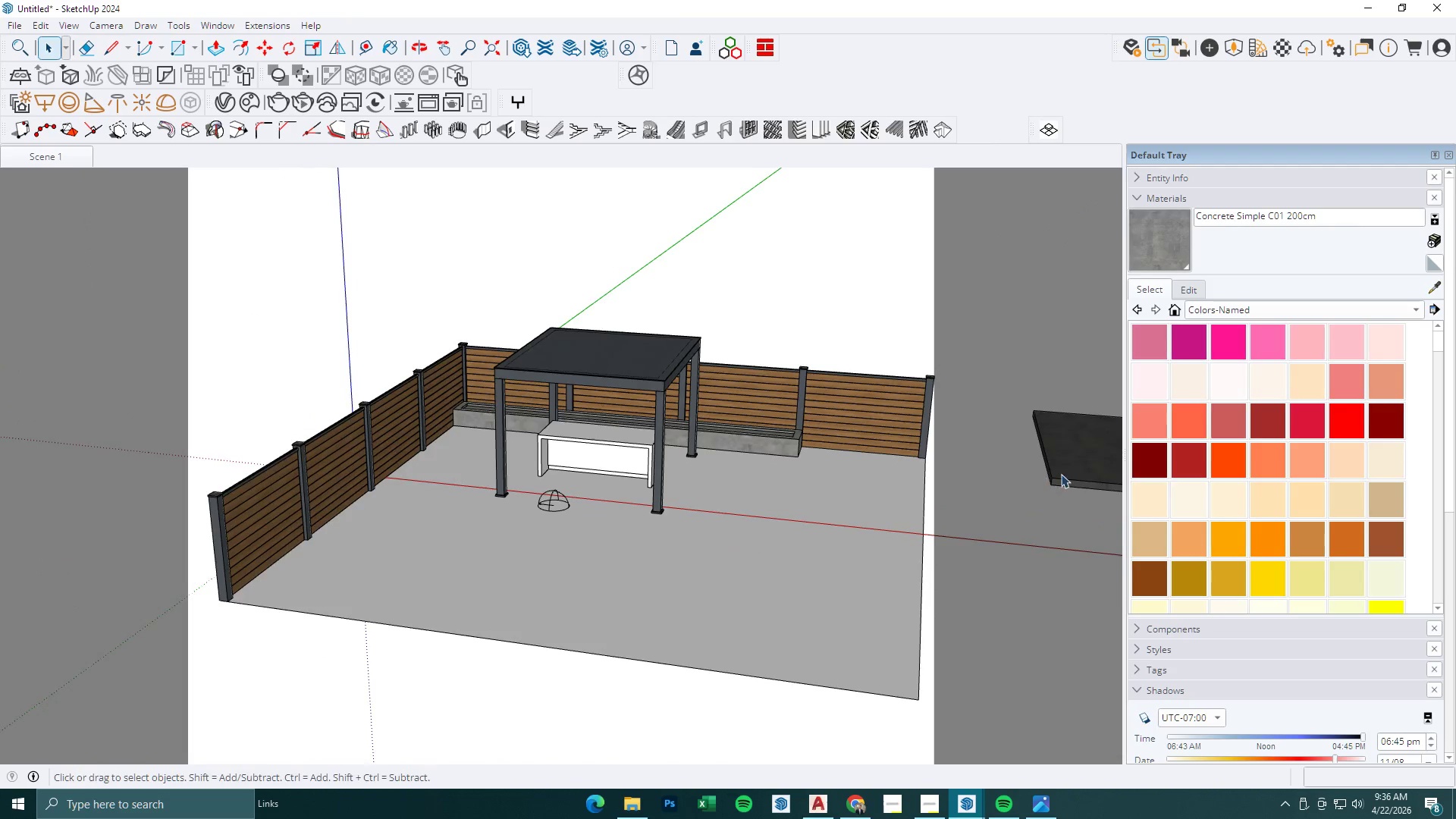 
scroll: coordinate [789, 479], scroll_direction: down, amount: 6.0
 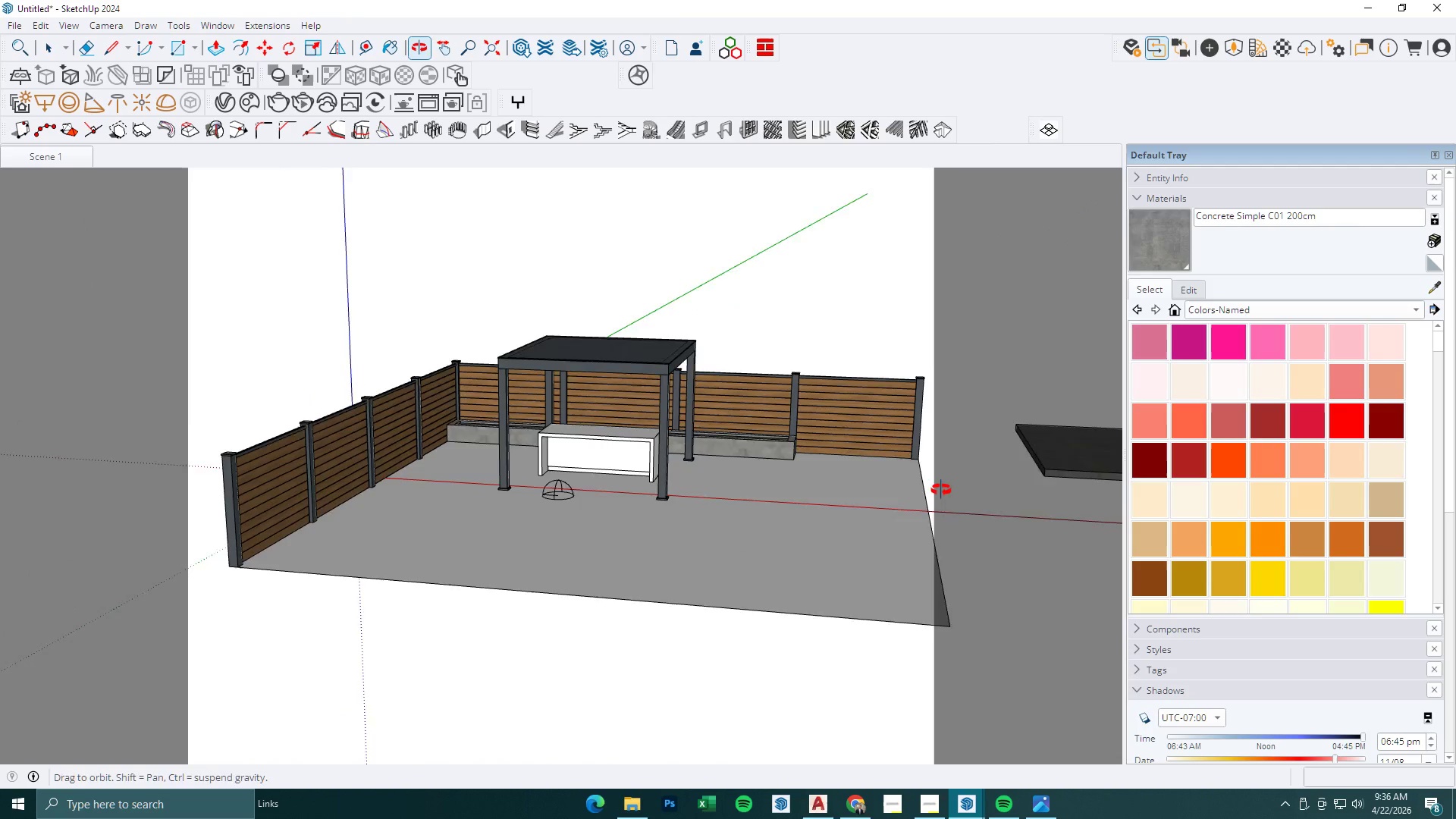 
double_click([890, 492])
 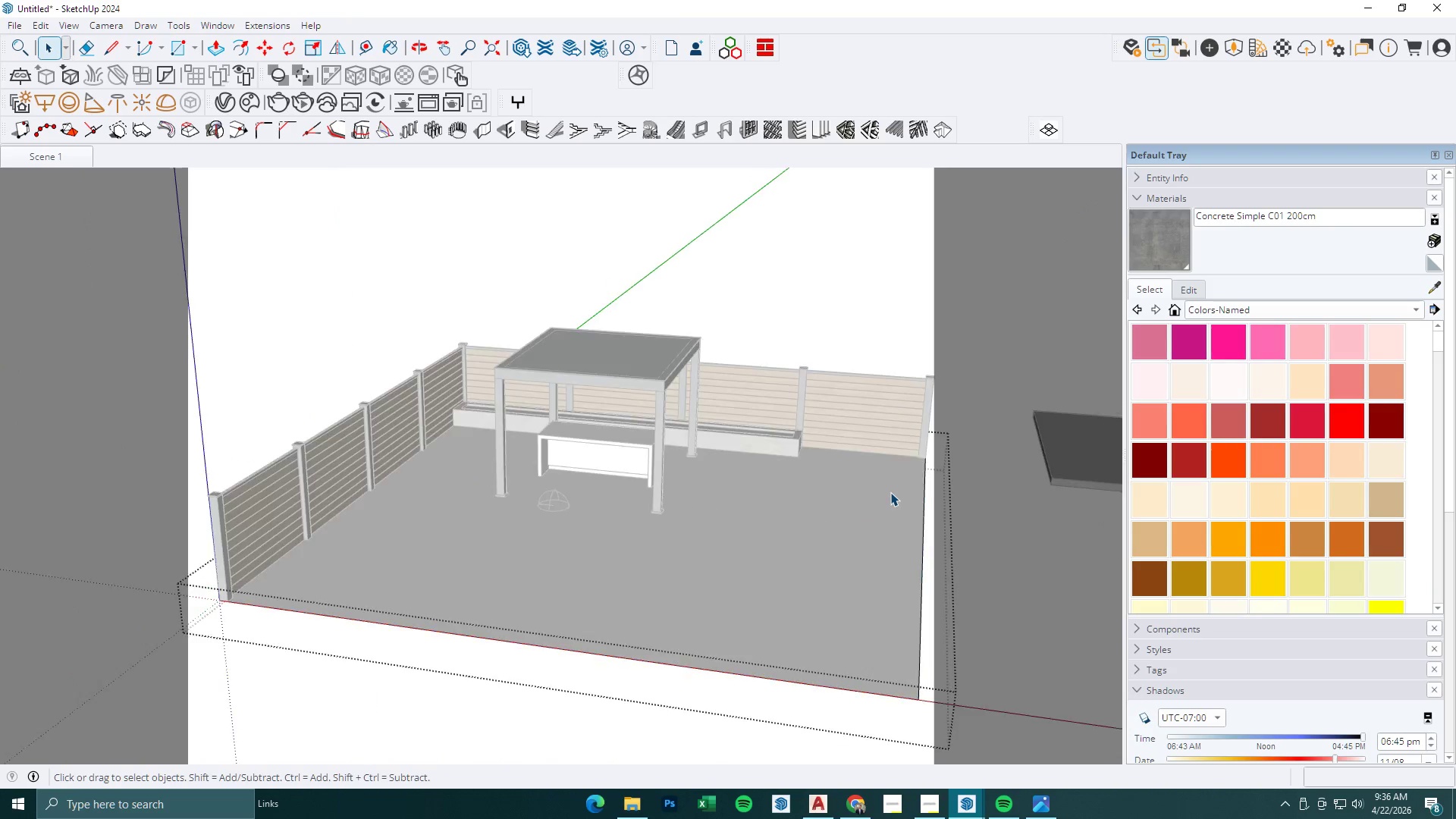 
triple_click([846, 507])
 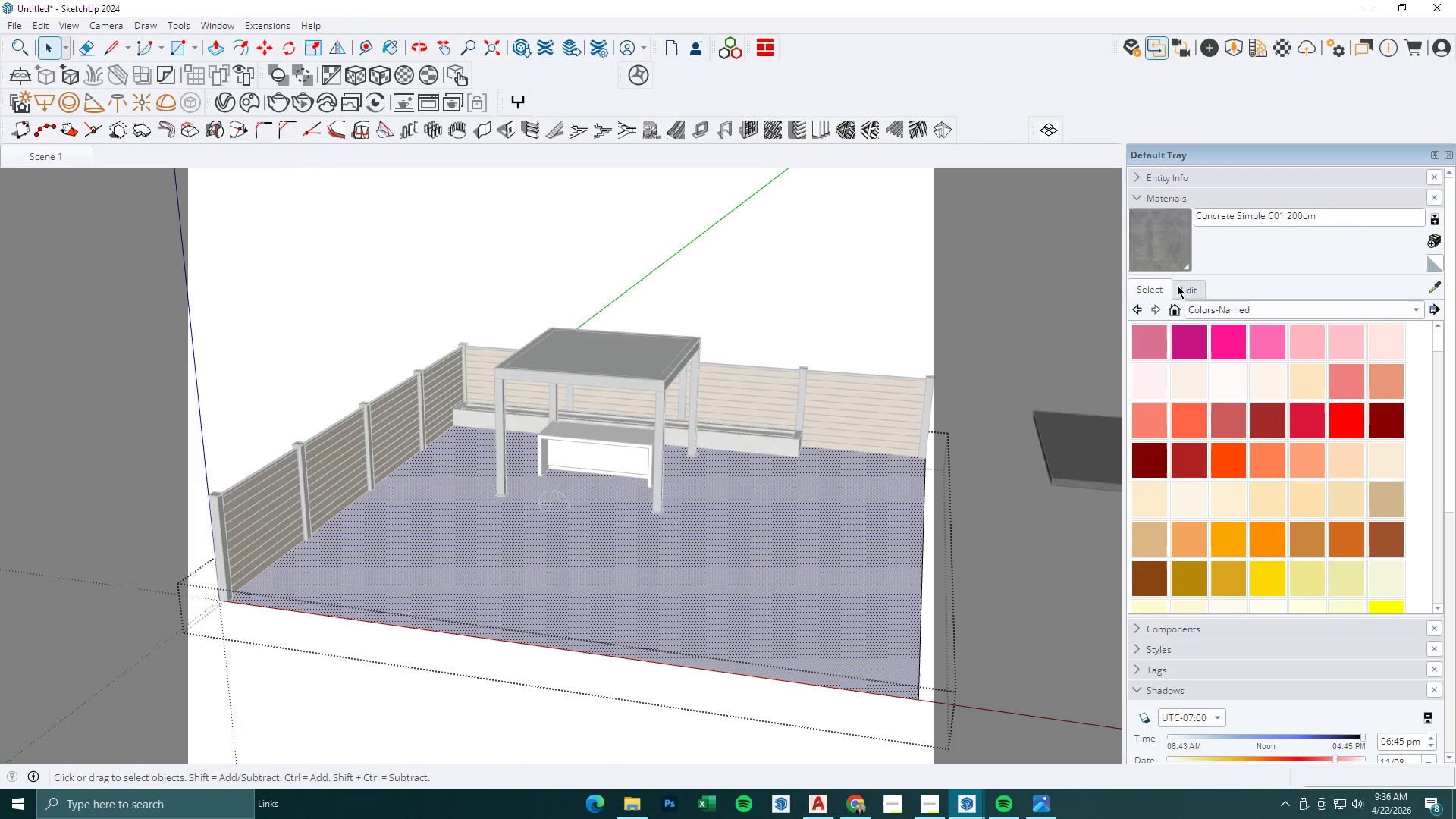 
left_click_drag(start_coordinate=[1164, 256], to_coordinate=[1147, 270])
 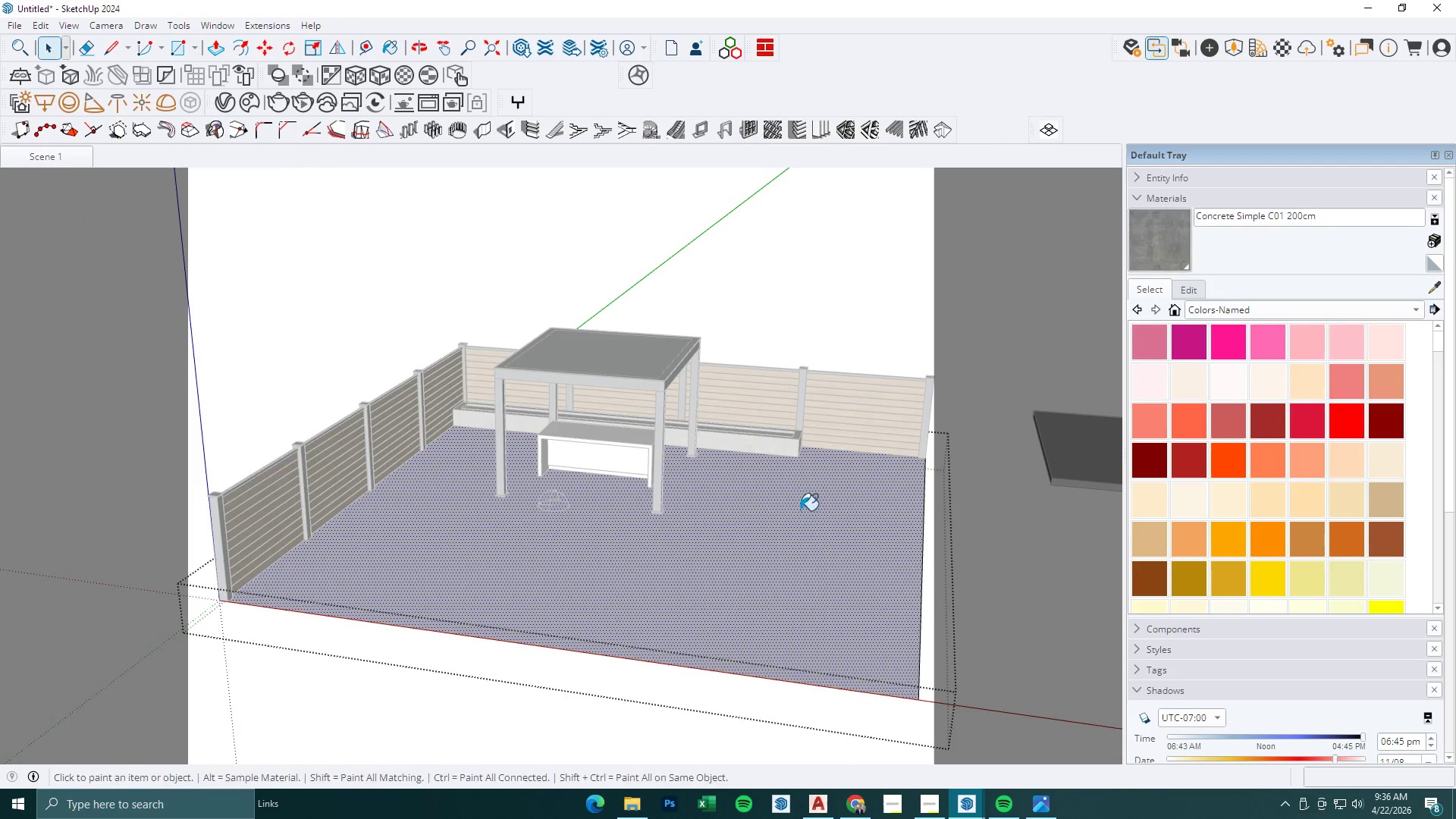 
double_click([791, 514])
 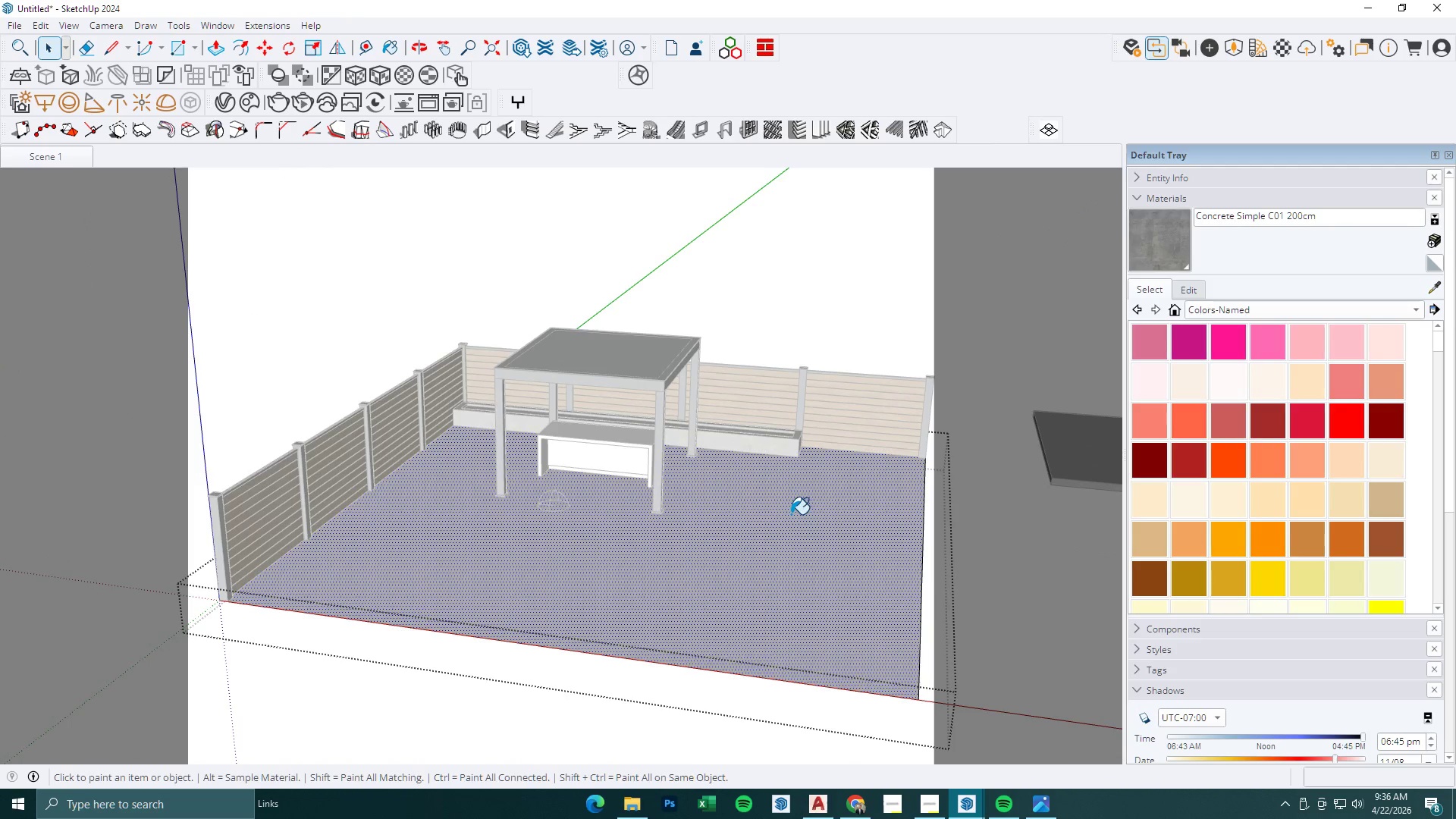 
key(Space)
 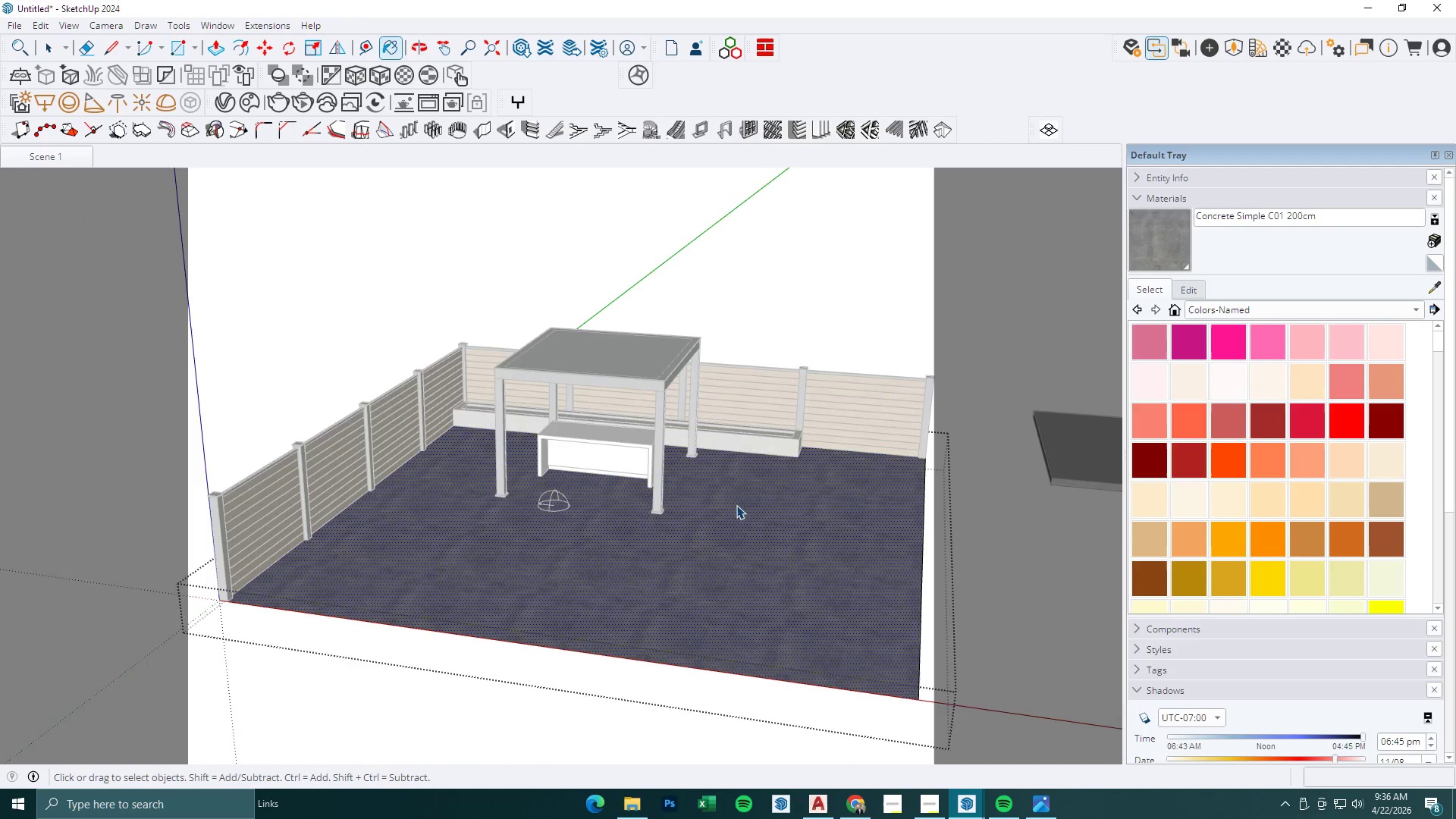 
key(Escape)
 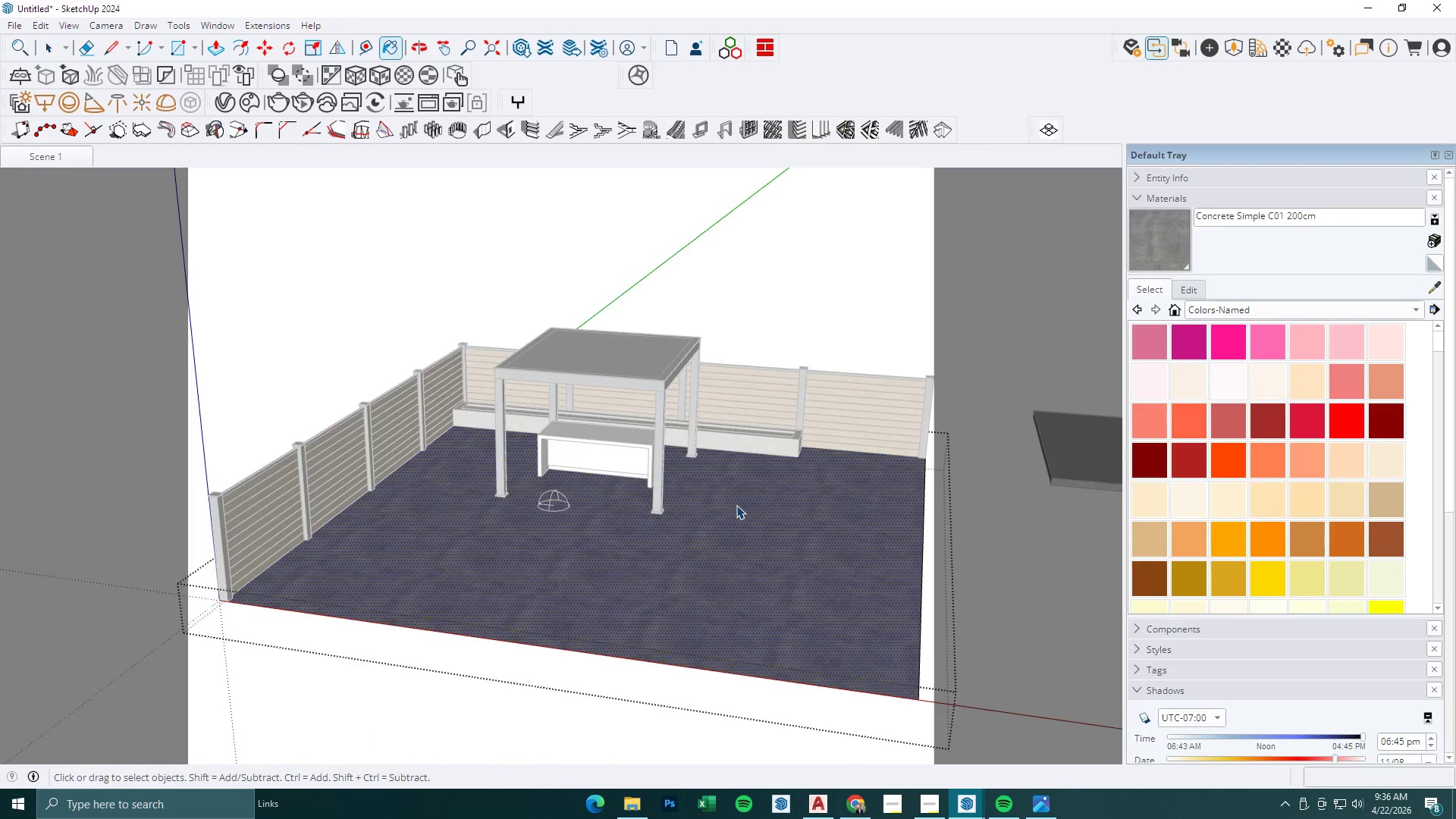 
key(Escape)
 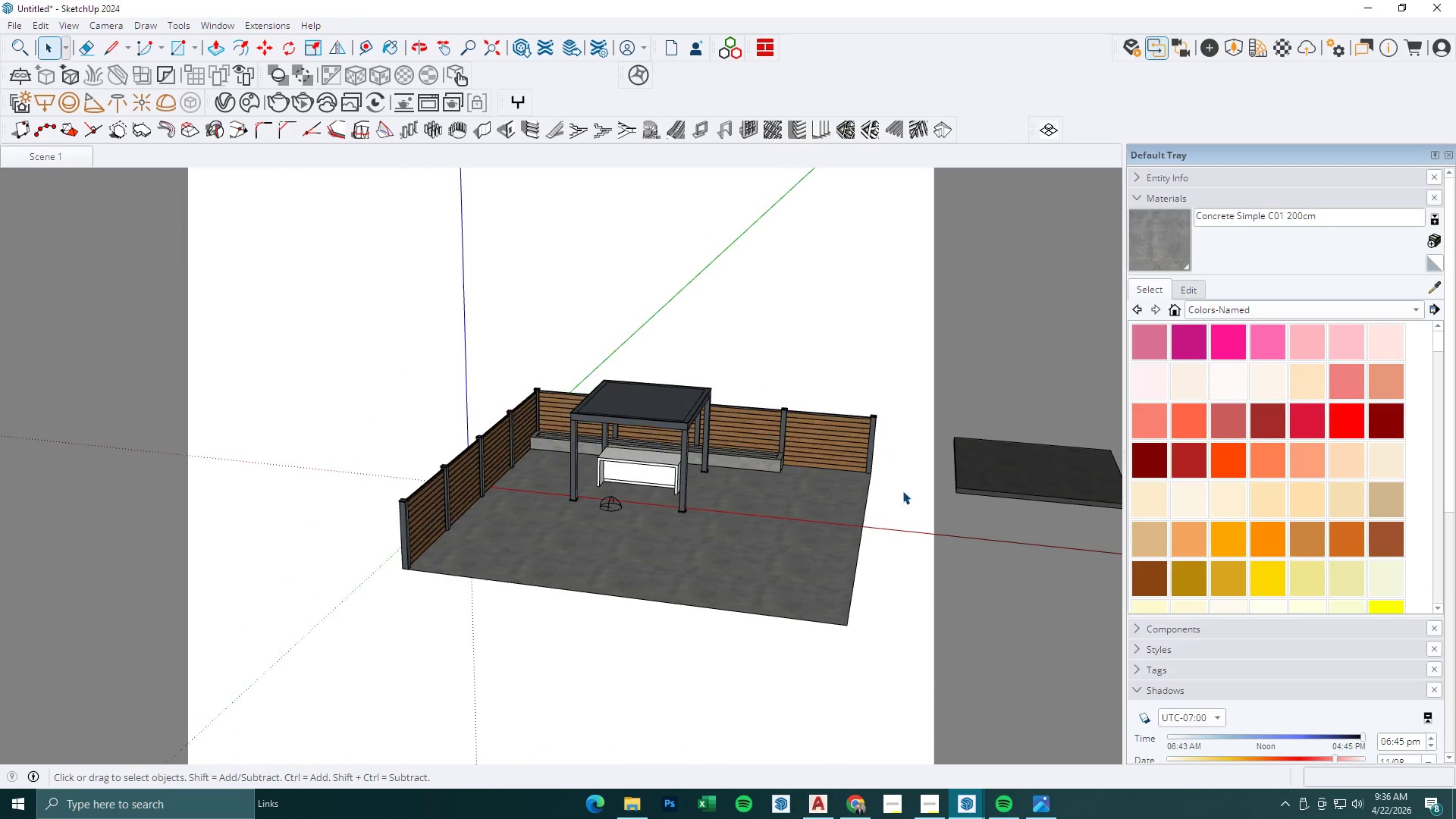 
key(Escape)
 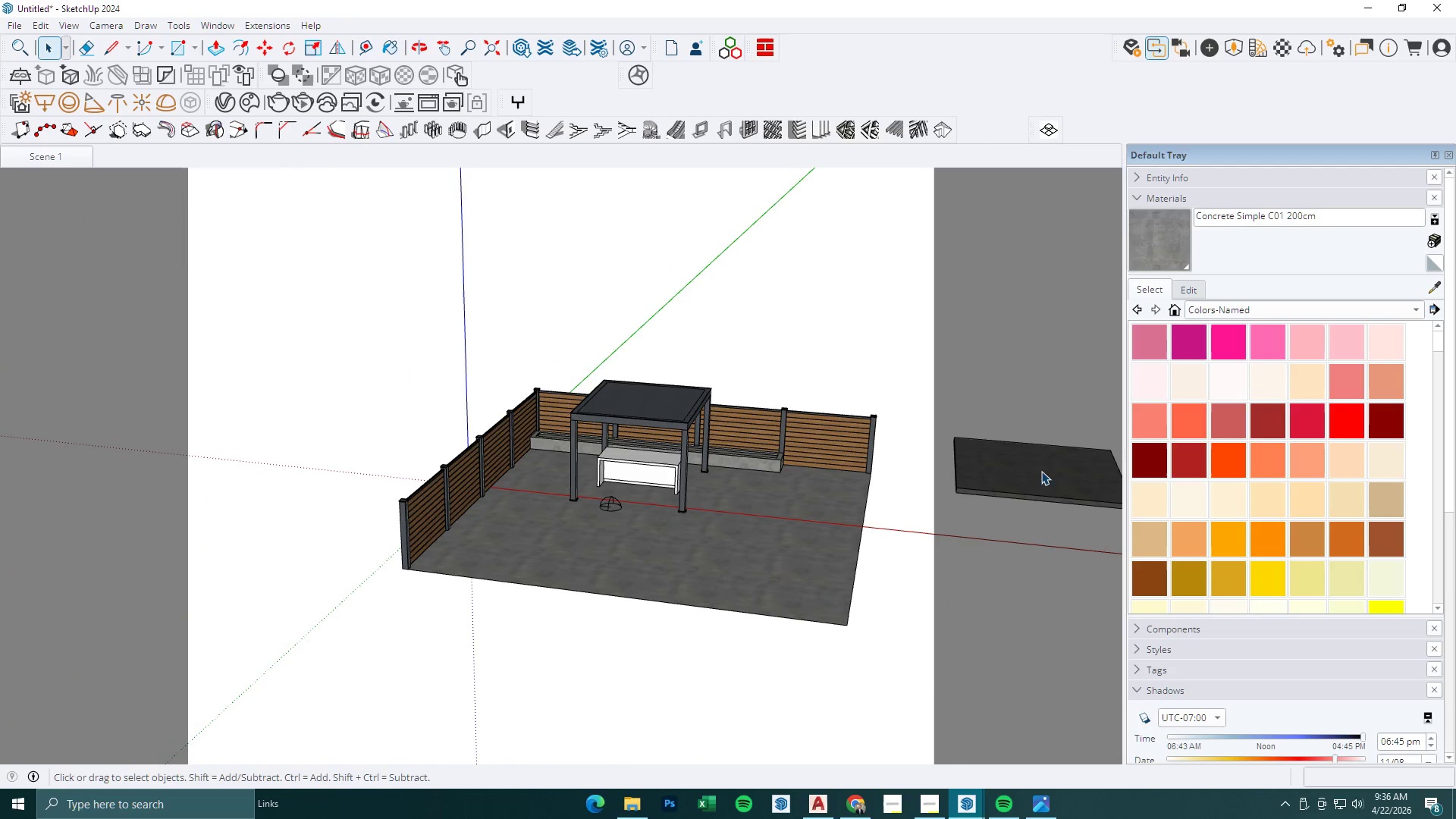 
left_click([1090, 463])
 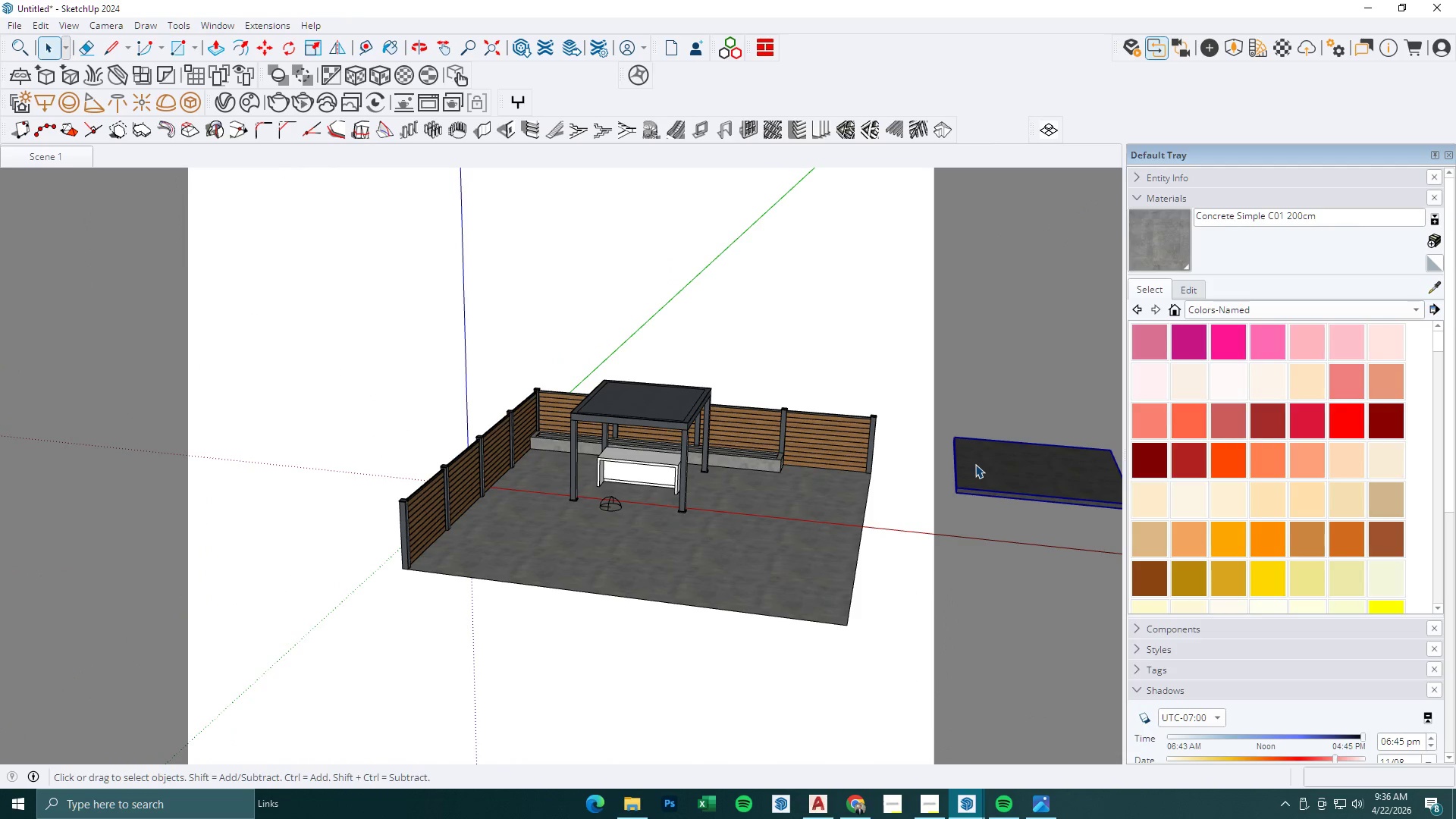 
scroll: coordinate [737, 515], scroll_direction: down, amount: 4.0
 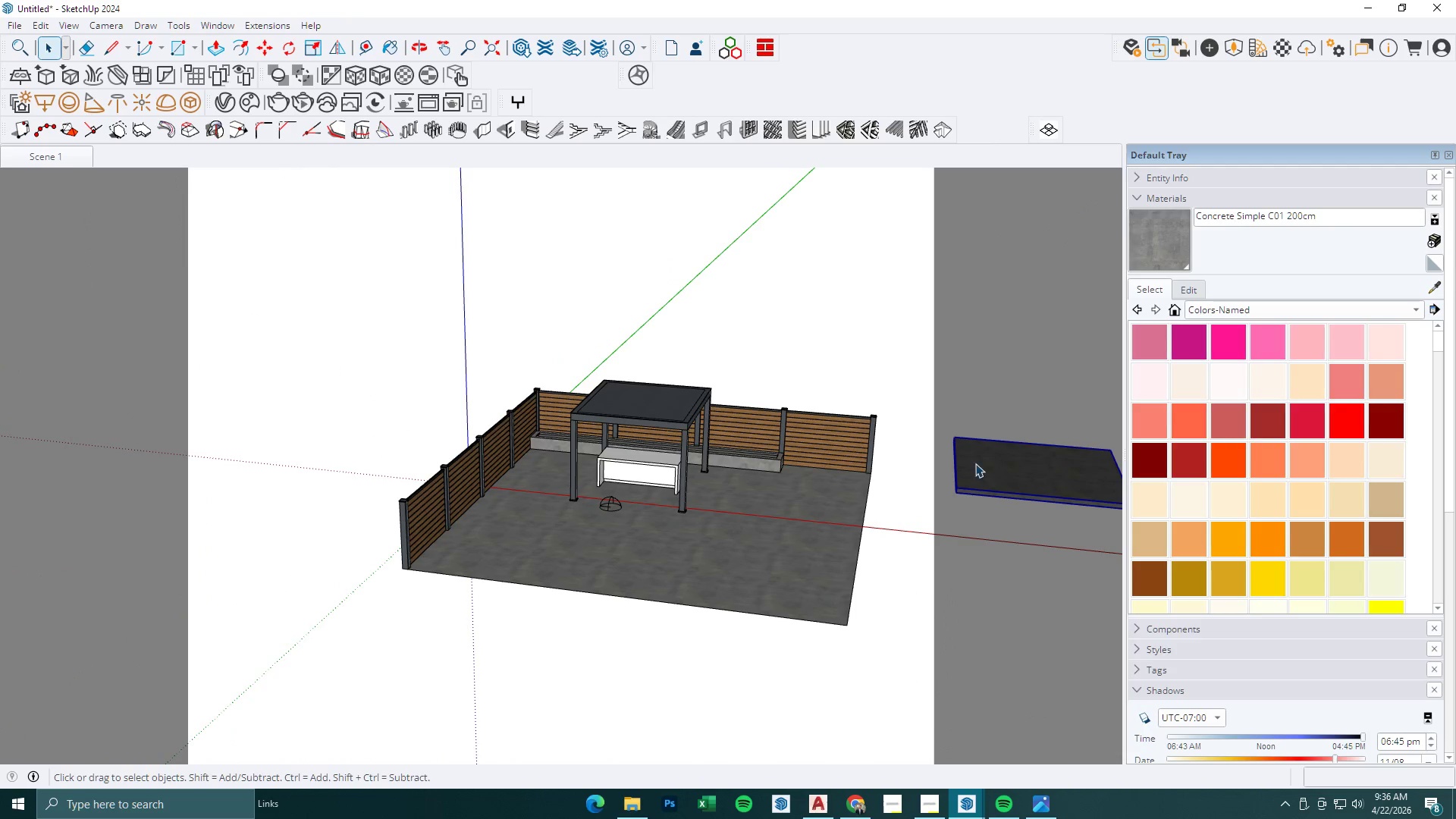 
key(Delete)
 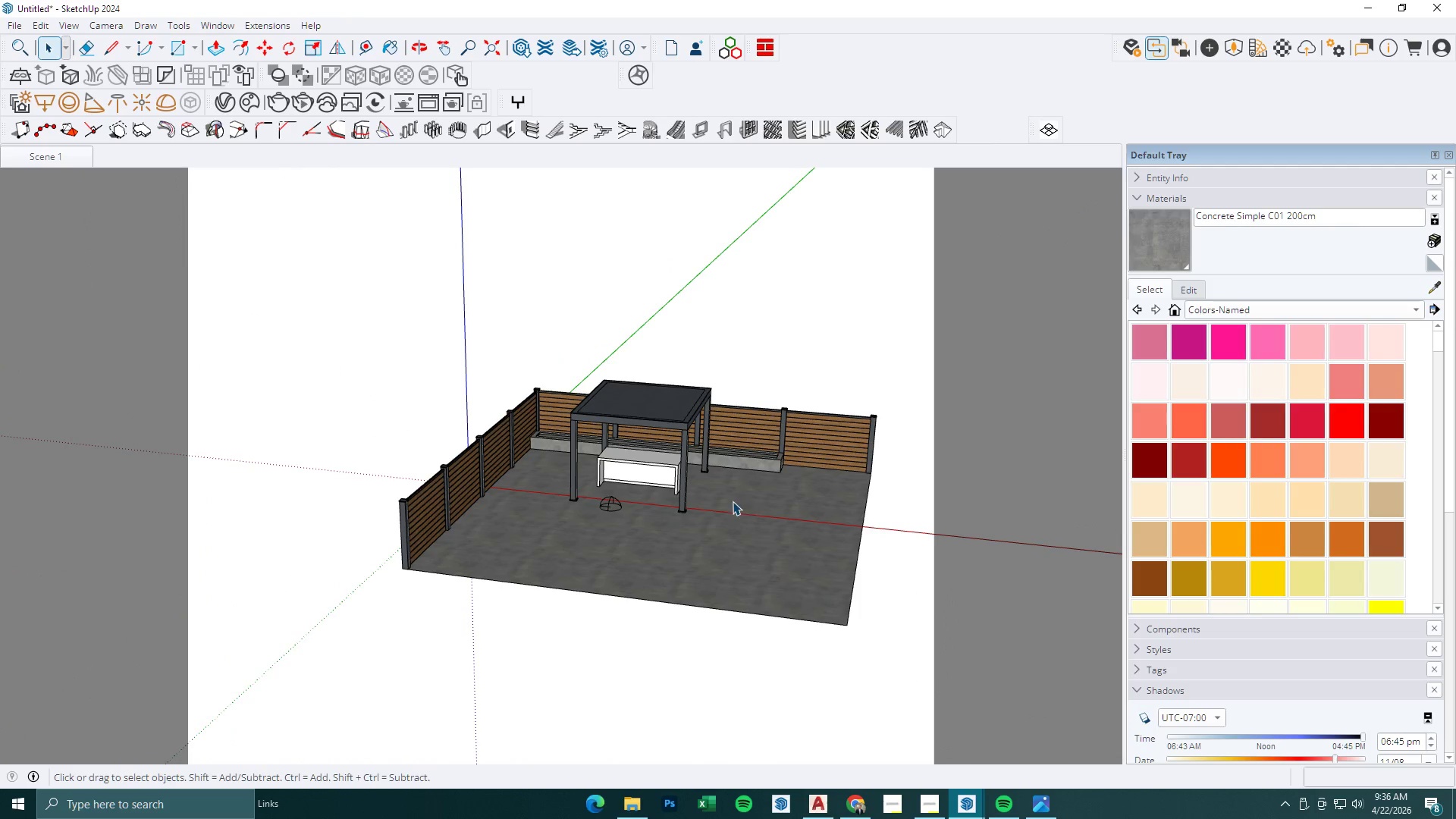 
scroll: coordinate [670, 481], scroll_direction: up, amount: 8.0
 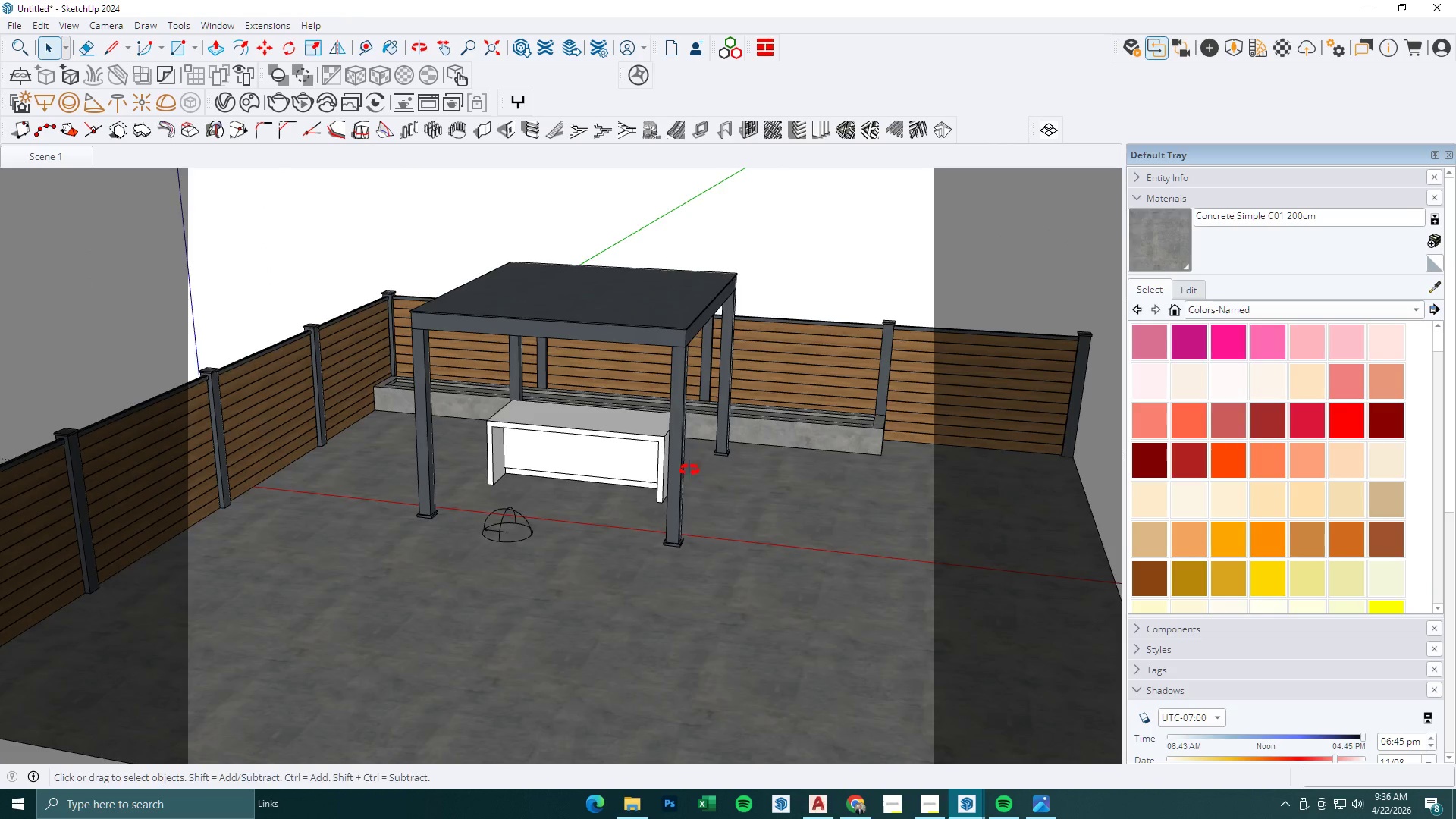 
key(Space)
 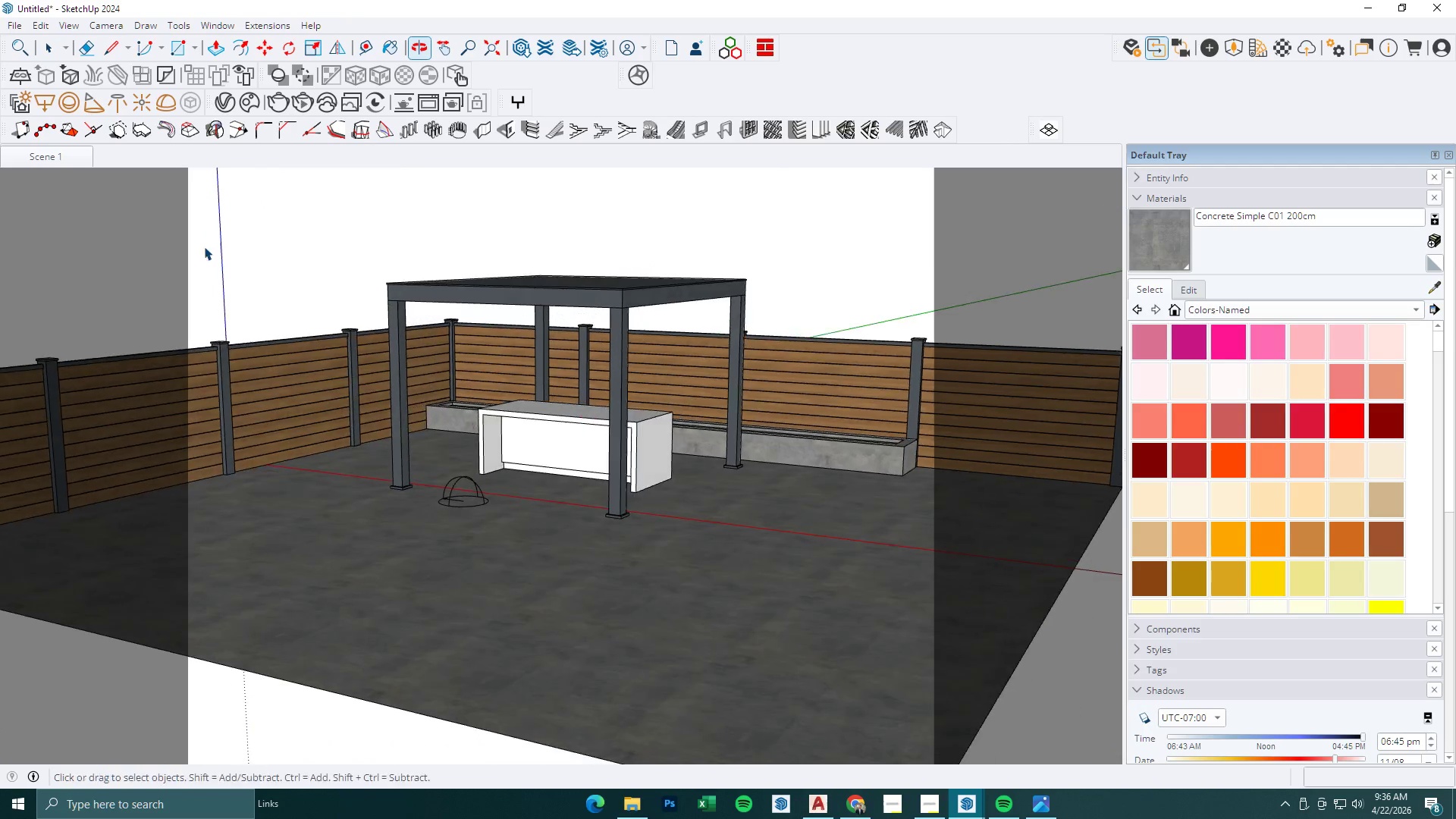 
key(Escape)
 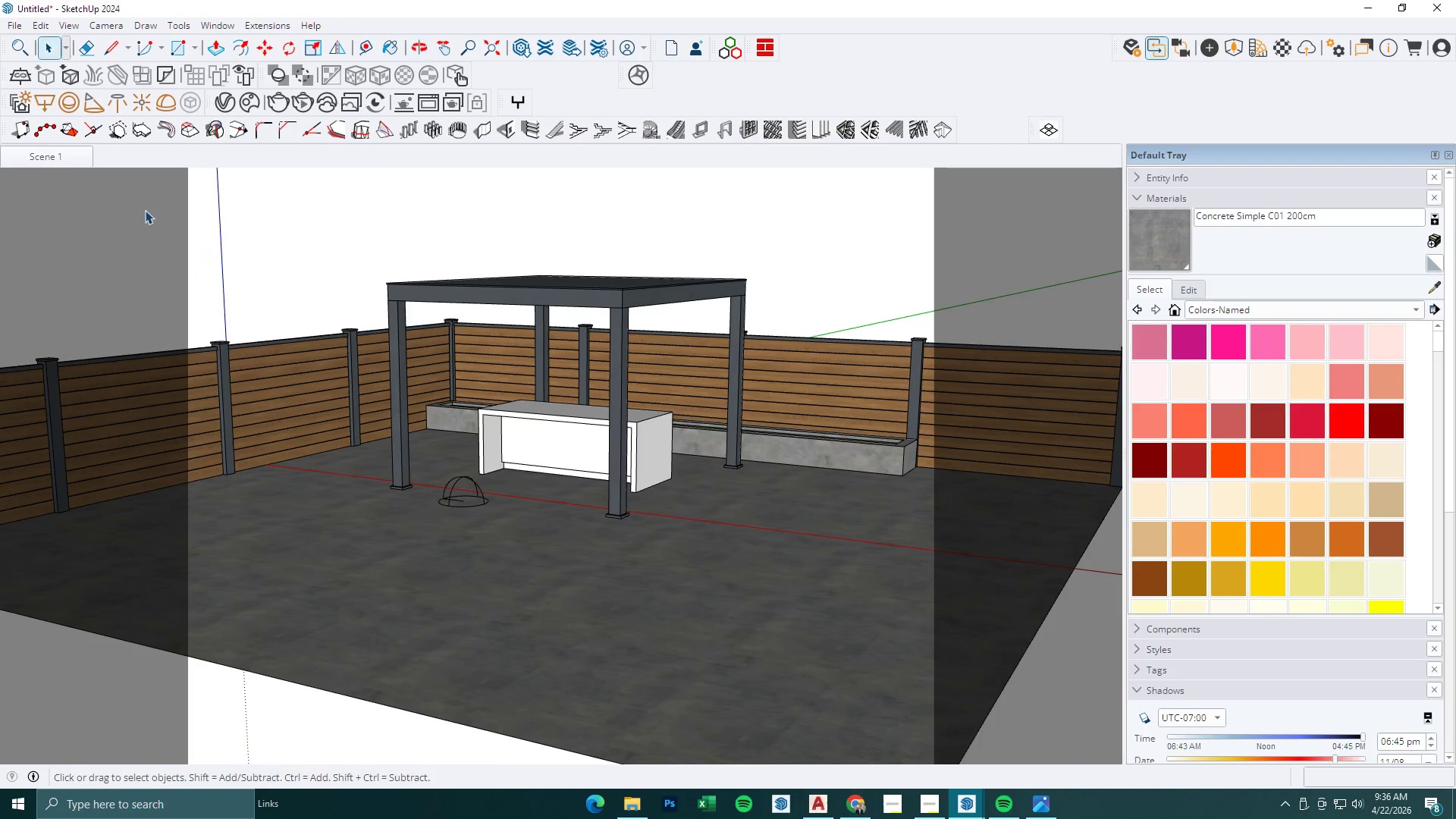 
key(Escape)
 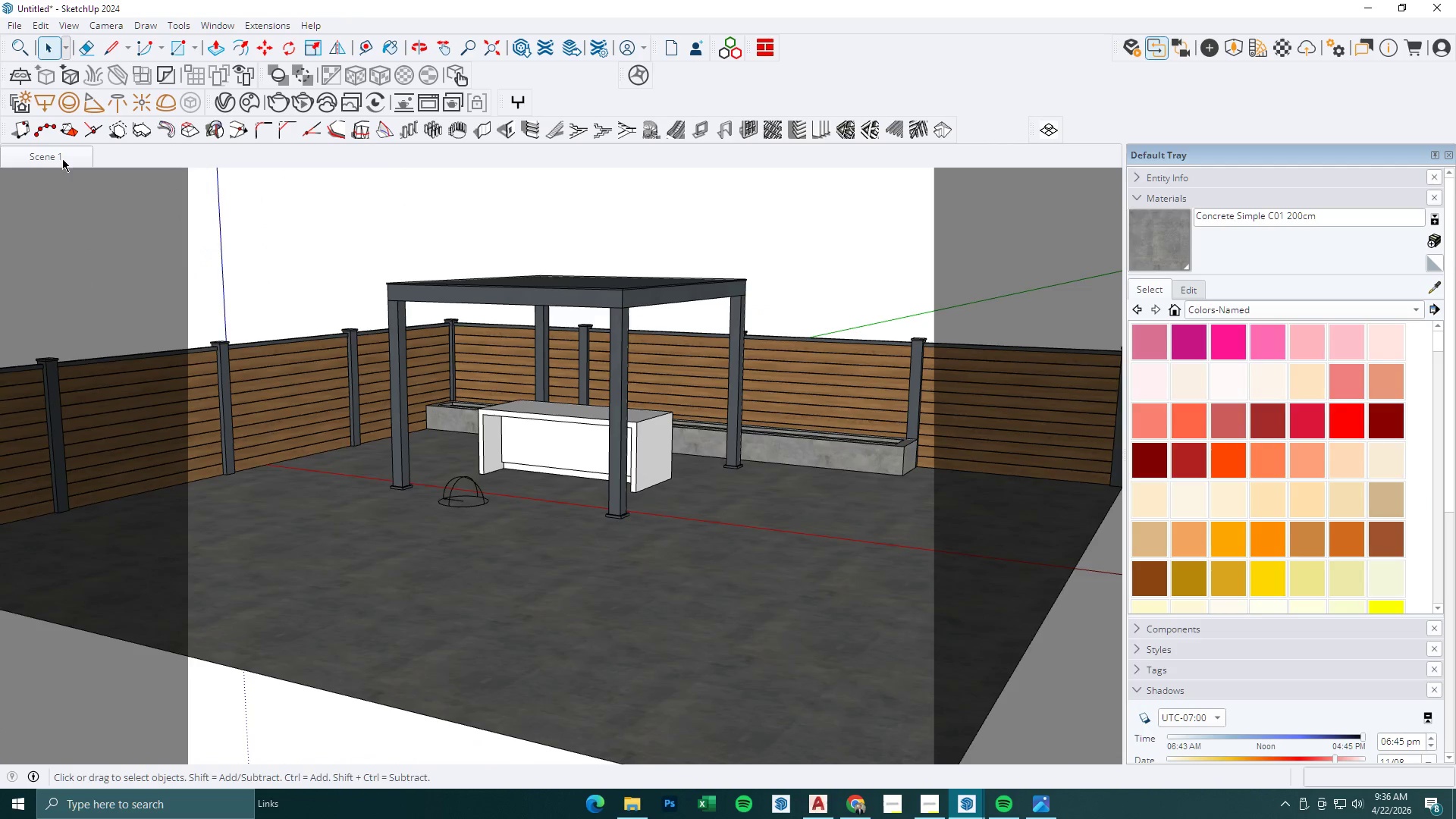 
left_click([62, 158])
 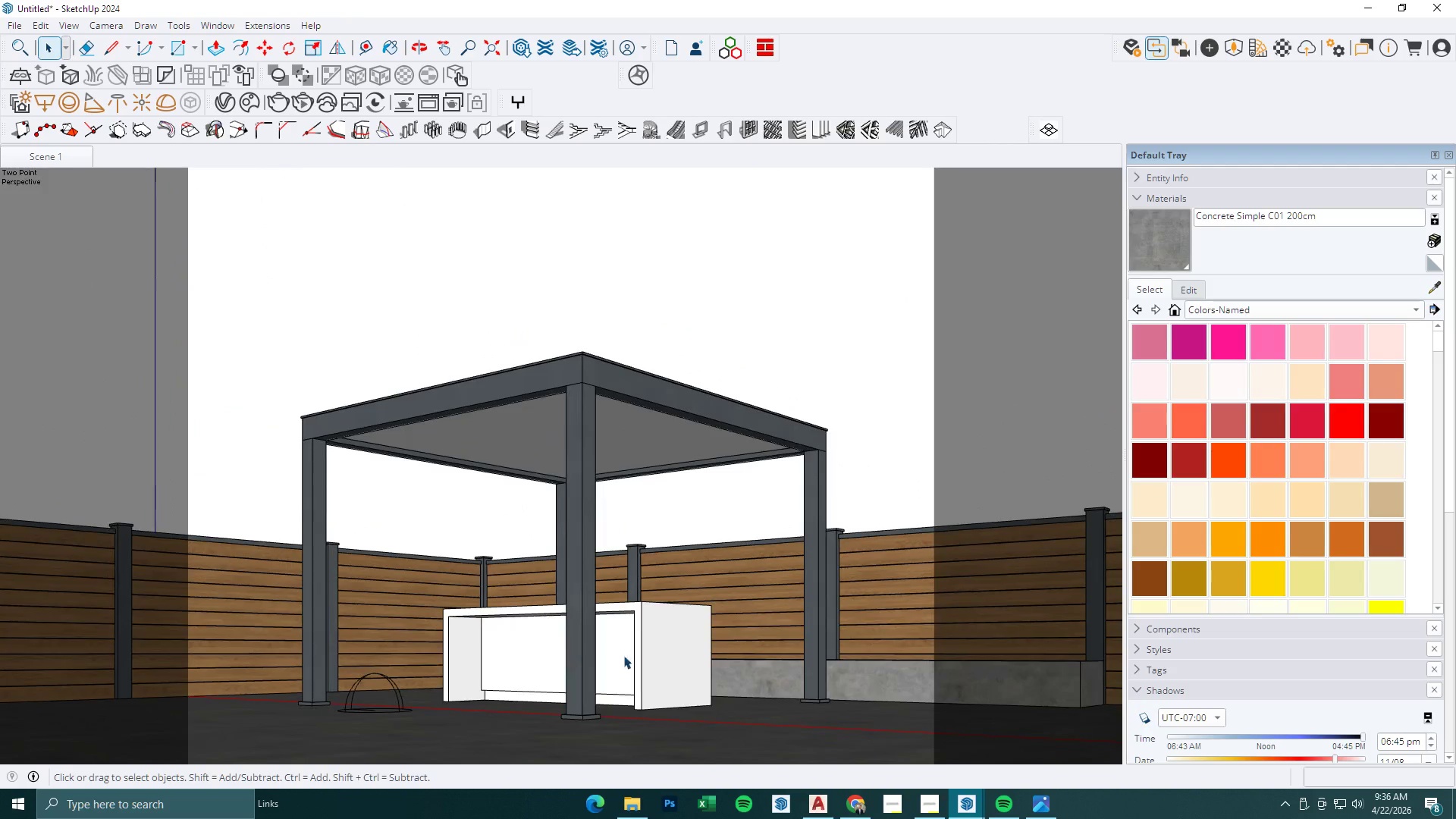 
left_click([974, 798])
 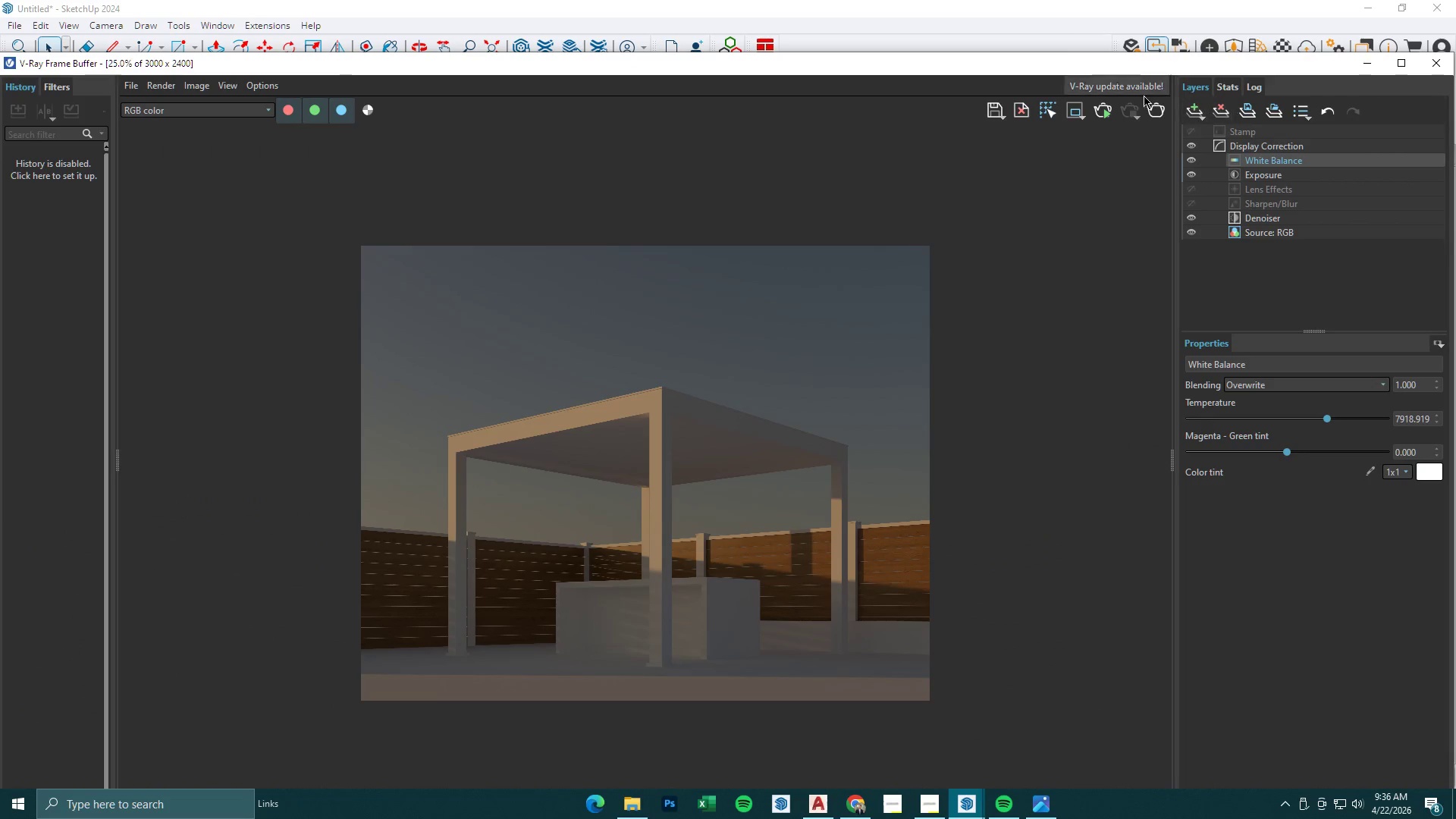 
left_click_drag(start_coordinate=[1128, 78], to_coordinate=[1127, 67])
 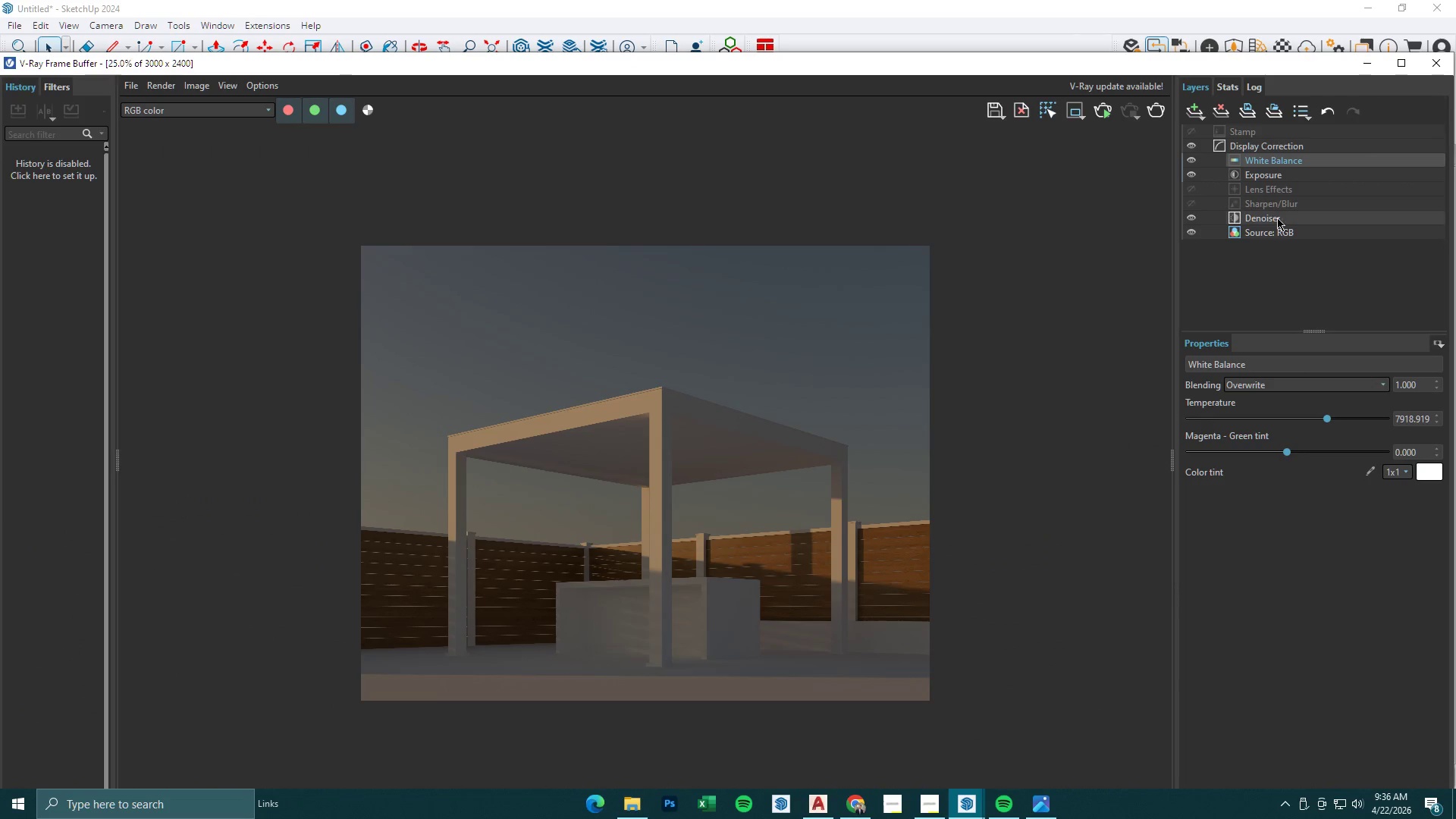 
left_click([1276, 178])
 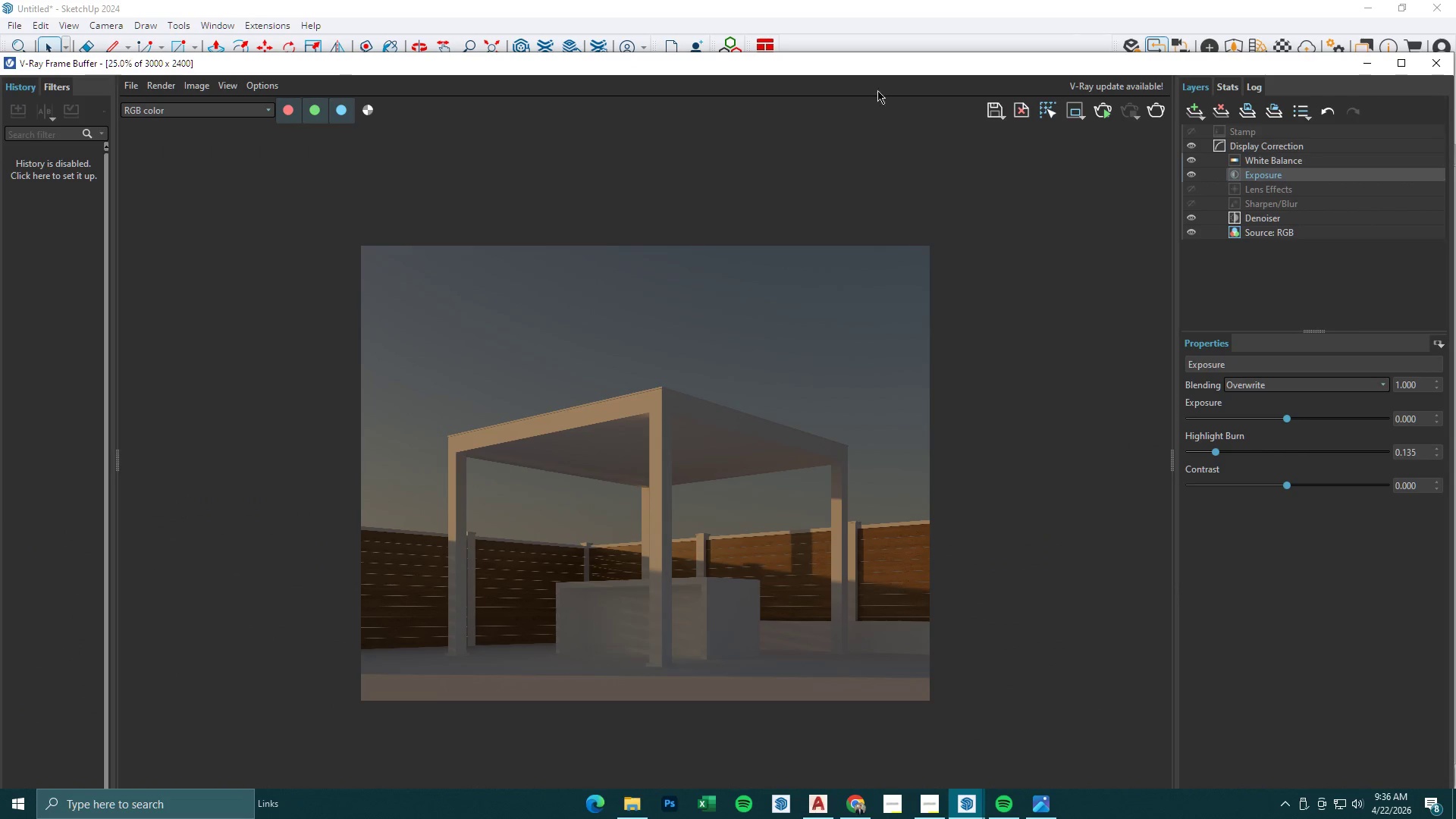 
left_click_drag(start_coordinate=[865, 67], to_coordinate=[864, 36])
 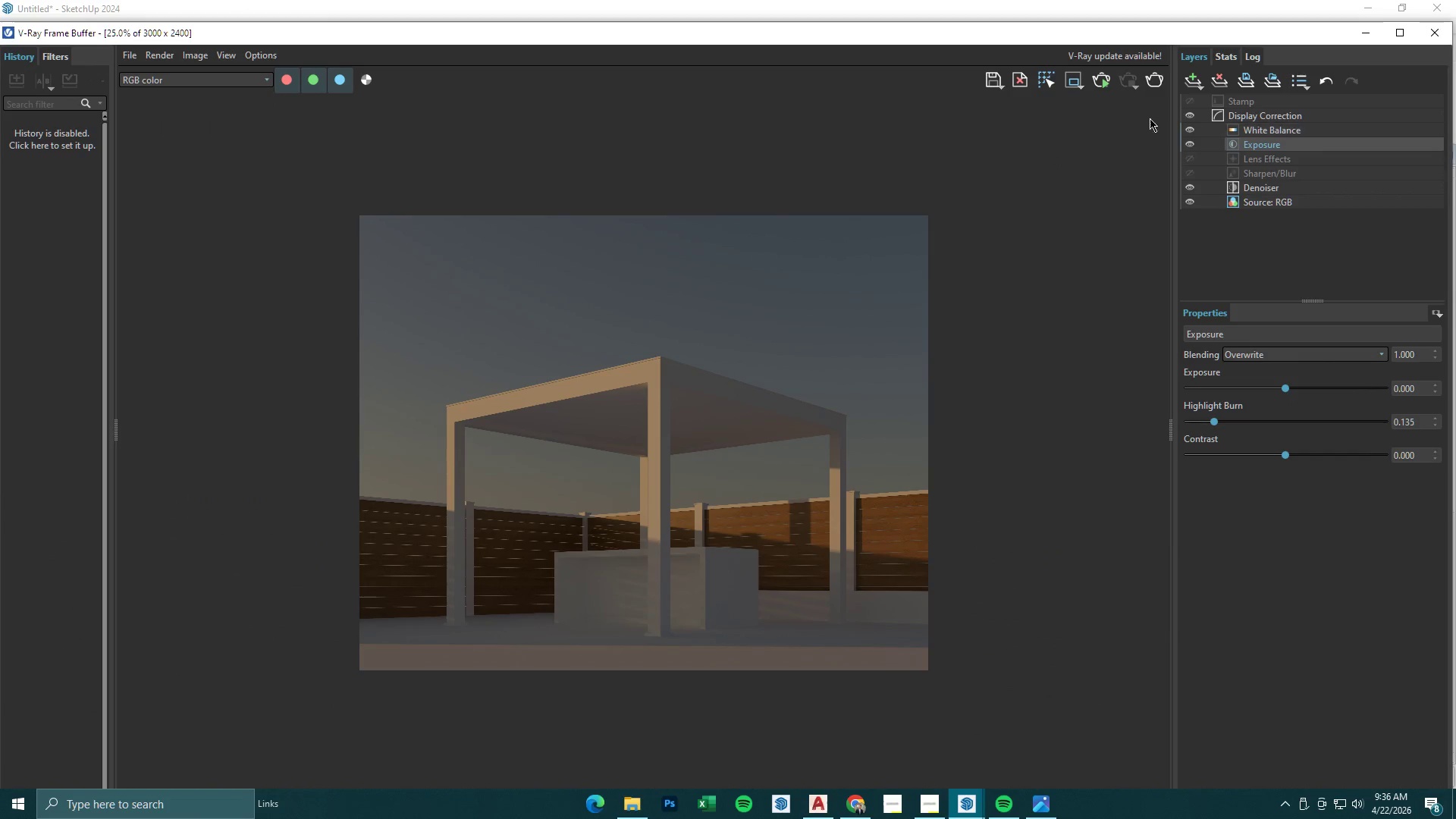 
left_click_drag(start_coordinate=[1034, 35], to_coordinate=[1030, 121])
 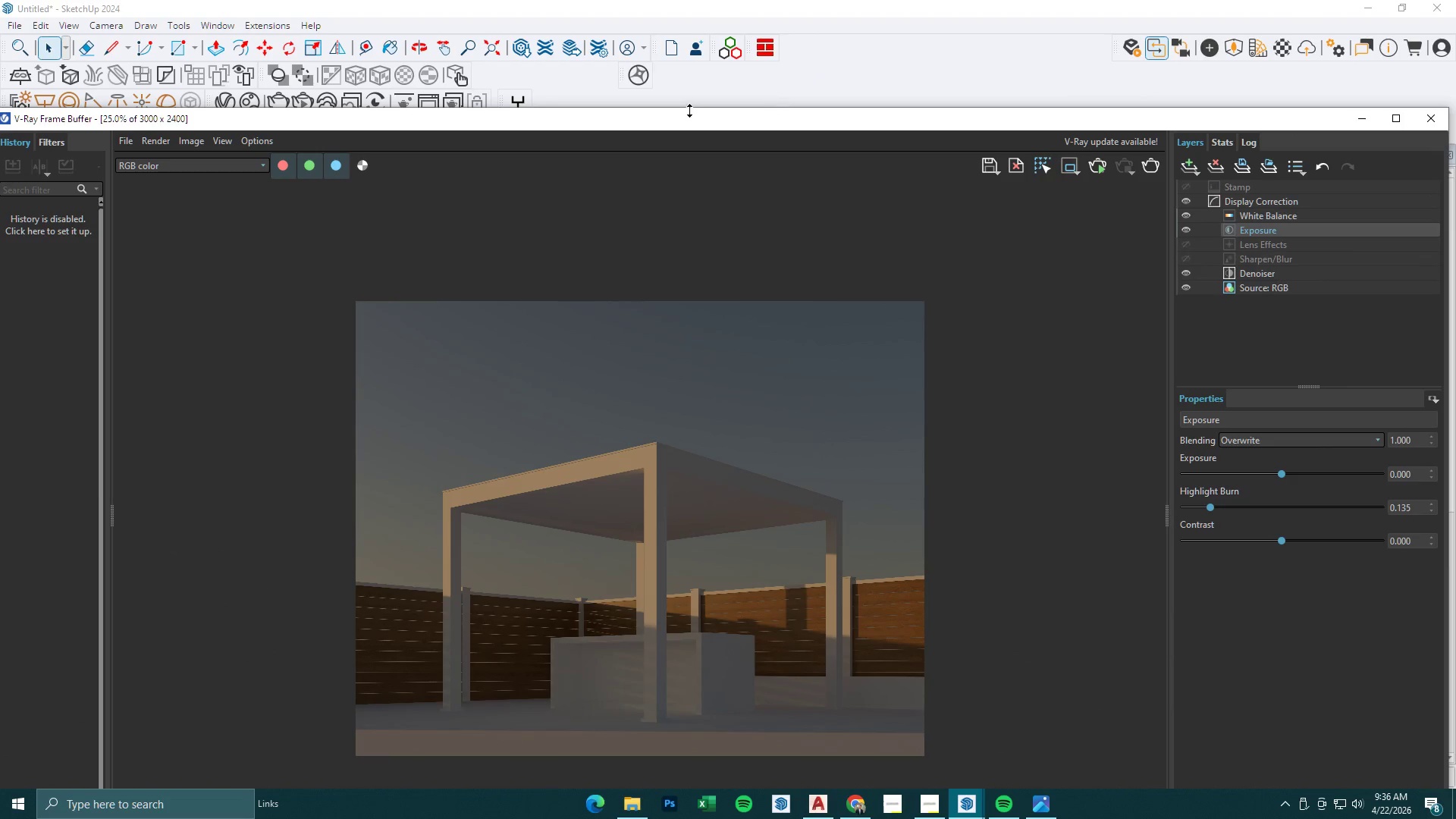 
left_click_drag(start_coordinate=[645, 125], to_coordinate=[647, 187])
 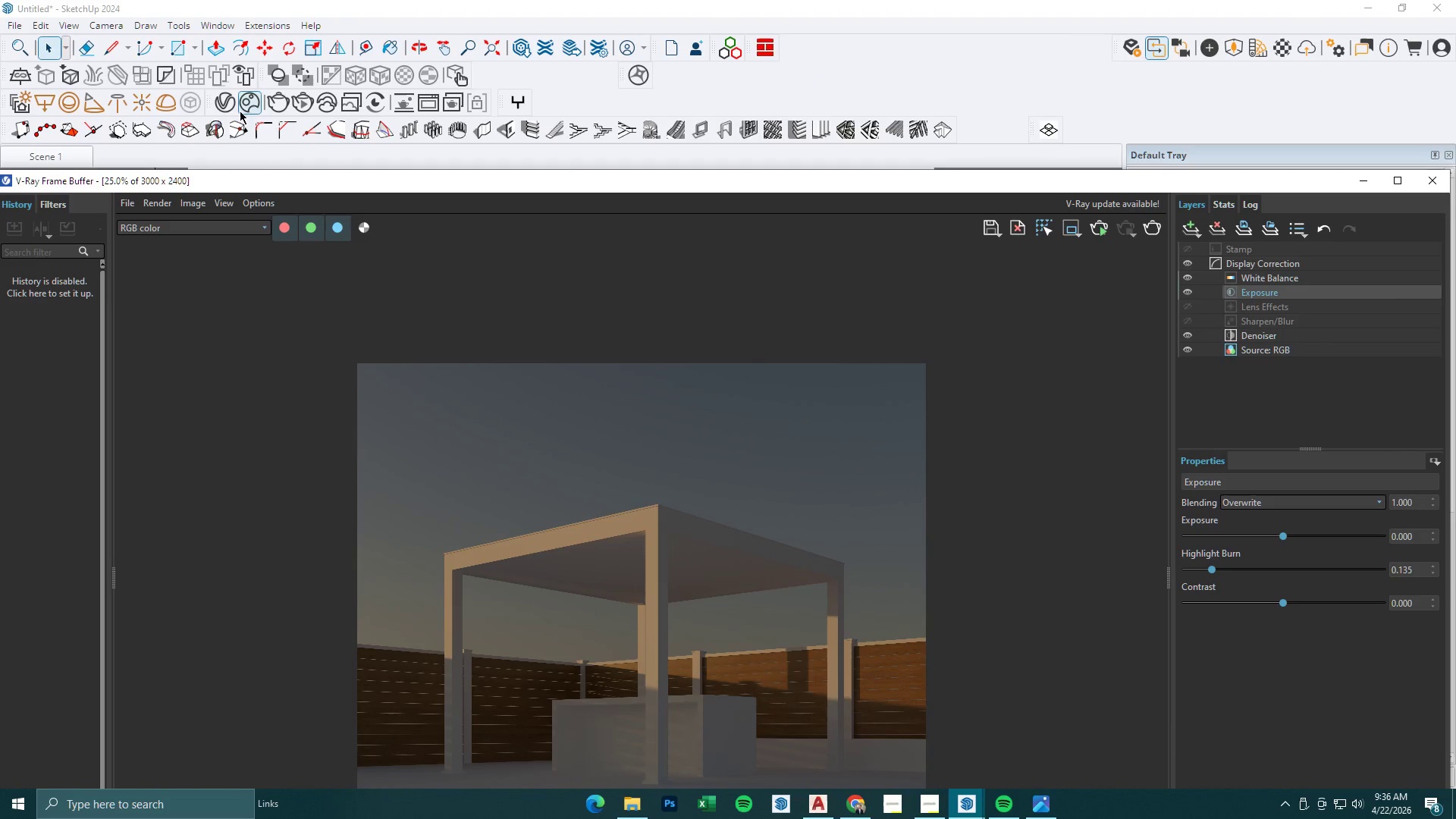 
left_click([228, 105])
 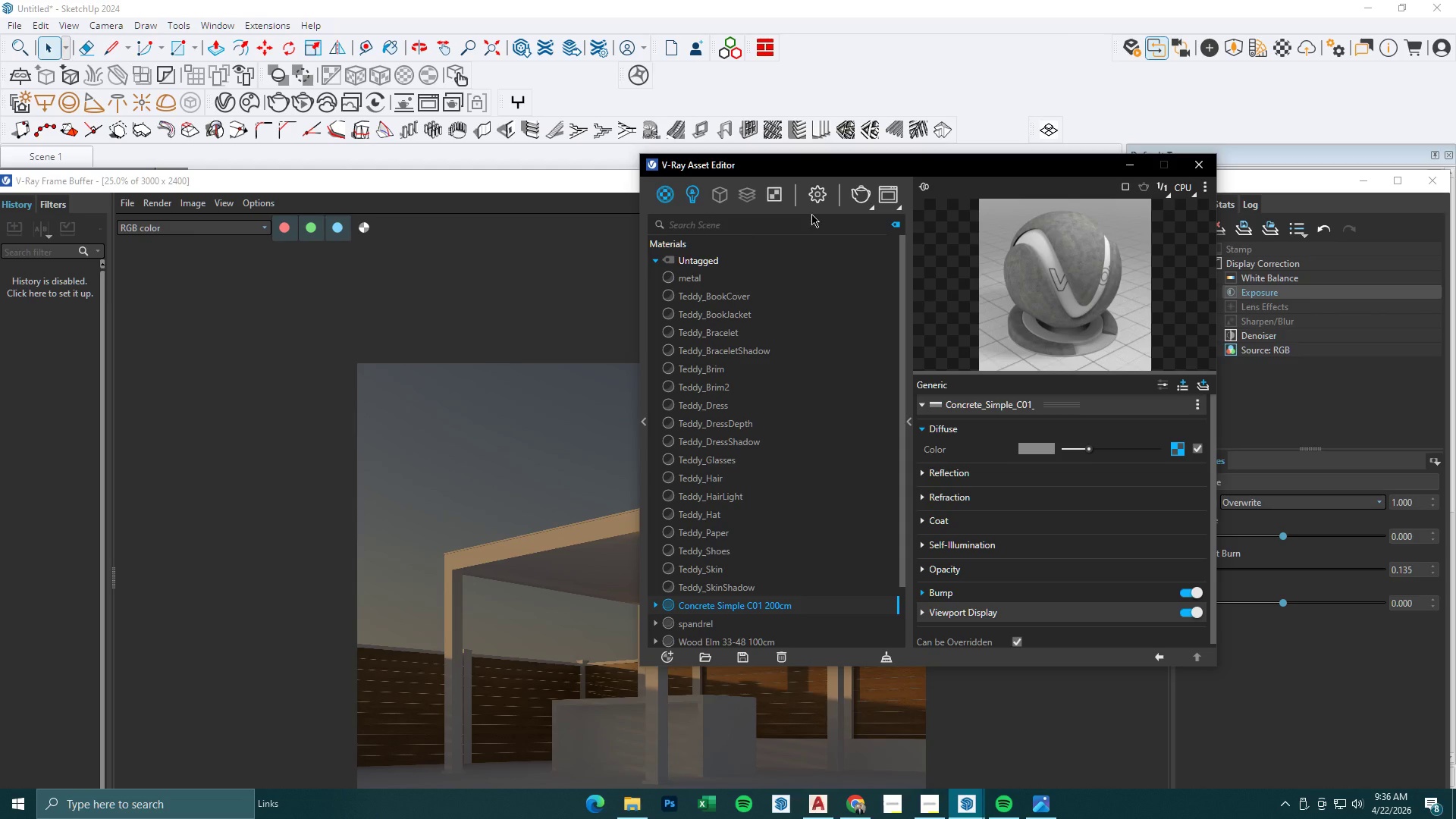 
left_click([824, 197])
 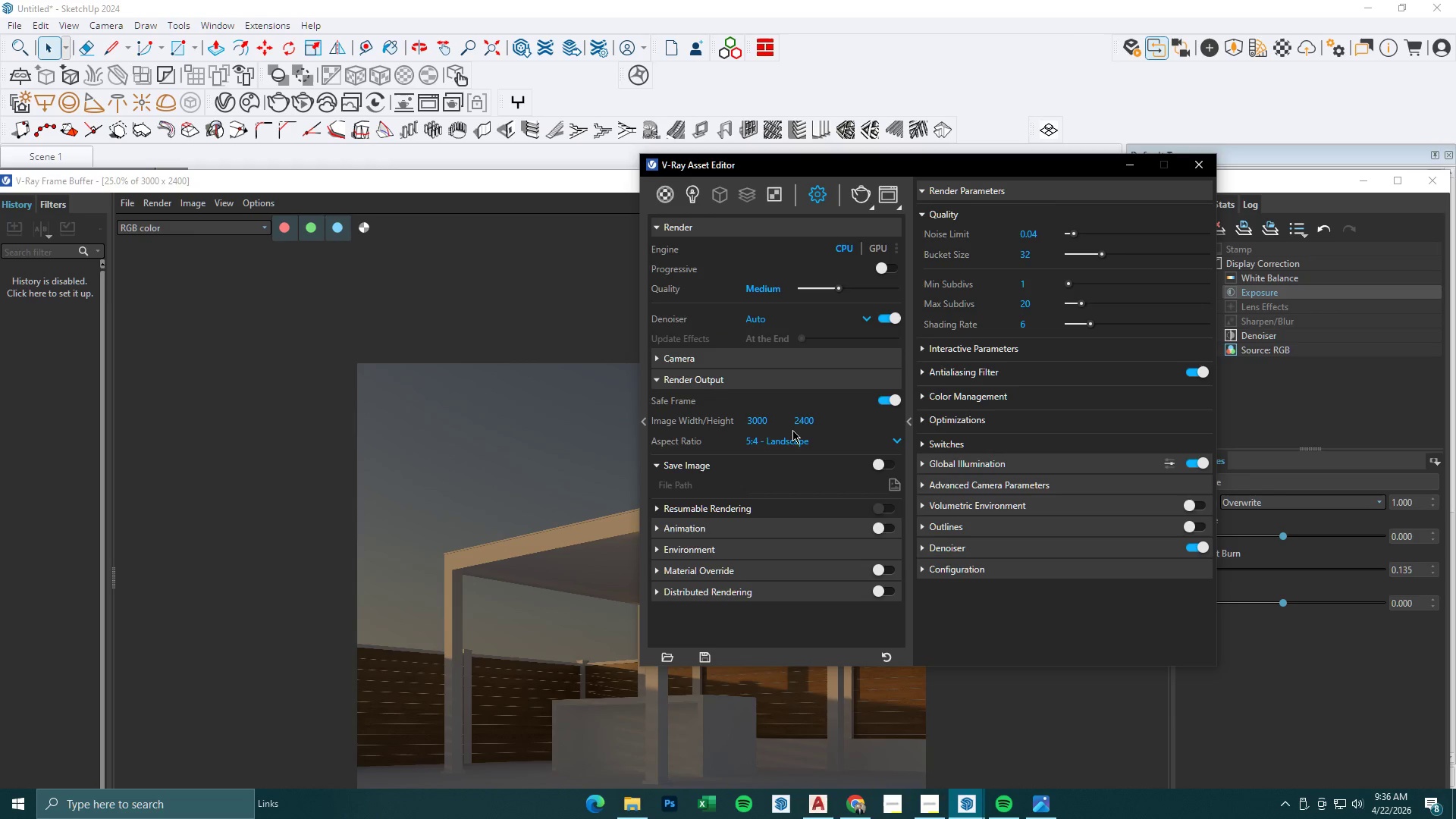 
left_click_drag(start_coordinate=[782, 424], to_coordinate=[686, 423])
 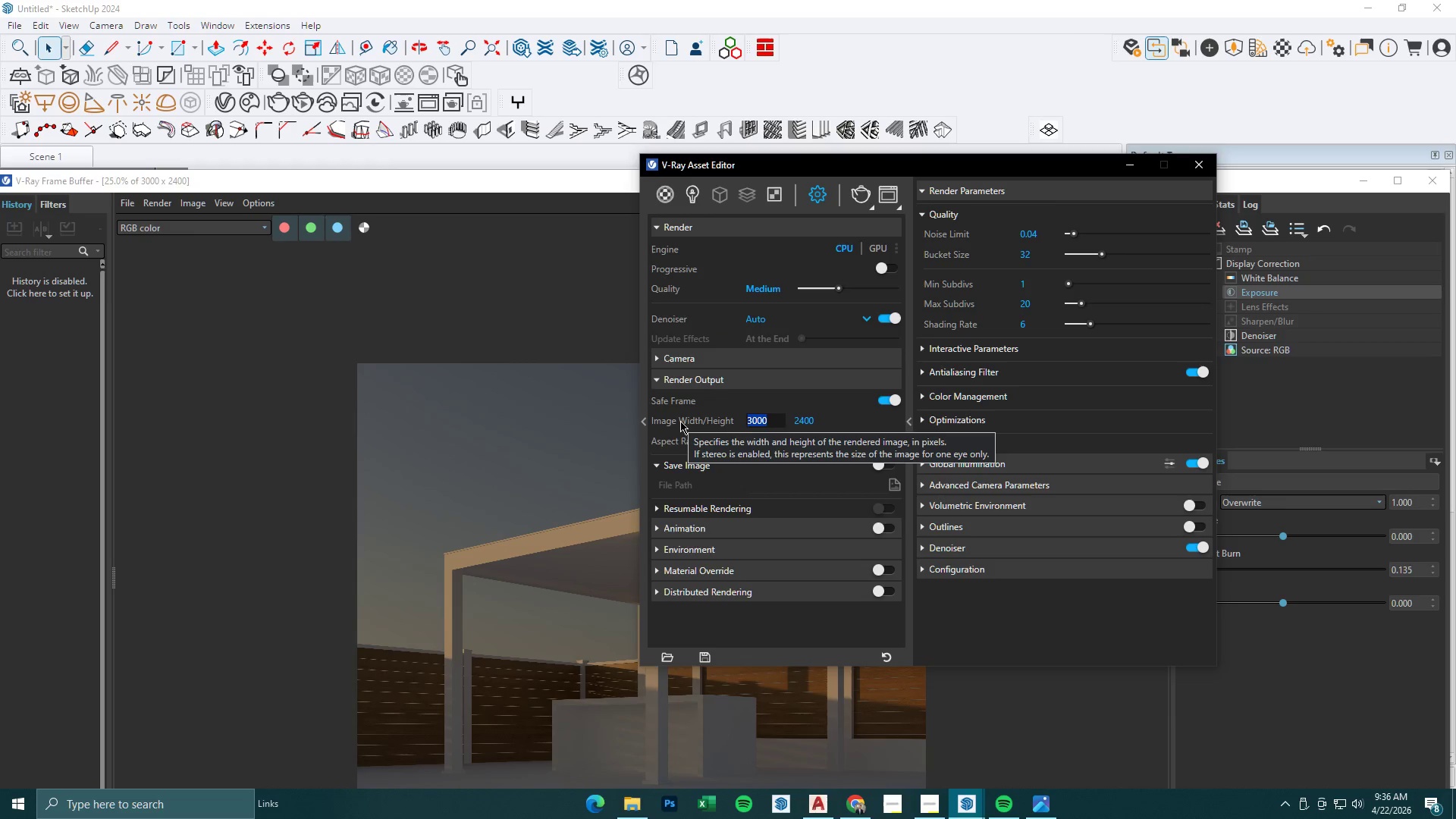 
key(Numpad2)
 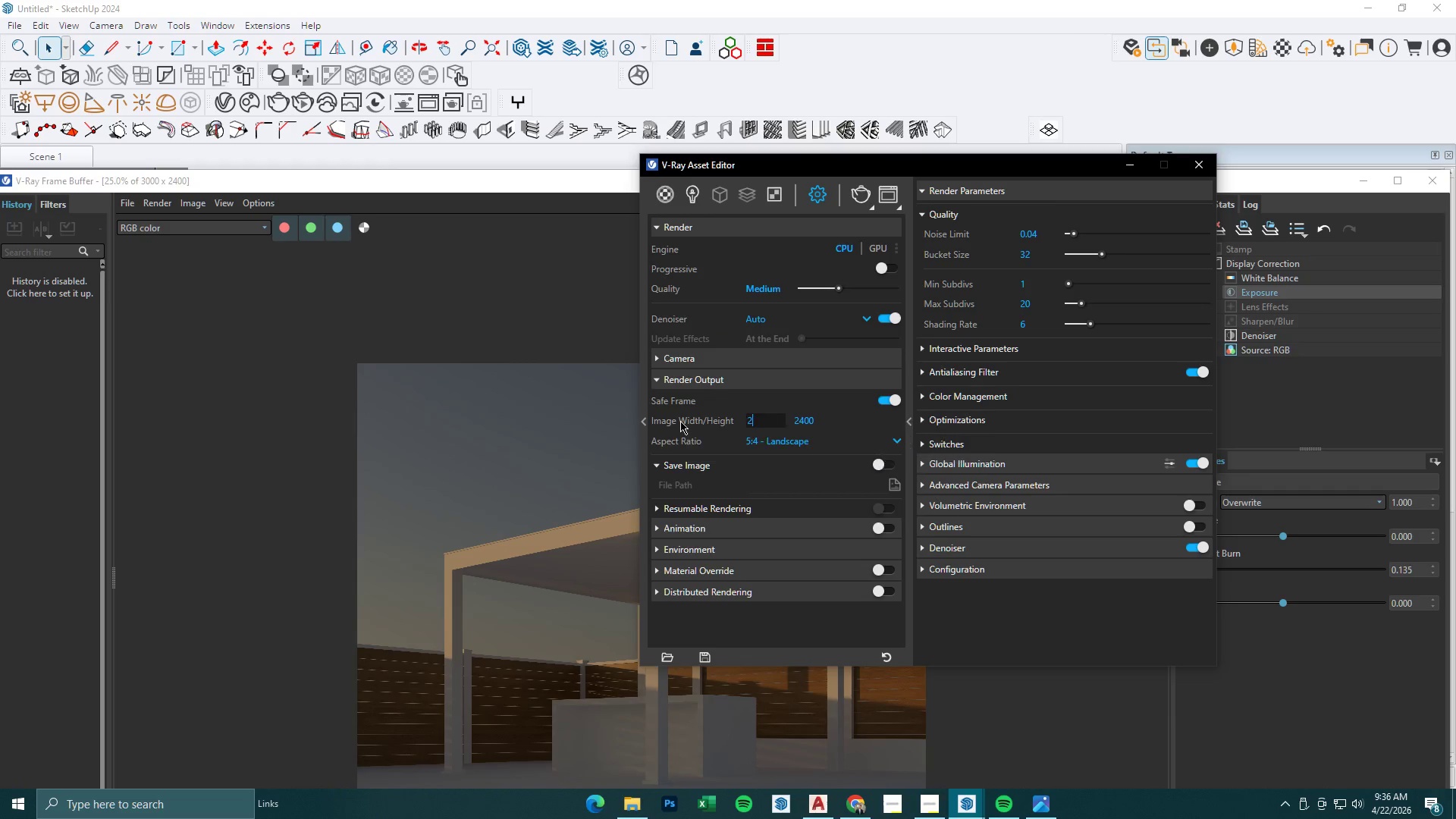 
key(Numpad4)
 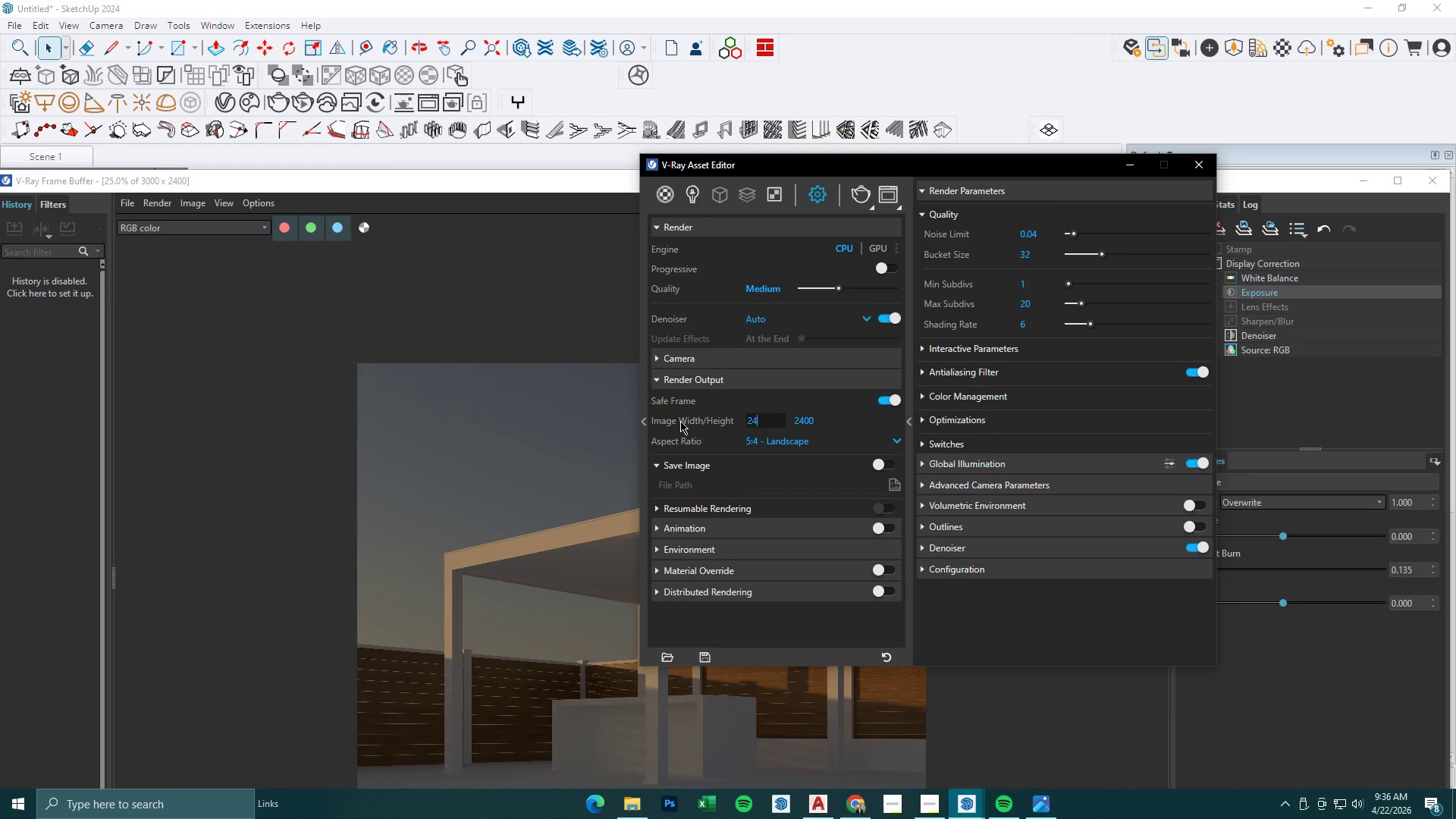 
key(Numpad0)
 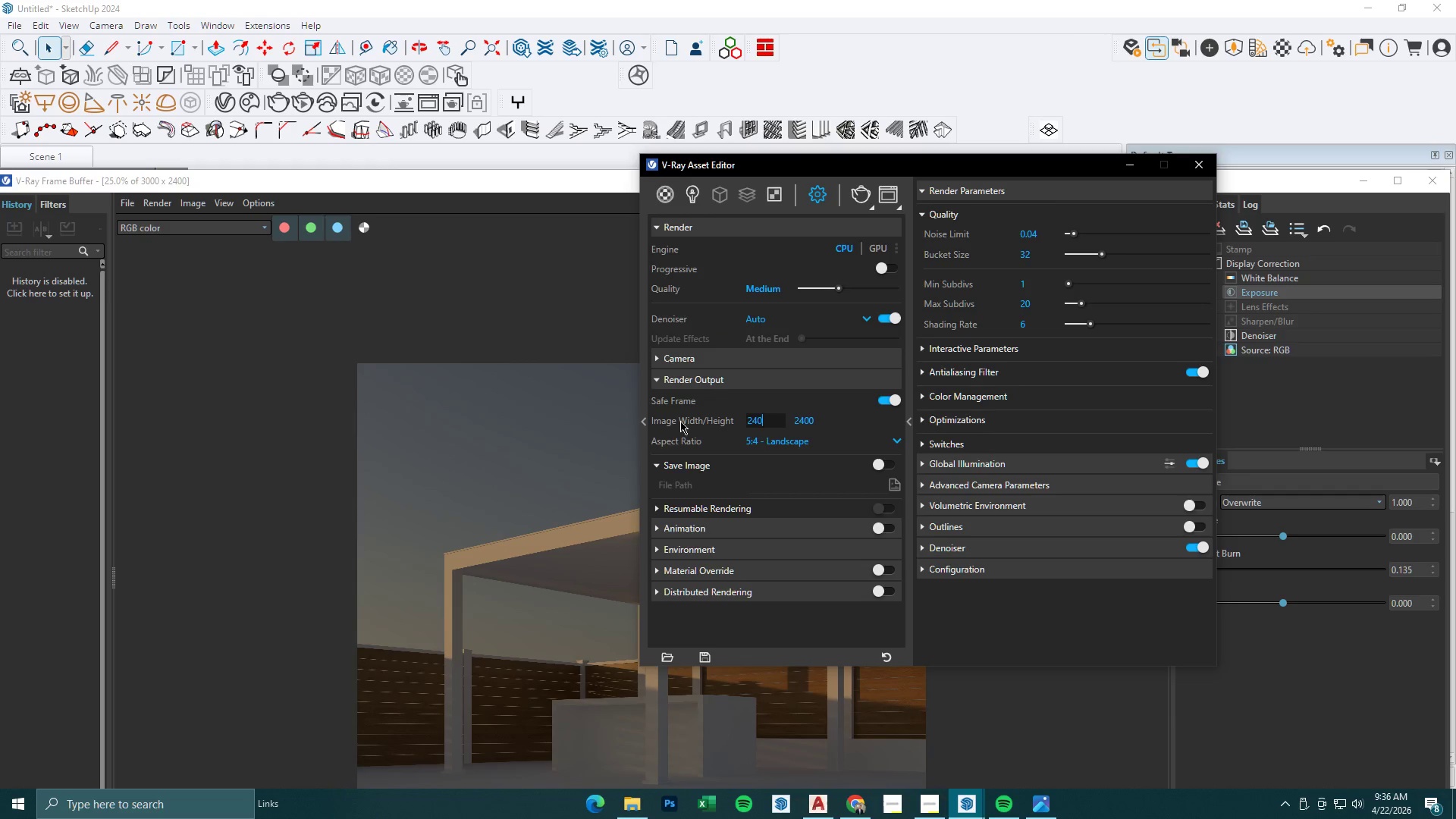 
key(Numpad0)
 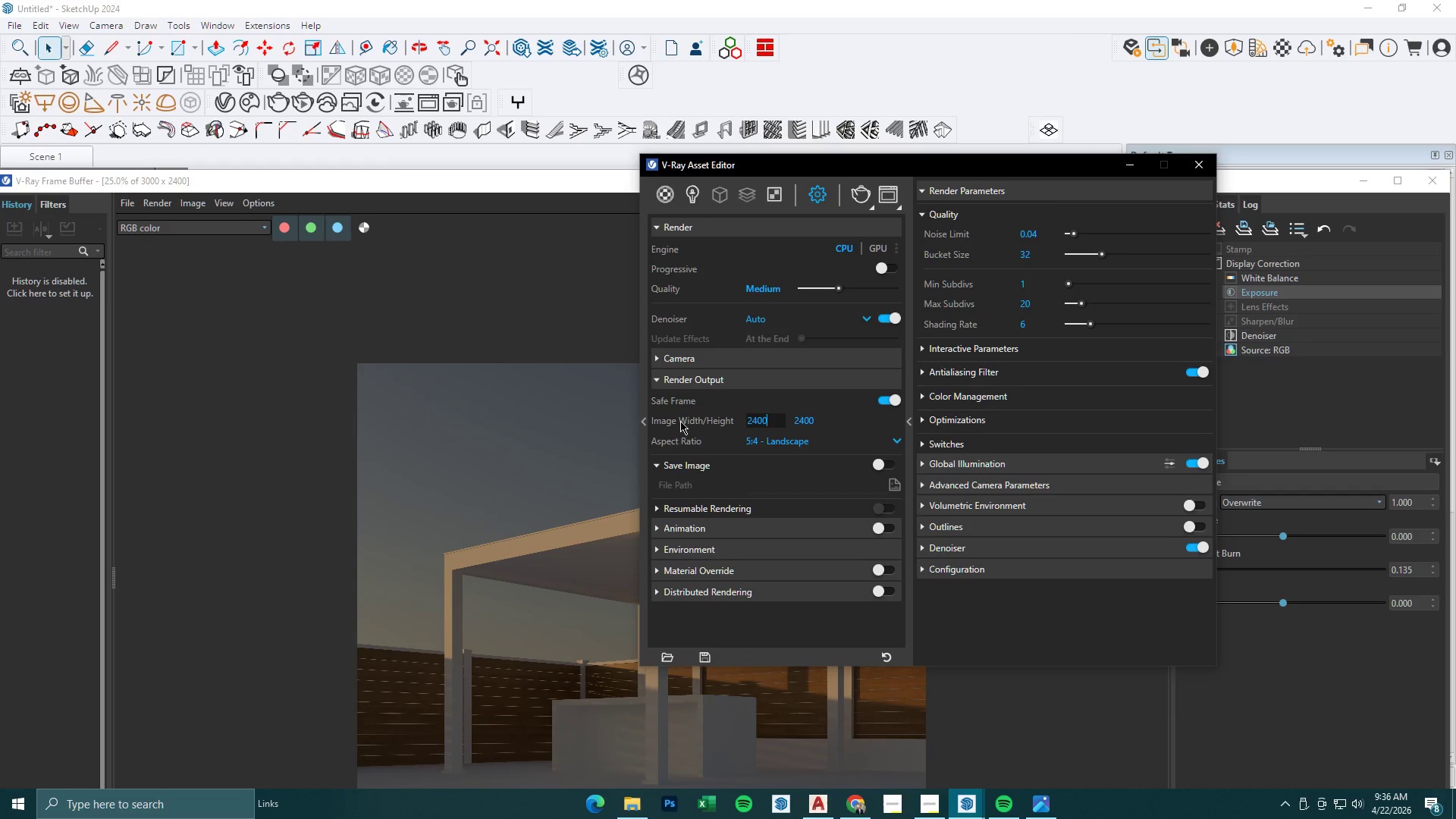 
key(NumpadEnter)
 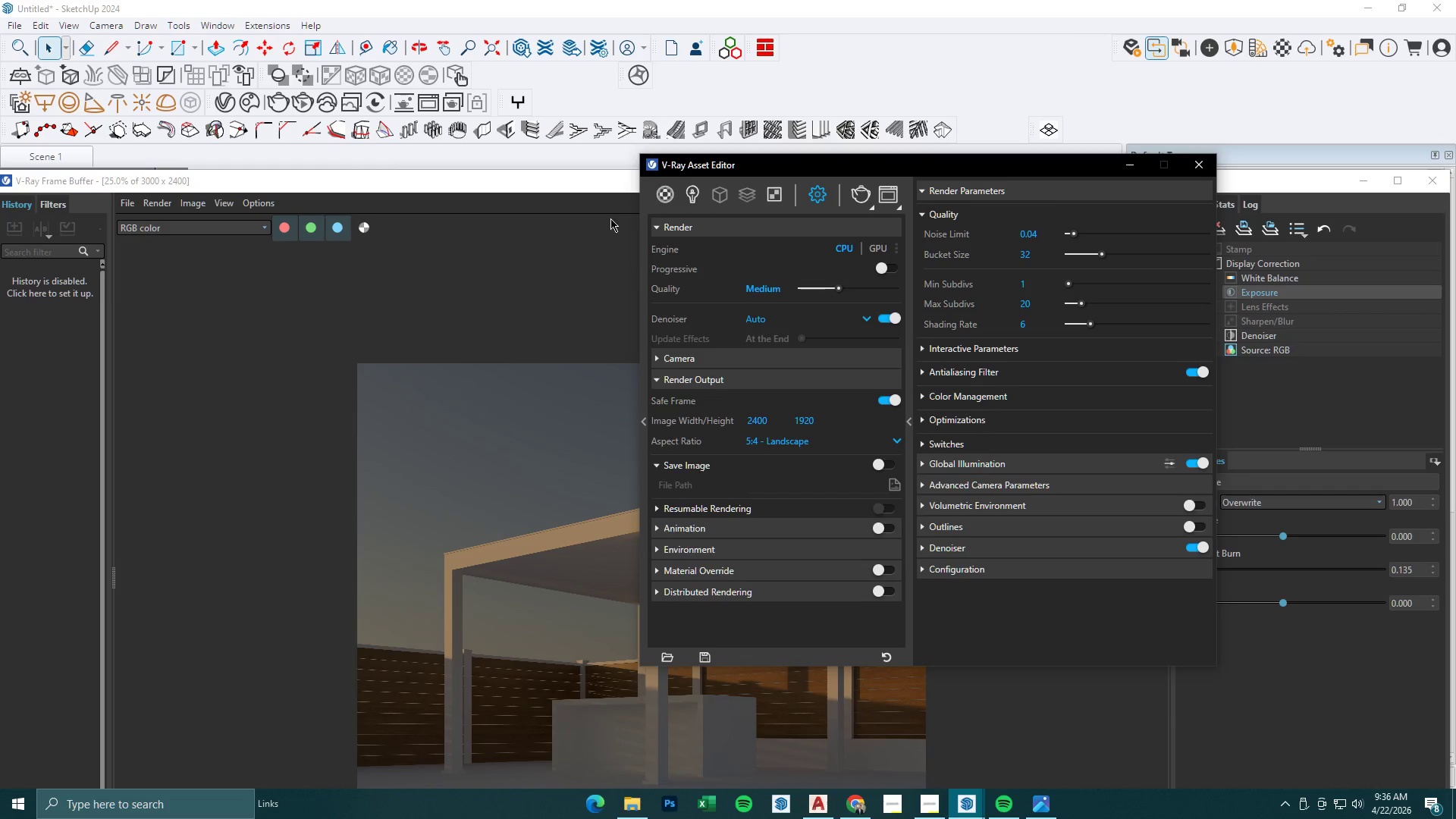 
left_click_drag(start_coordinate=[583, 192], to_coordinate=[588, 225])
 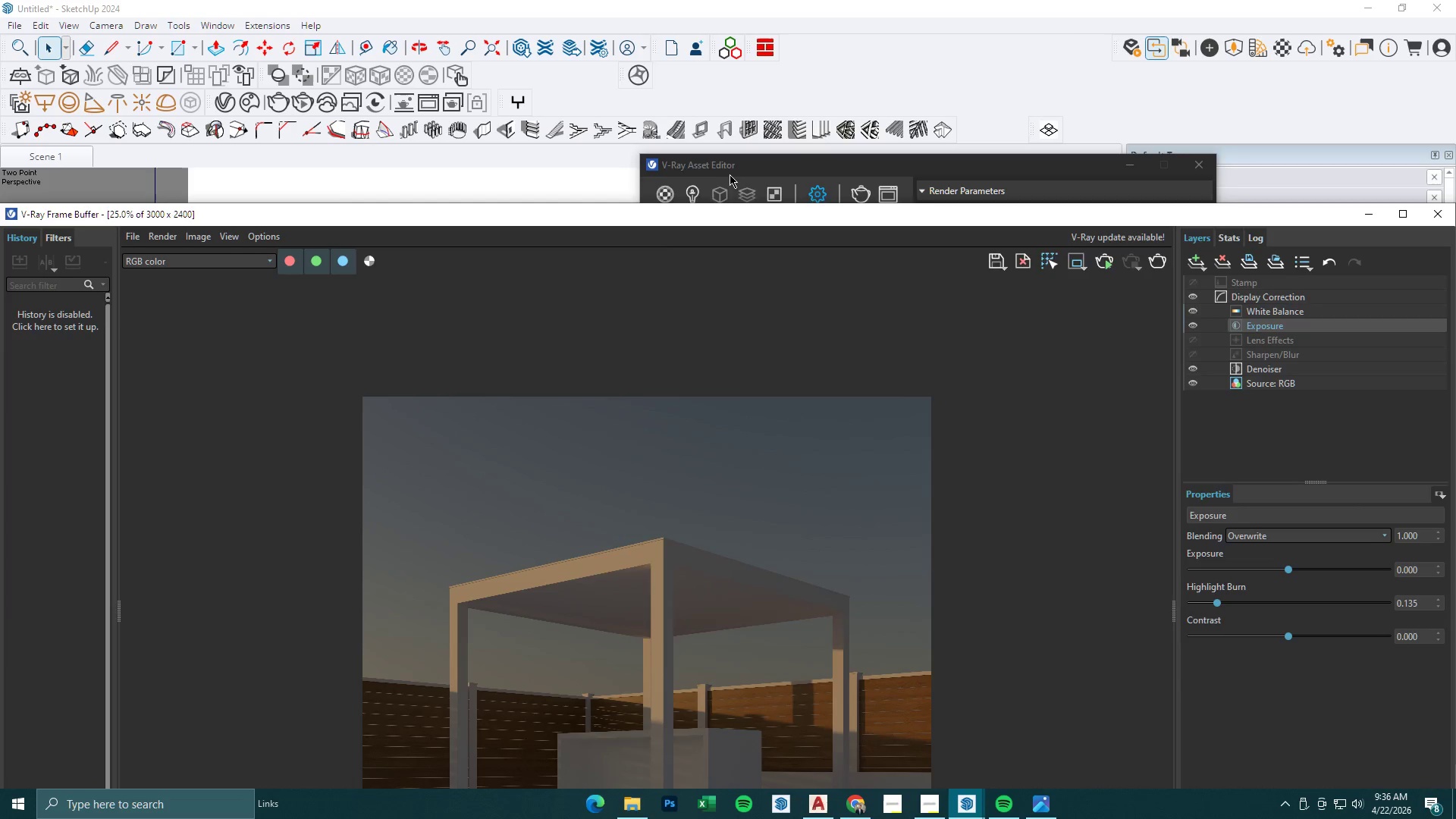 
left_click([735, 168])
 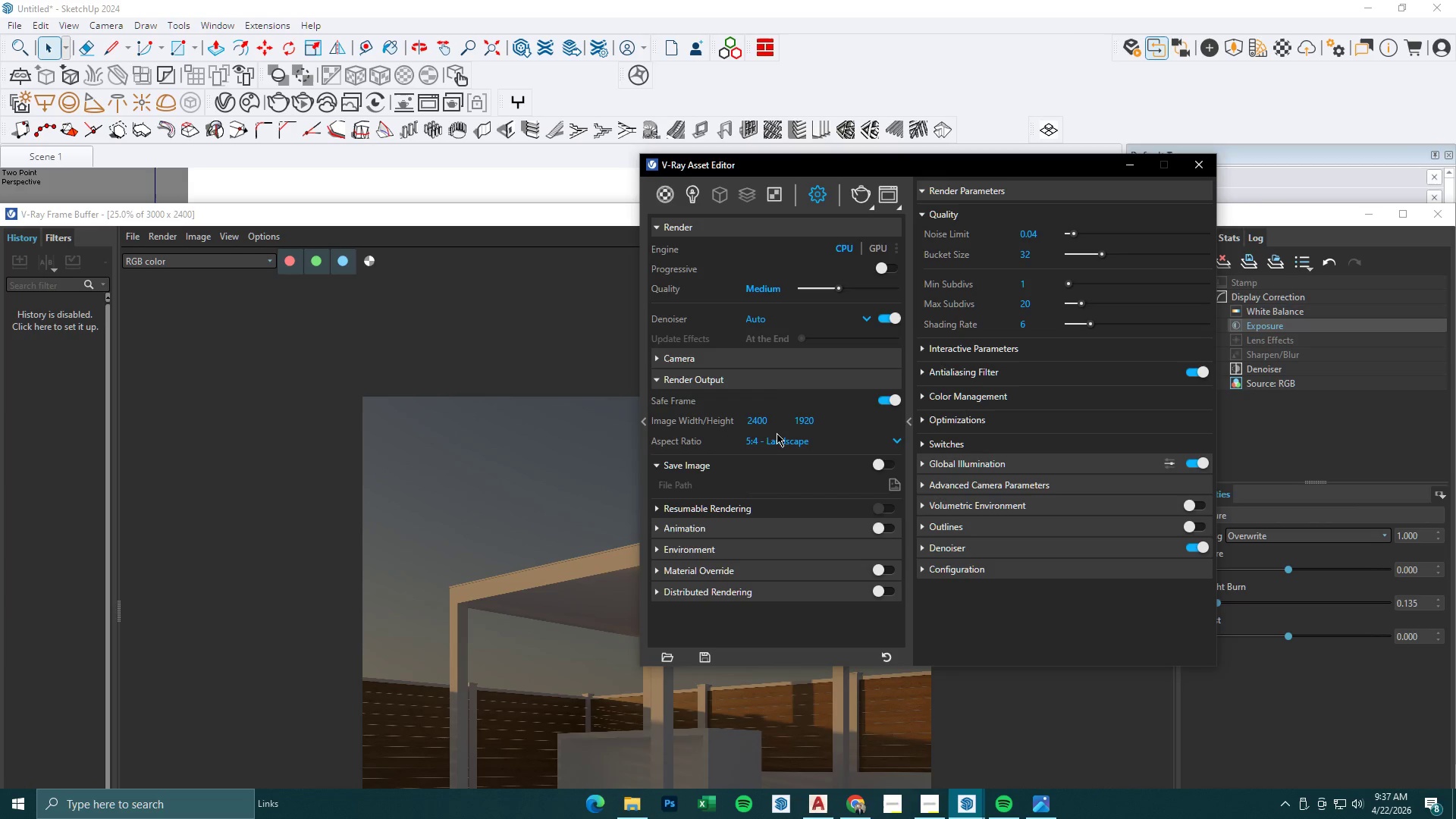 
left_click_drag(start_coordinate=[777, 420], to_coordinate=[688, 422])
 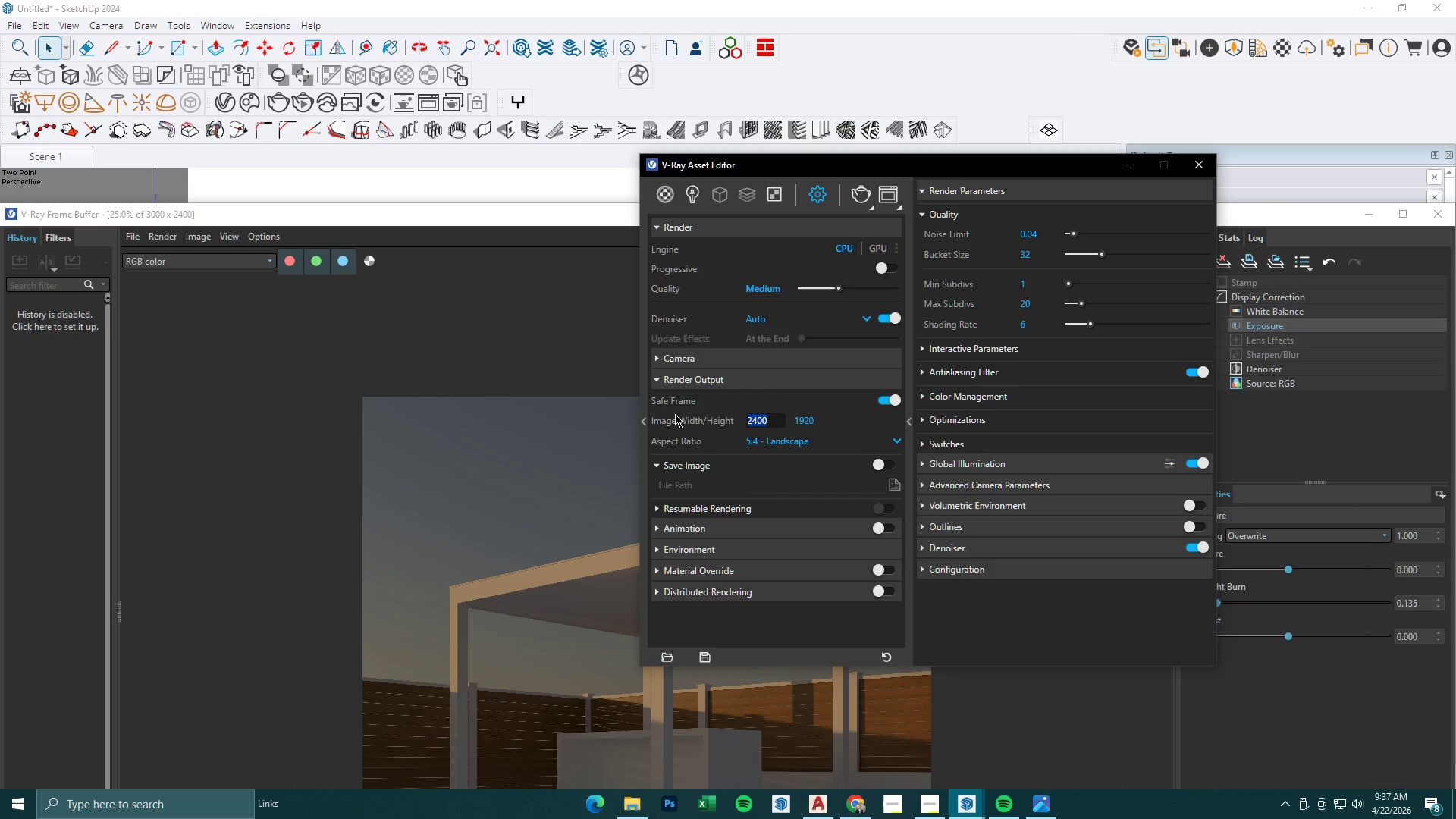 
key(Numpad1)
 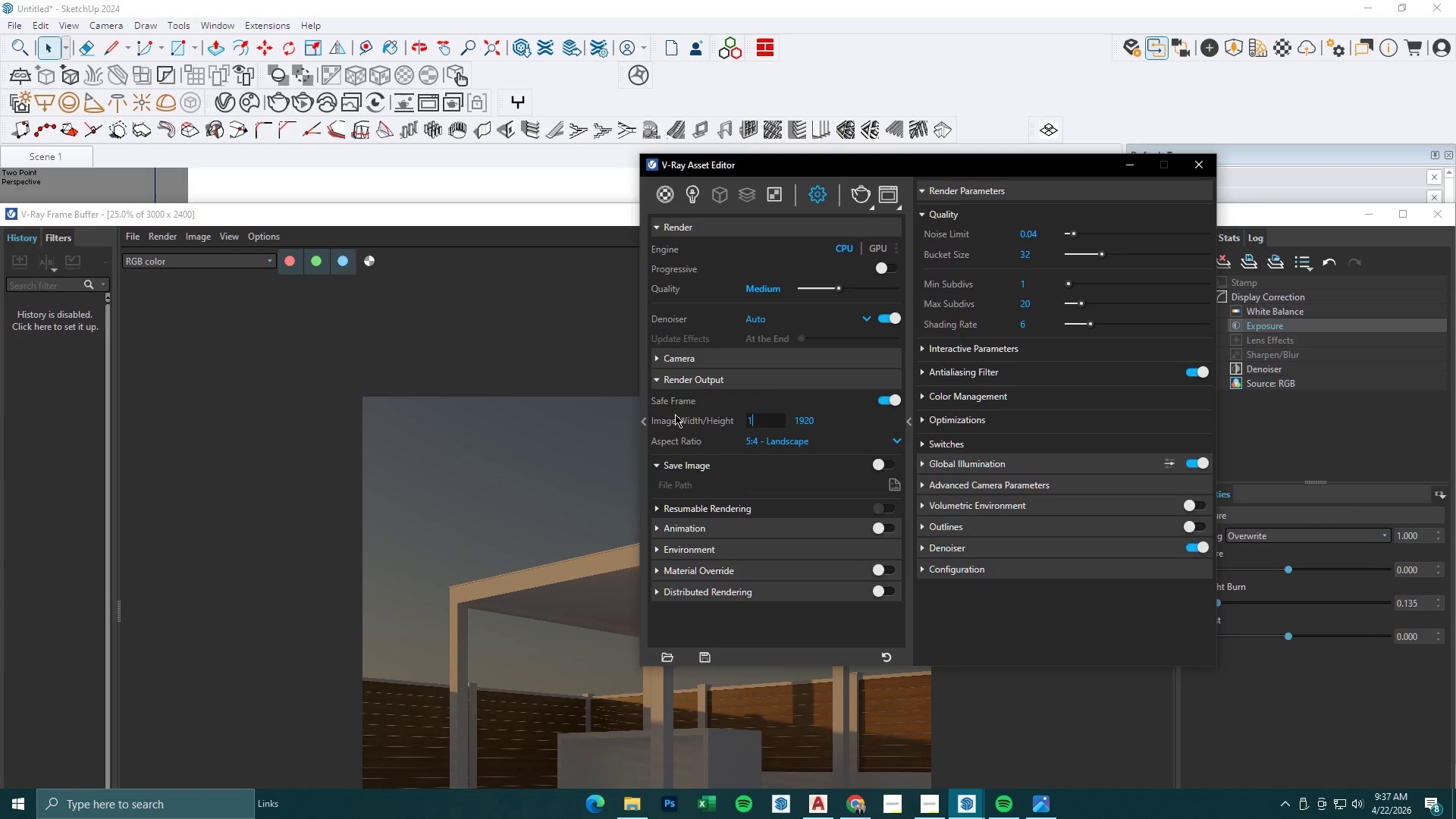 
key(Numpad5)
 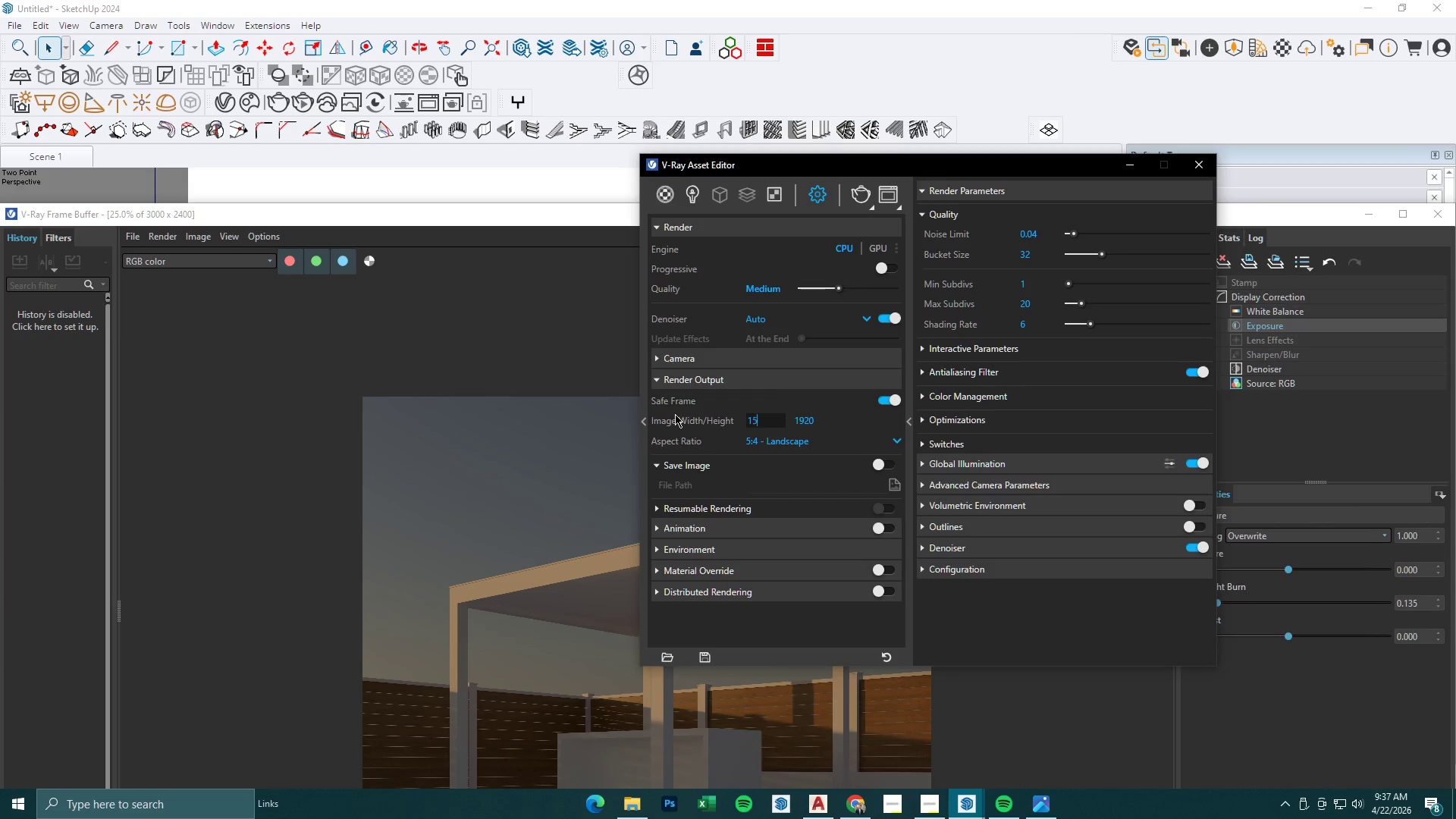 
key(Numpad0)
 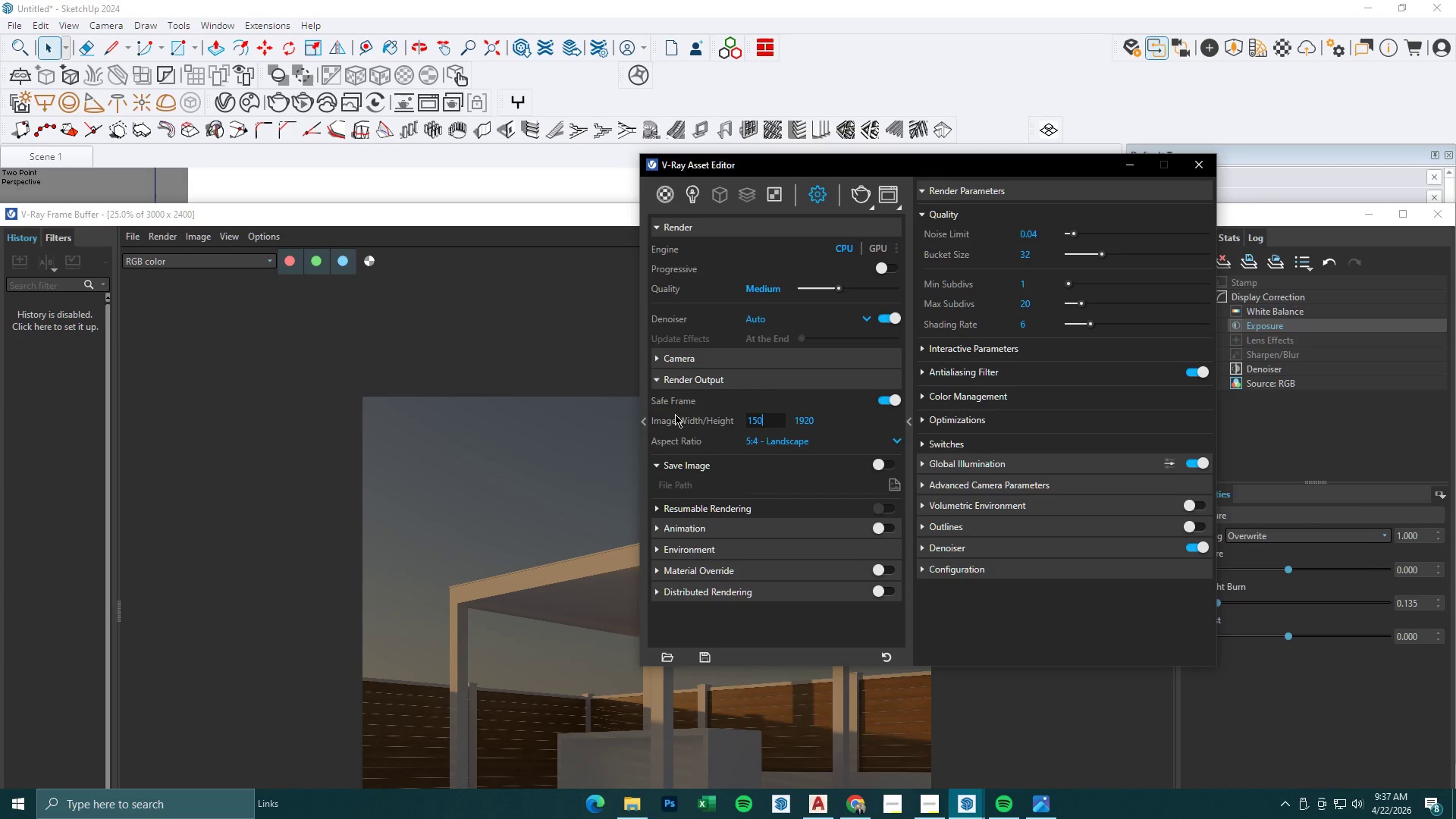 
key(Numpad0)
 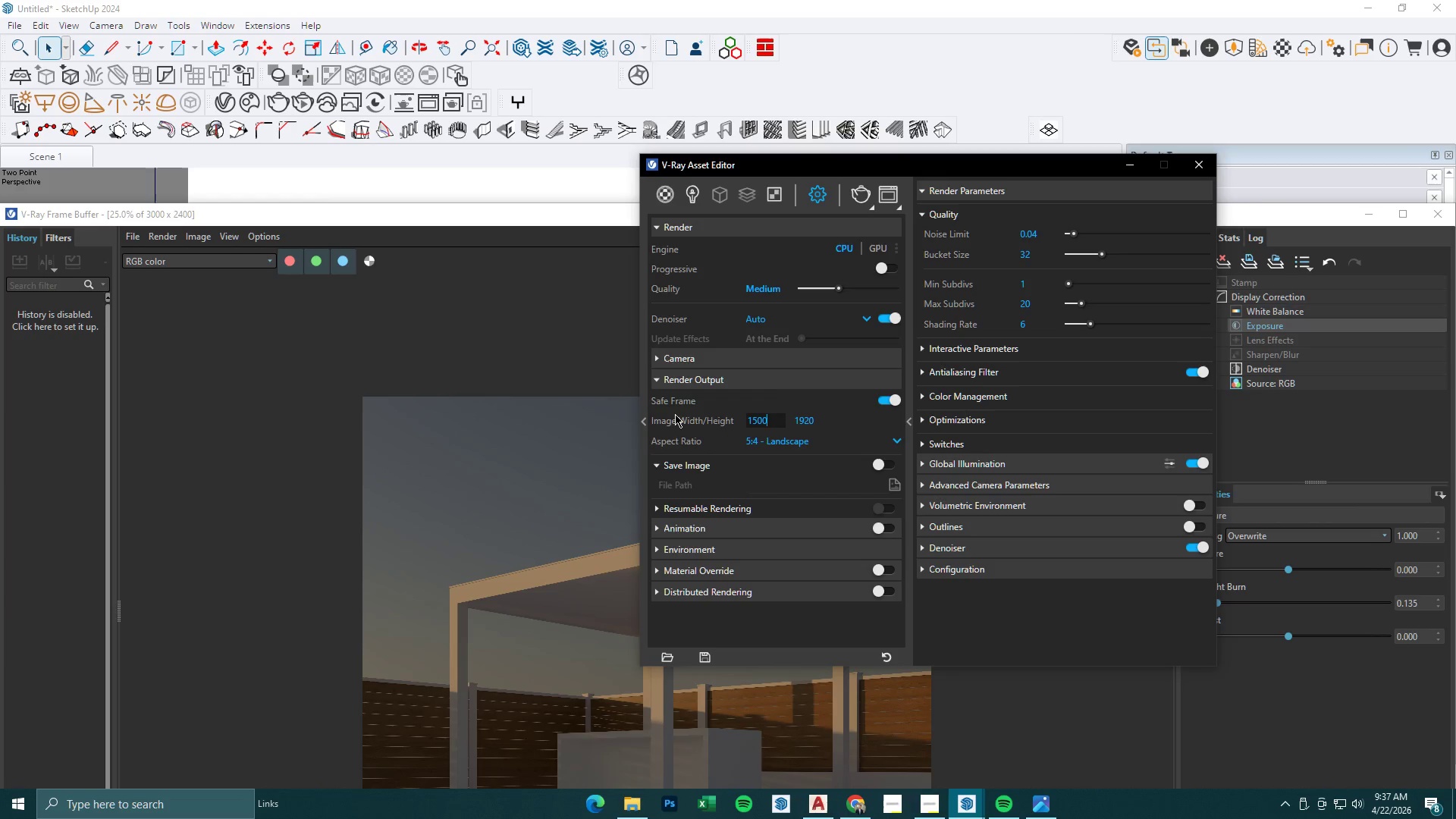 
key(NumpadEnter)
 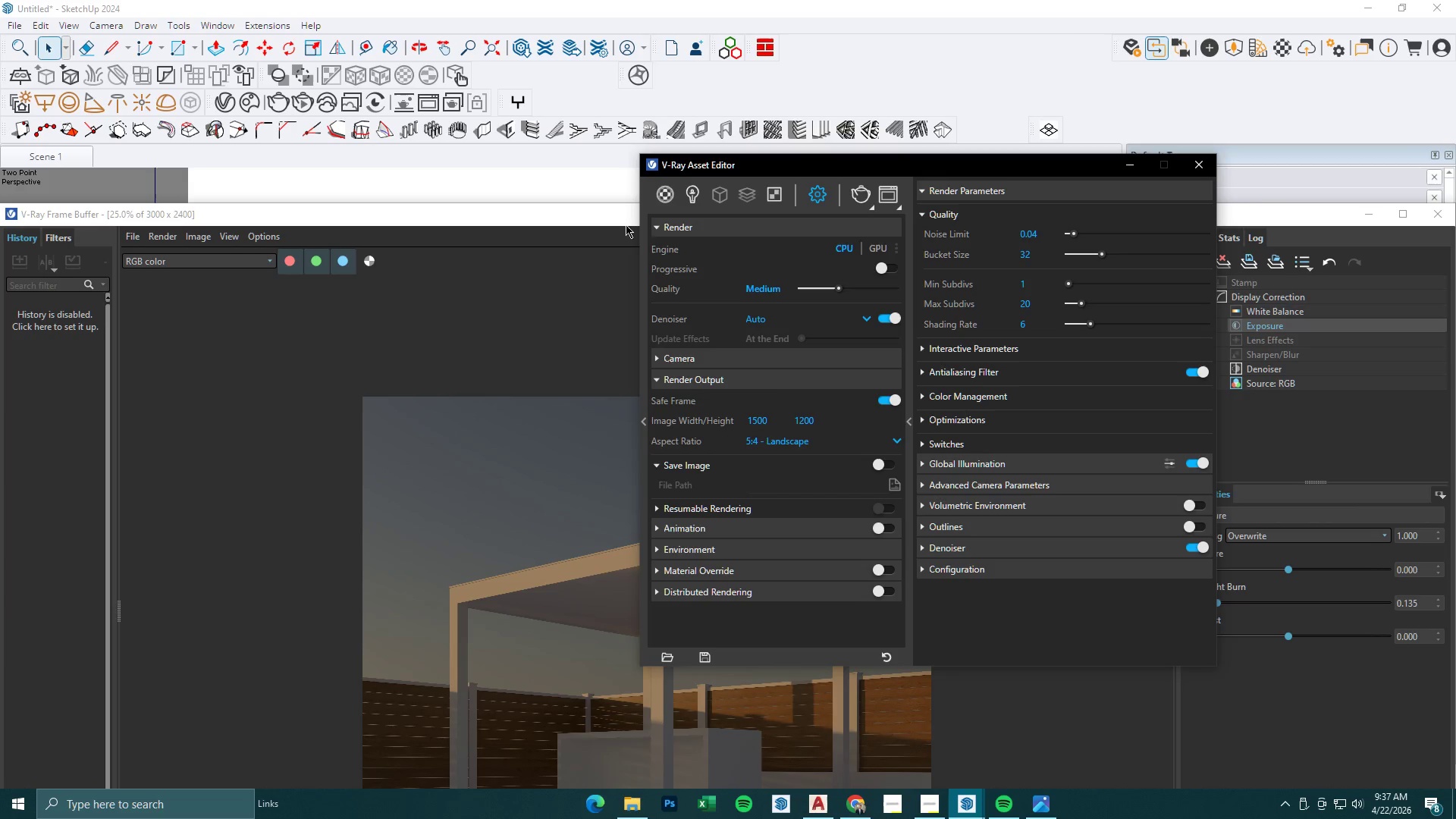 
left_click_drag(start_coordinate=[604, 215], to_coordinate=[619, 80])
 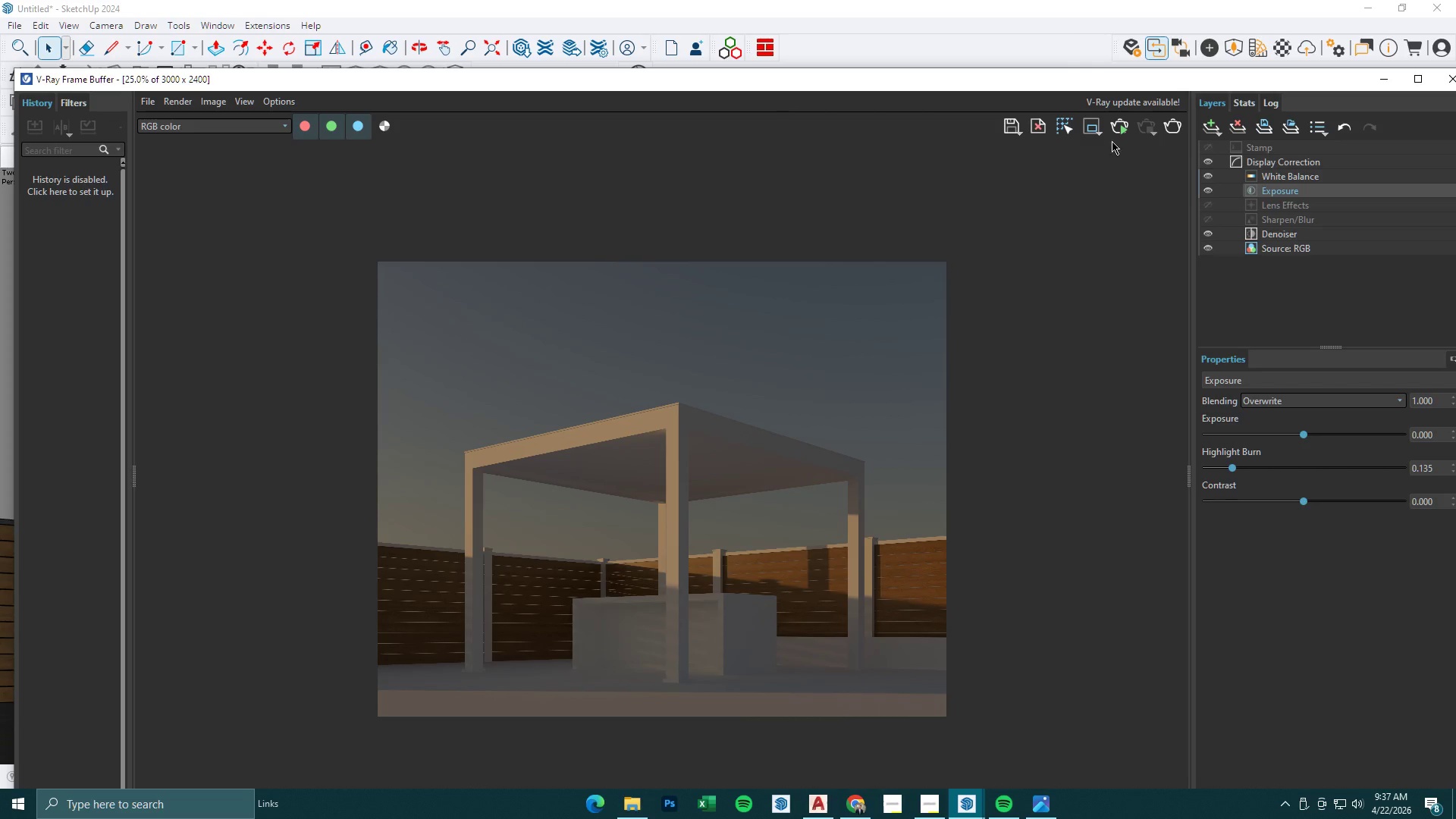 
left_click([1116, 130])
 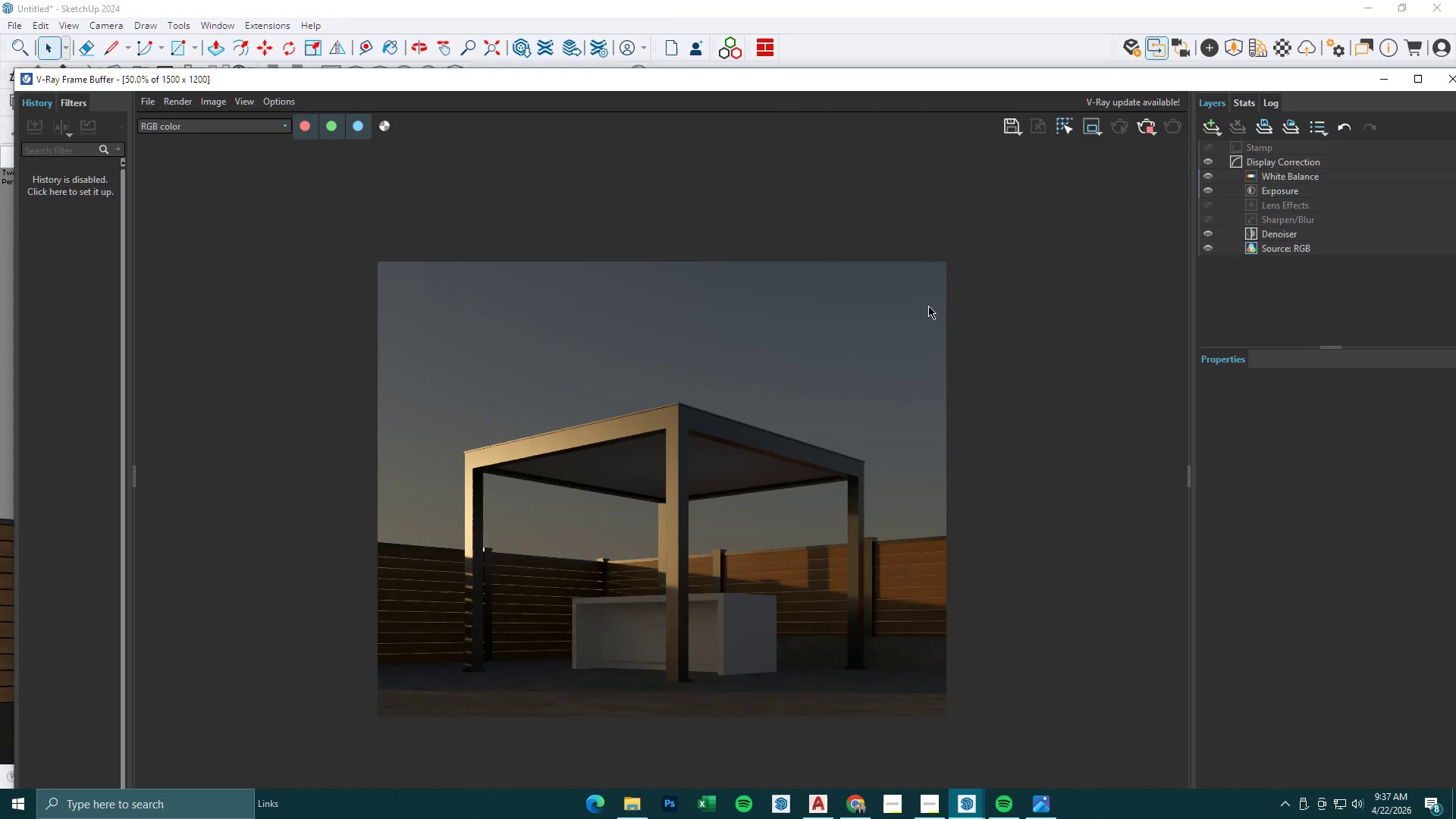 
wait(5.03)
 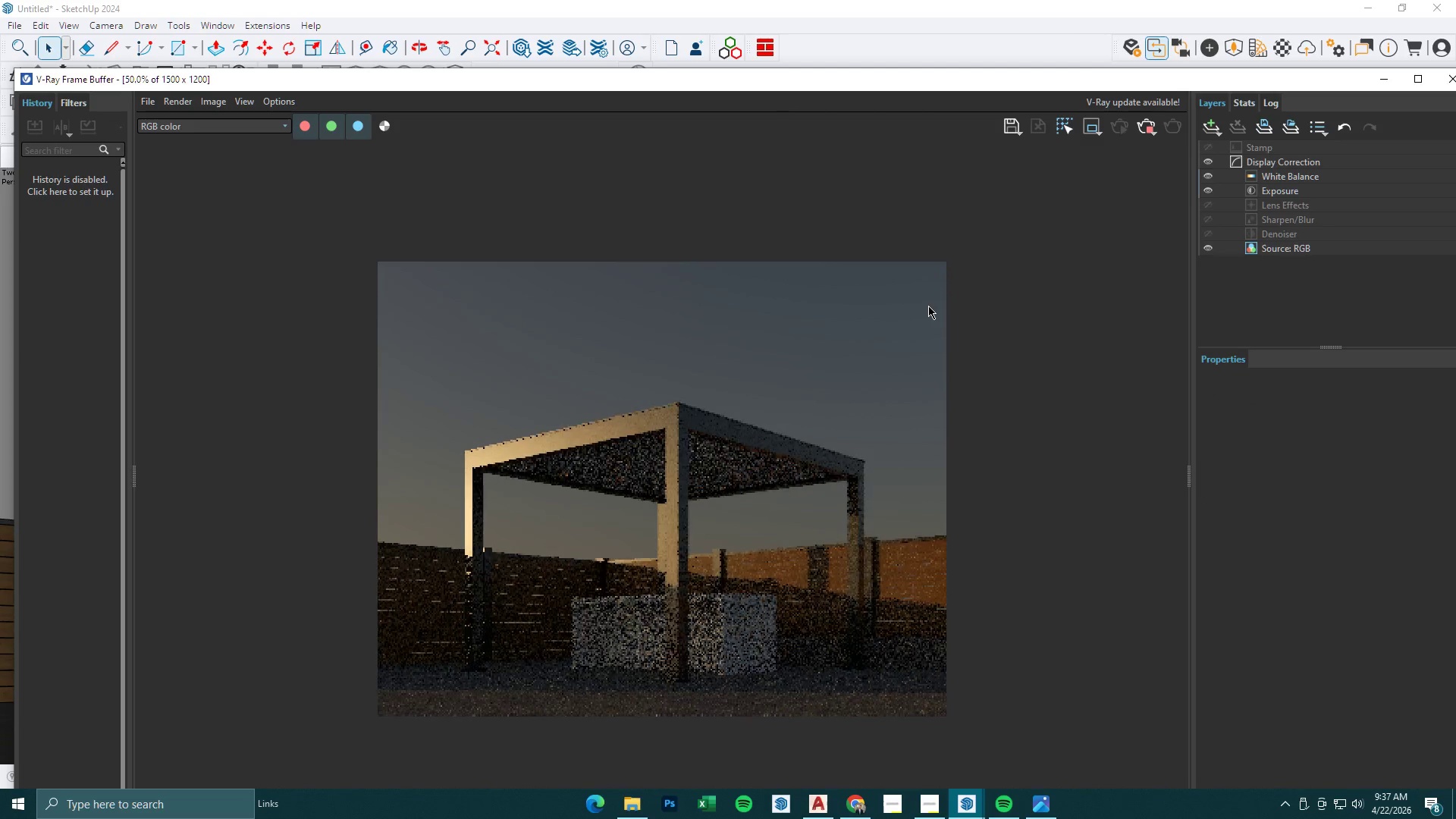 
scroll: coordinate [629, 629], scroll_direction: up, amount: 1.0
 